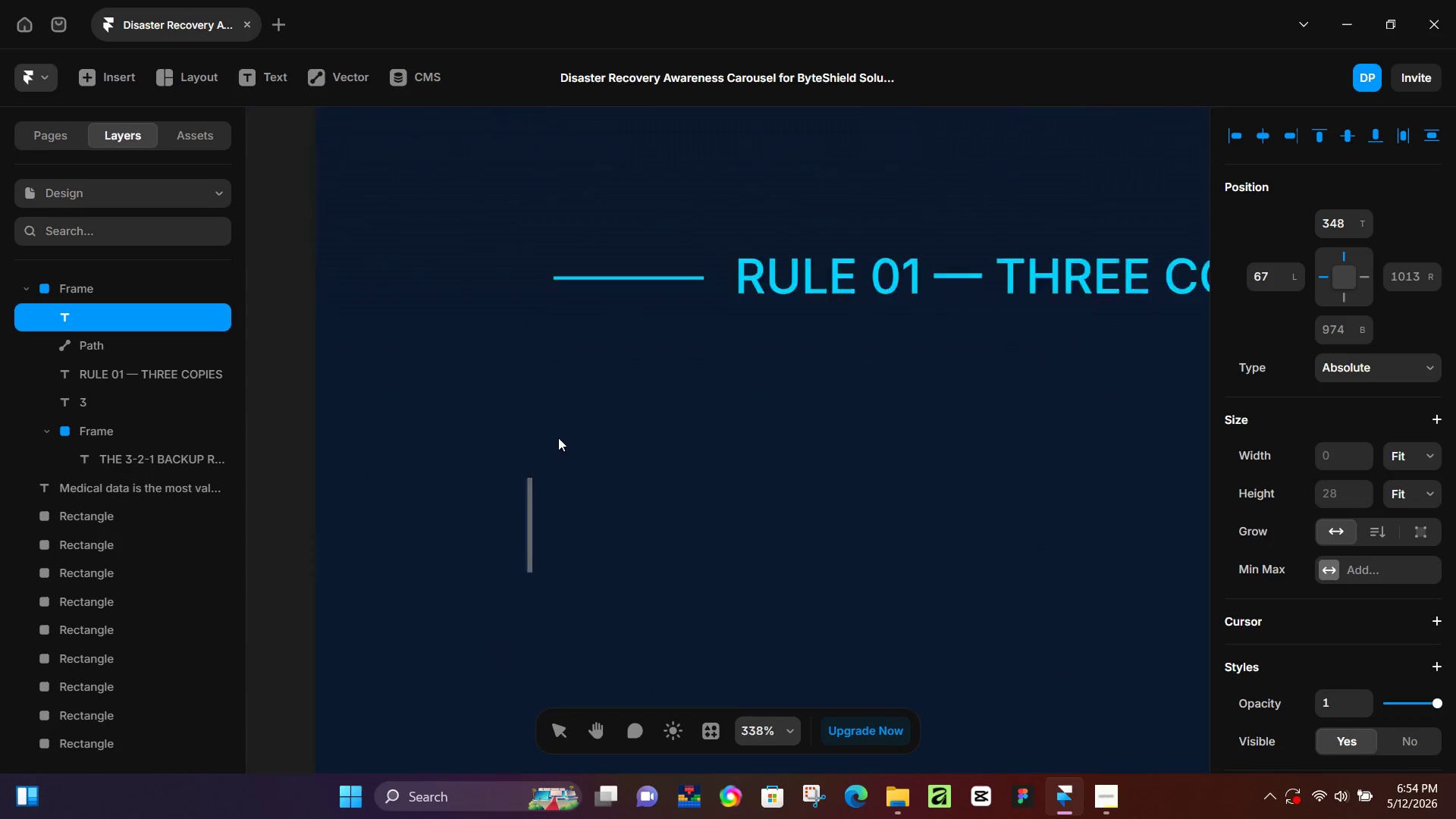 
hold_key(key=ControlLeft, duration=0.36)
 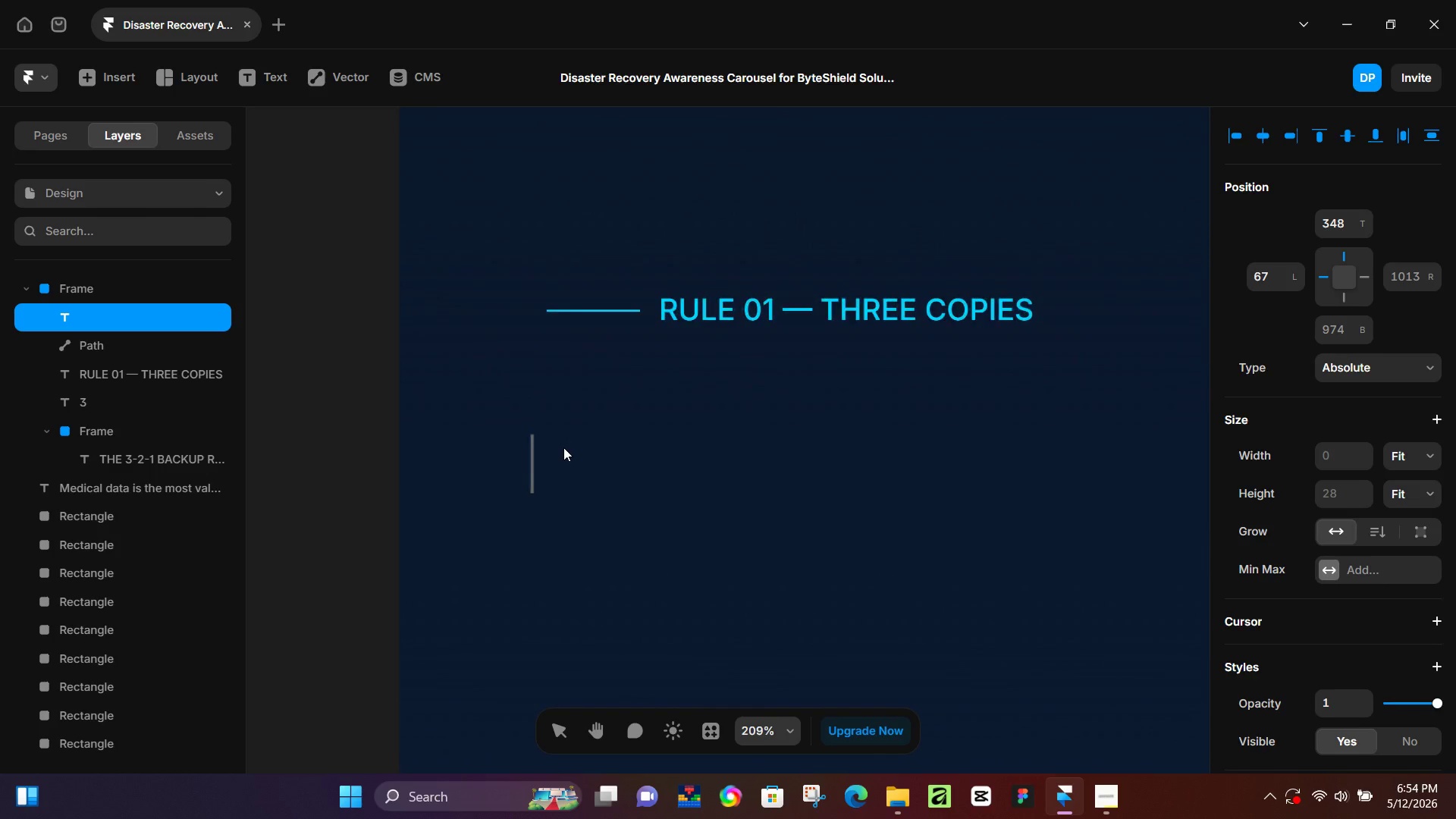 
hold_key(key=ControlLeft, duration=0.66)
 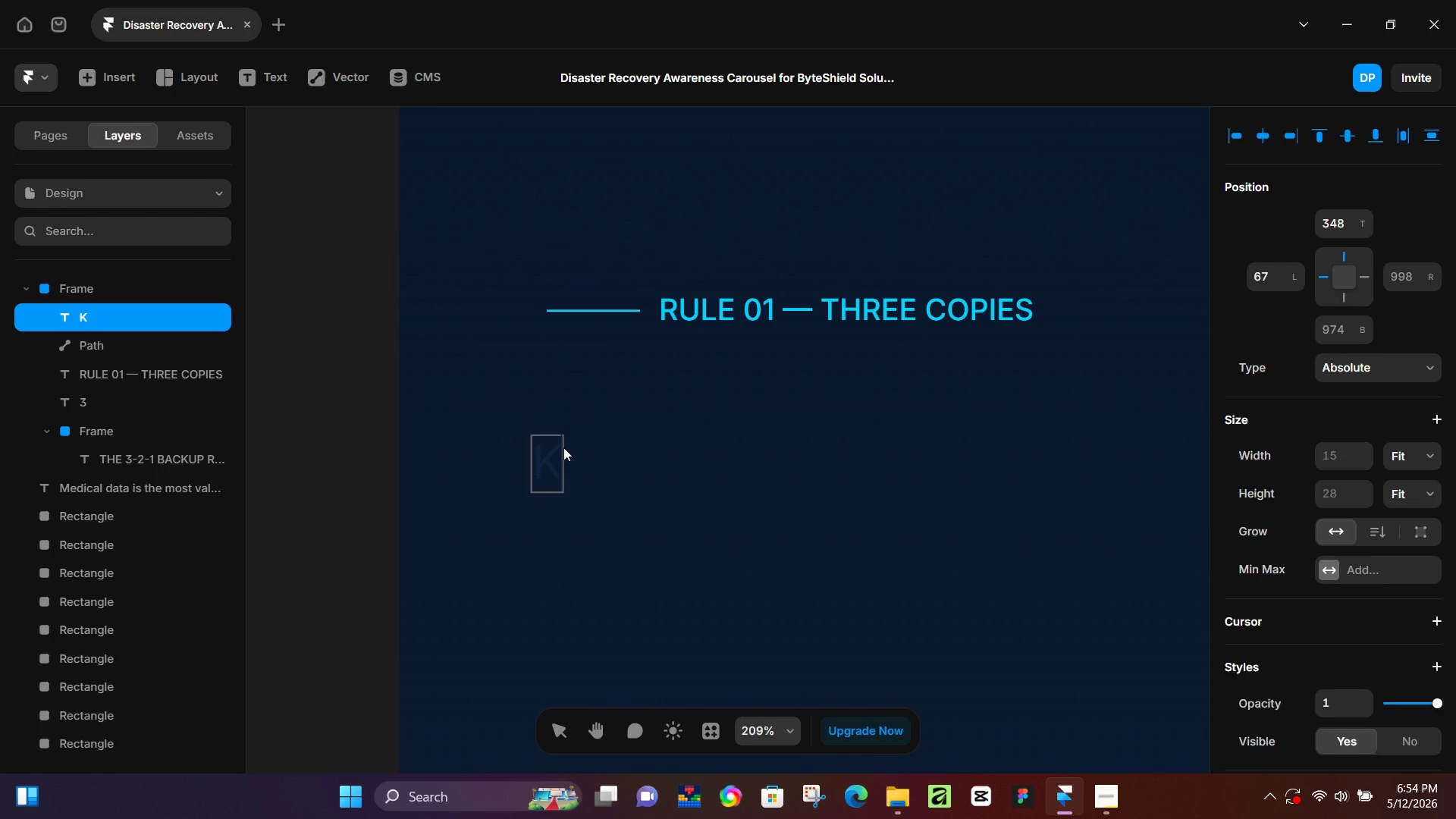 
scroll: coordinate [560, 440], scroll_direction: down, amount: 4.0
 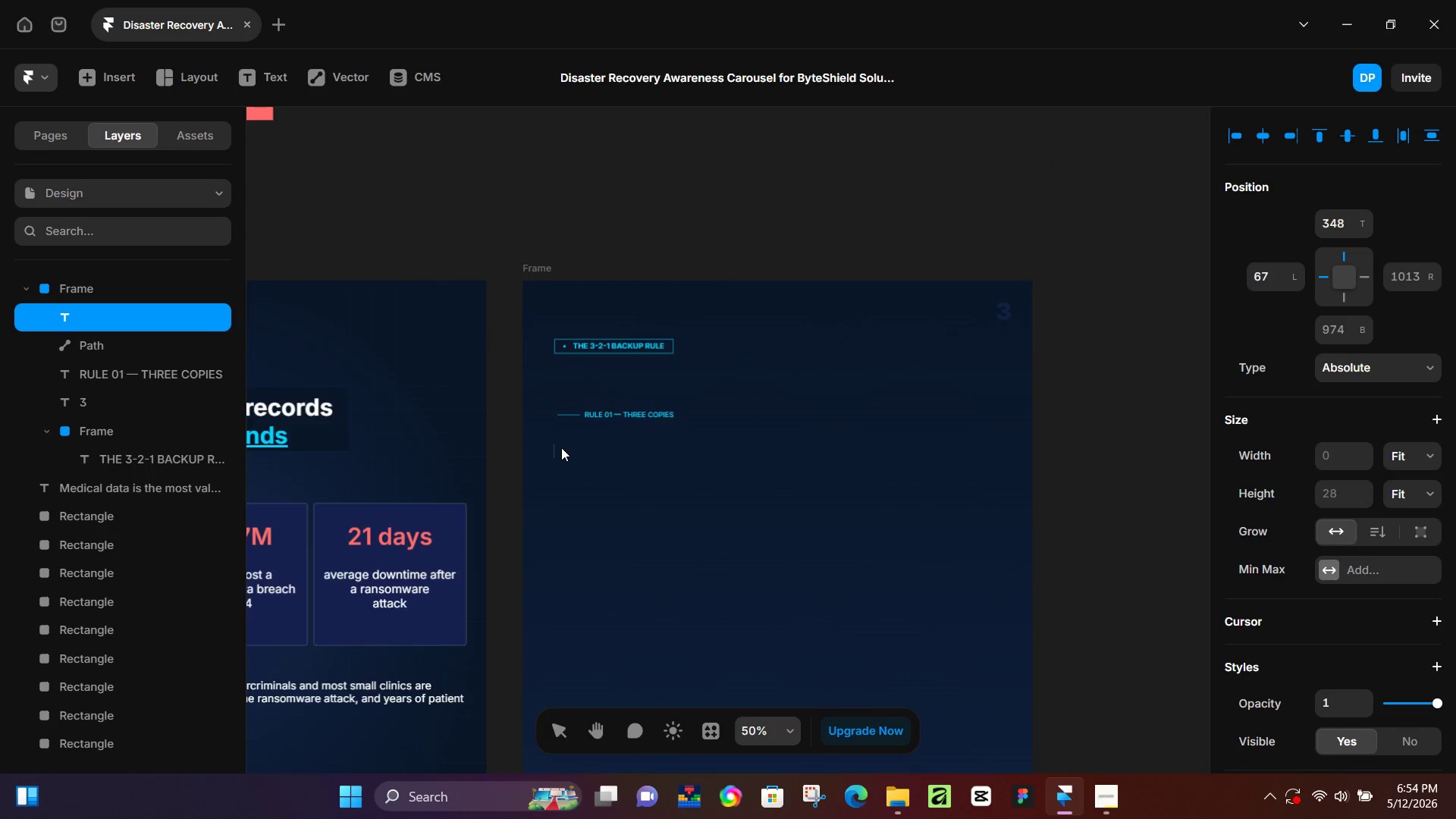 
scroll: coordinate [561, 447], scroll_direction: up, amount: 2.0
 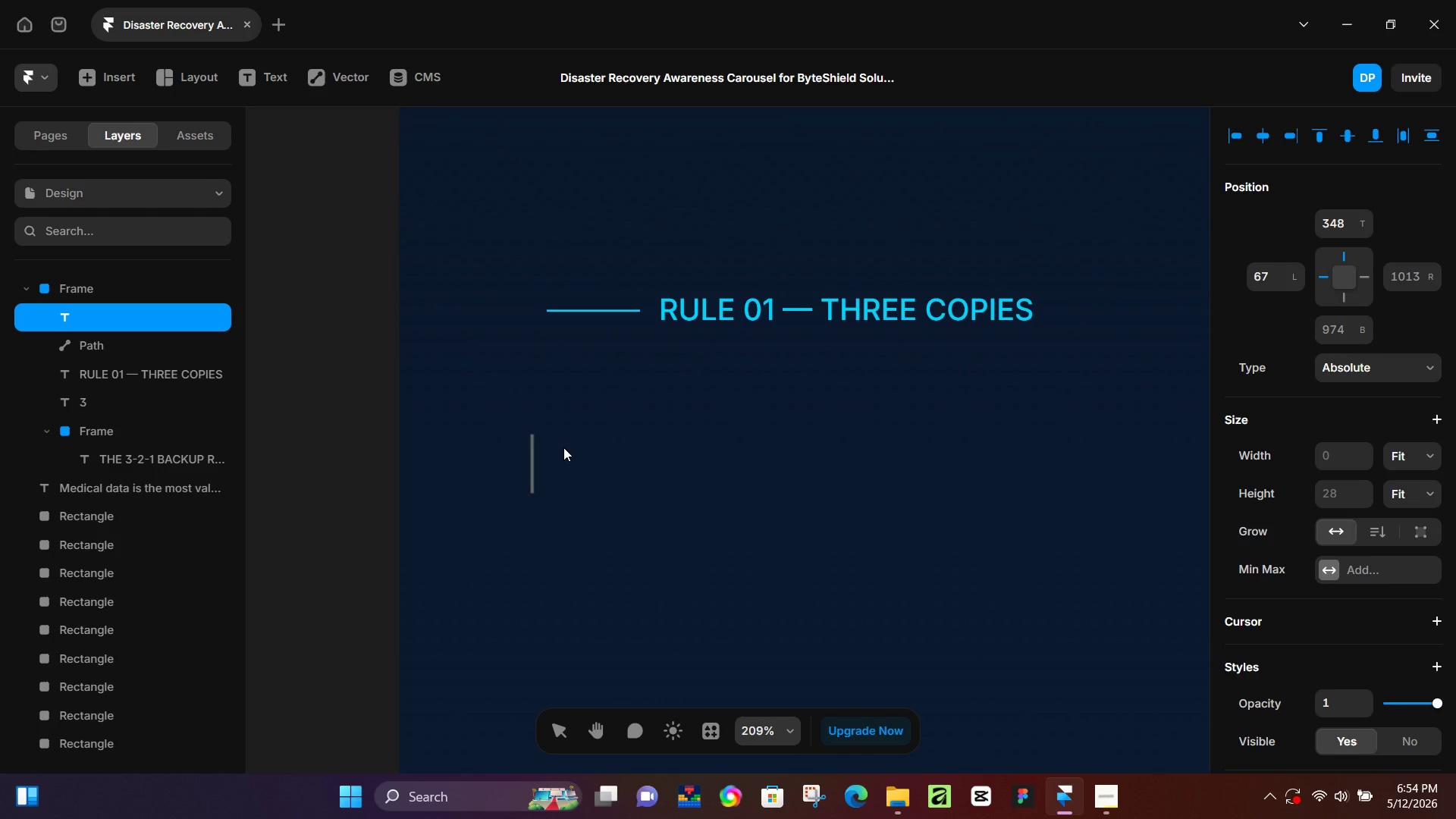 
type(Keep)
 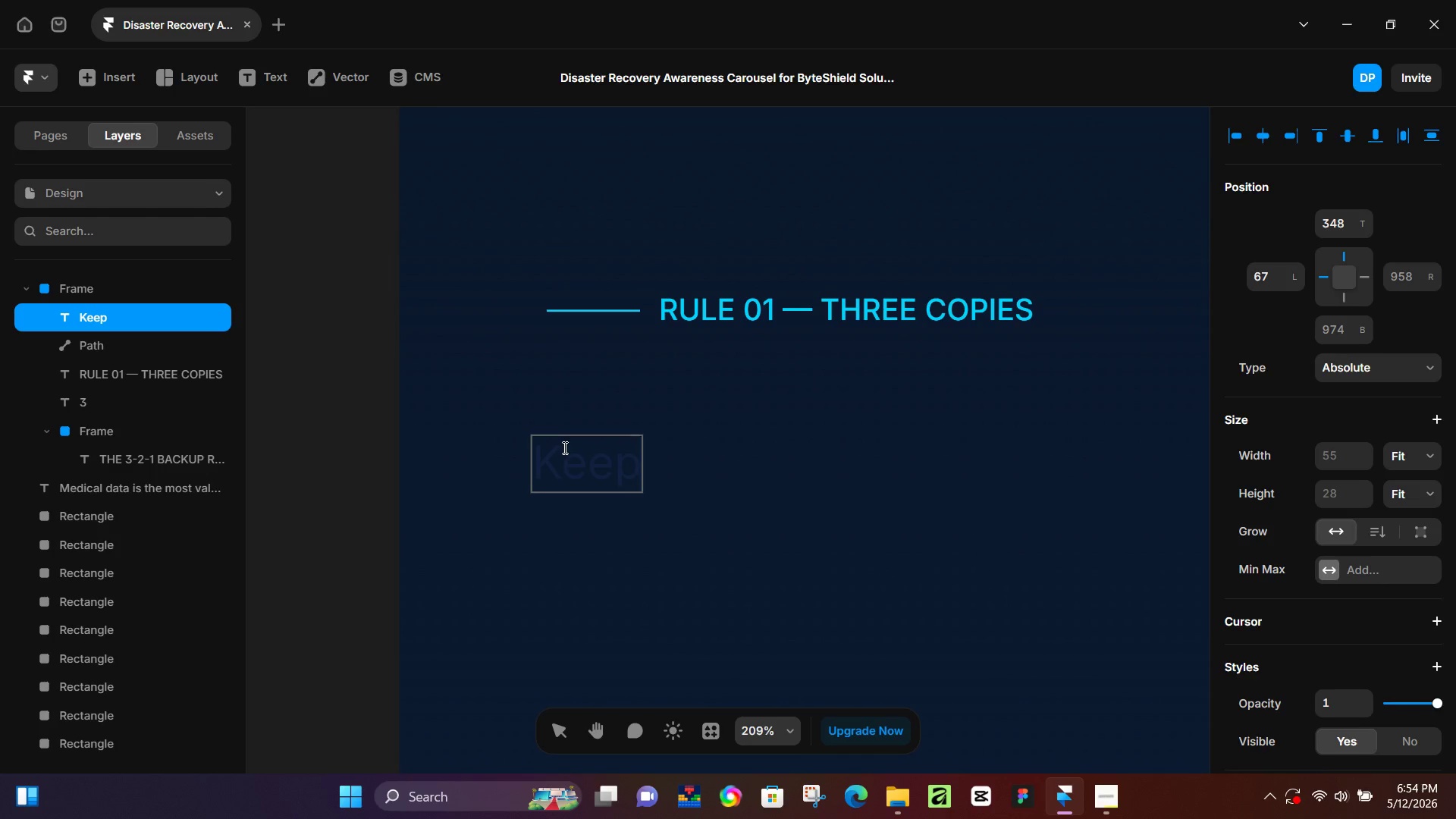 
key(Control+ControlLeft)
 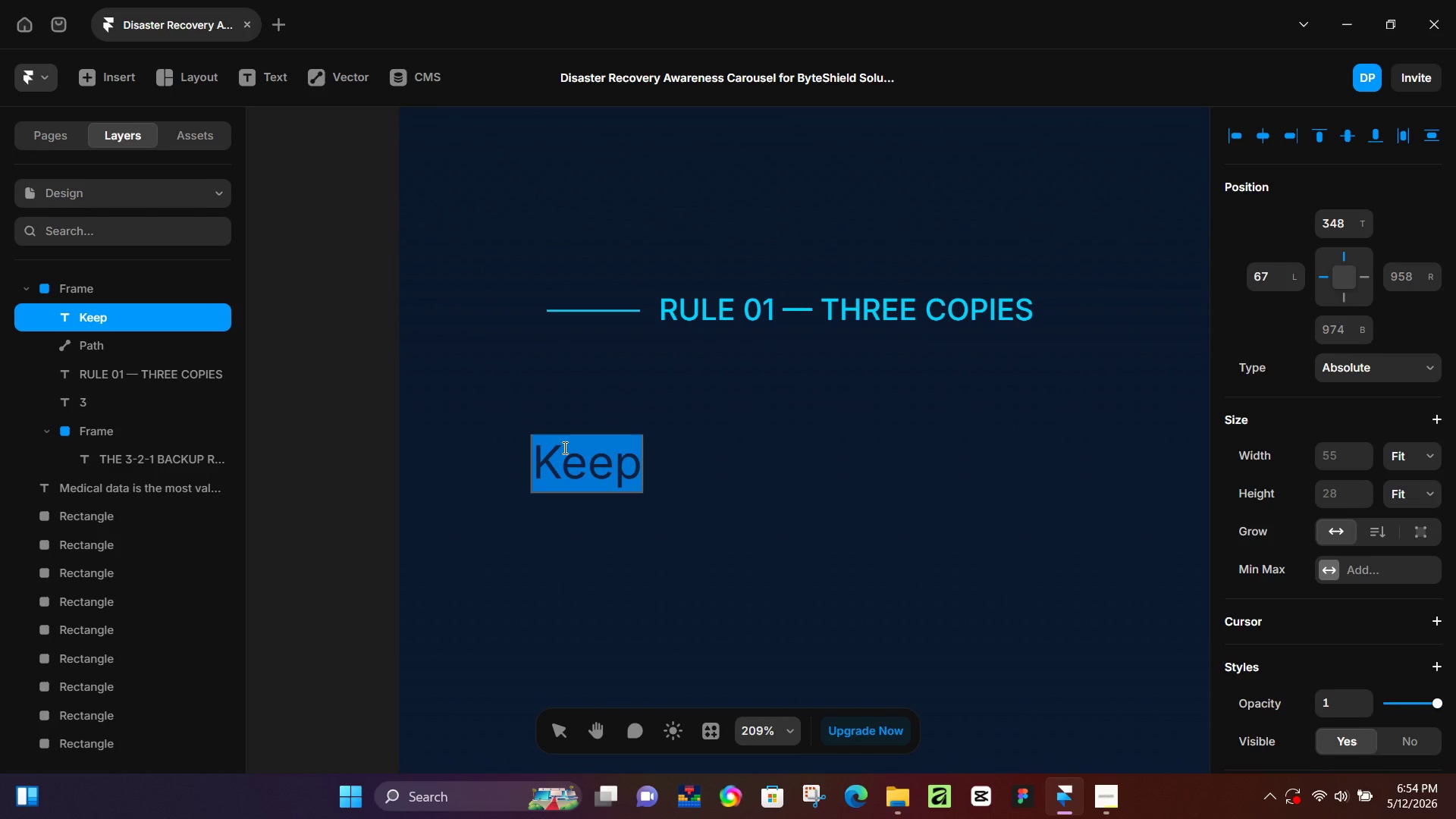 
key(Control+A)
 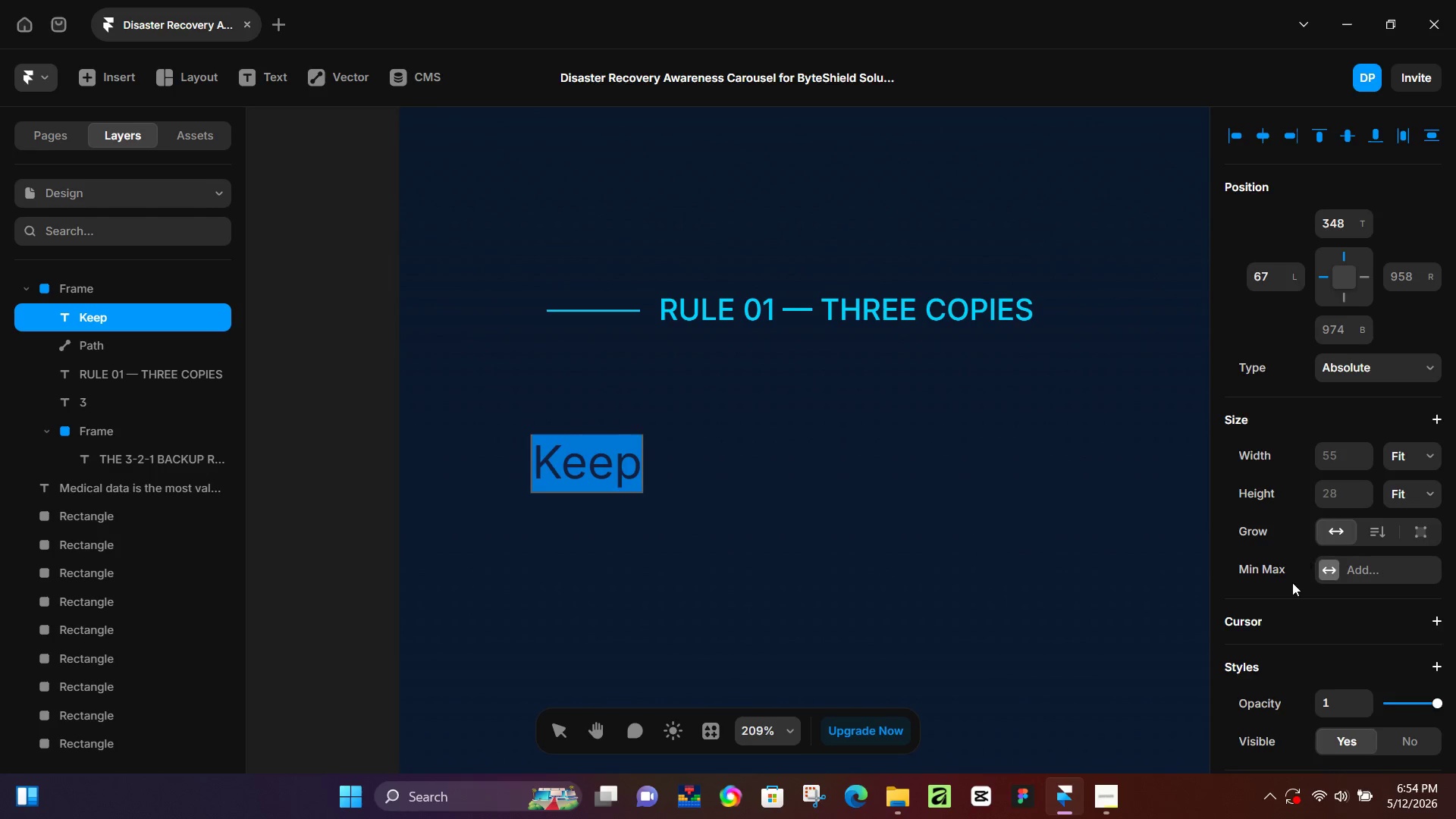 
hold_key(key=ControlLeft, duration=0.53)
 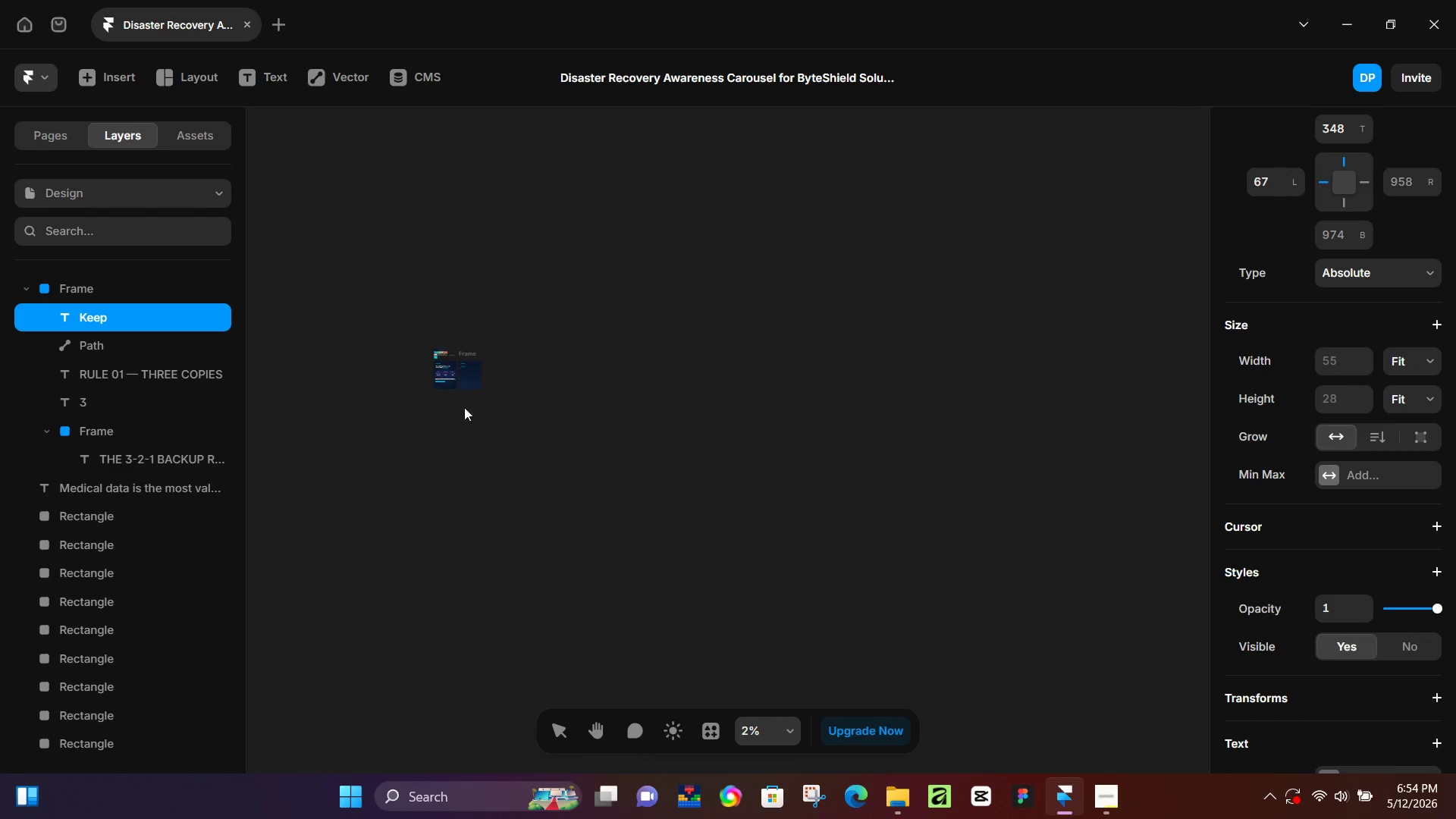 
hold_key(key=ControlLeft, duration=1.44)
 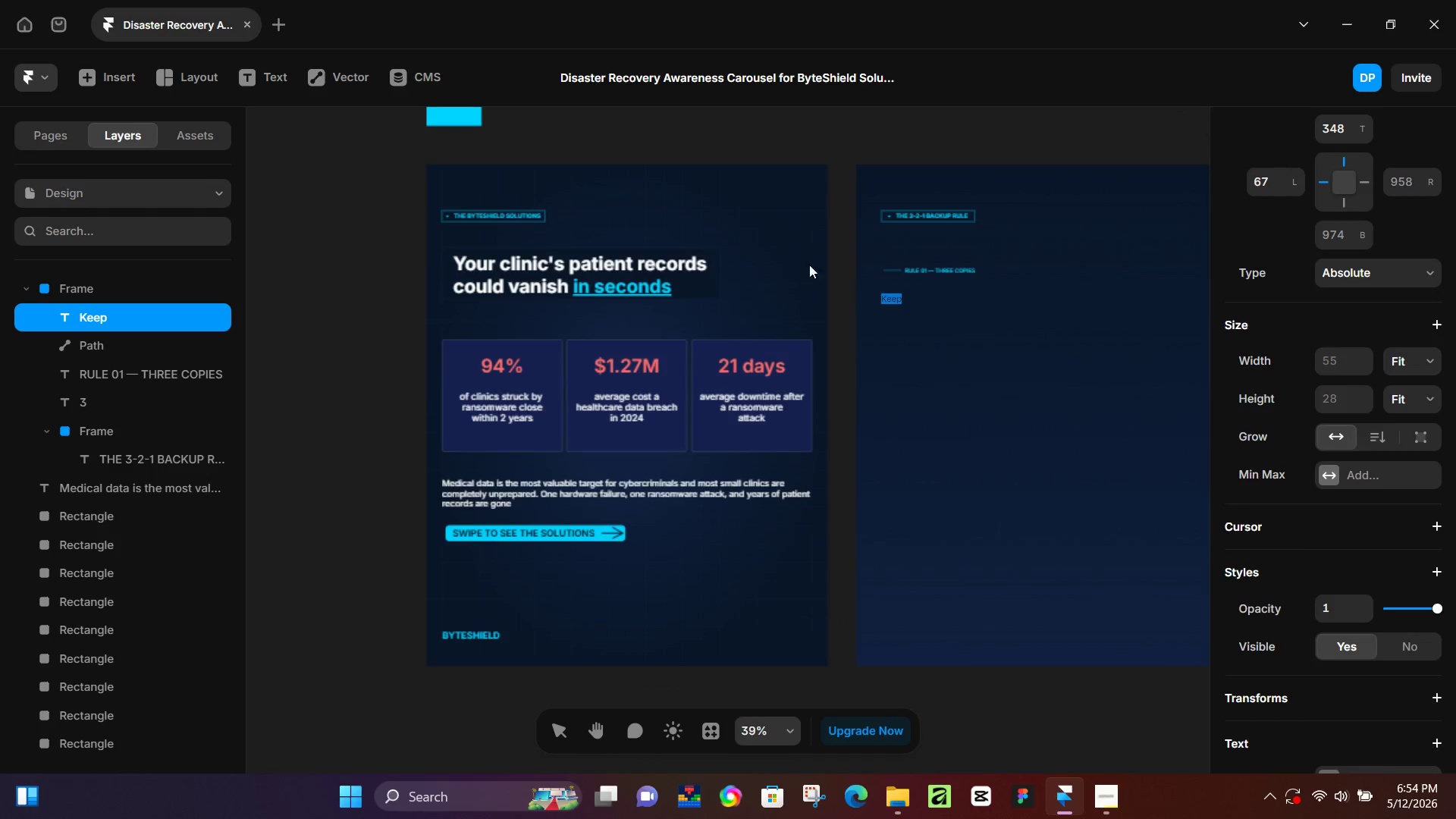 
scroll: coordinate [391, 399], scroll_direction: up, amount: 11.0
 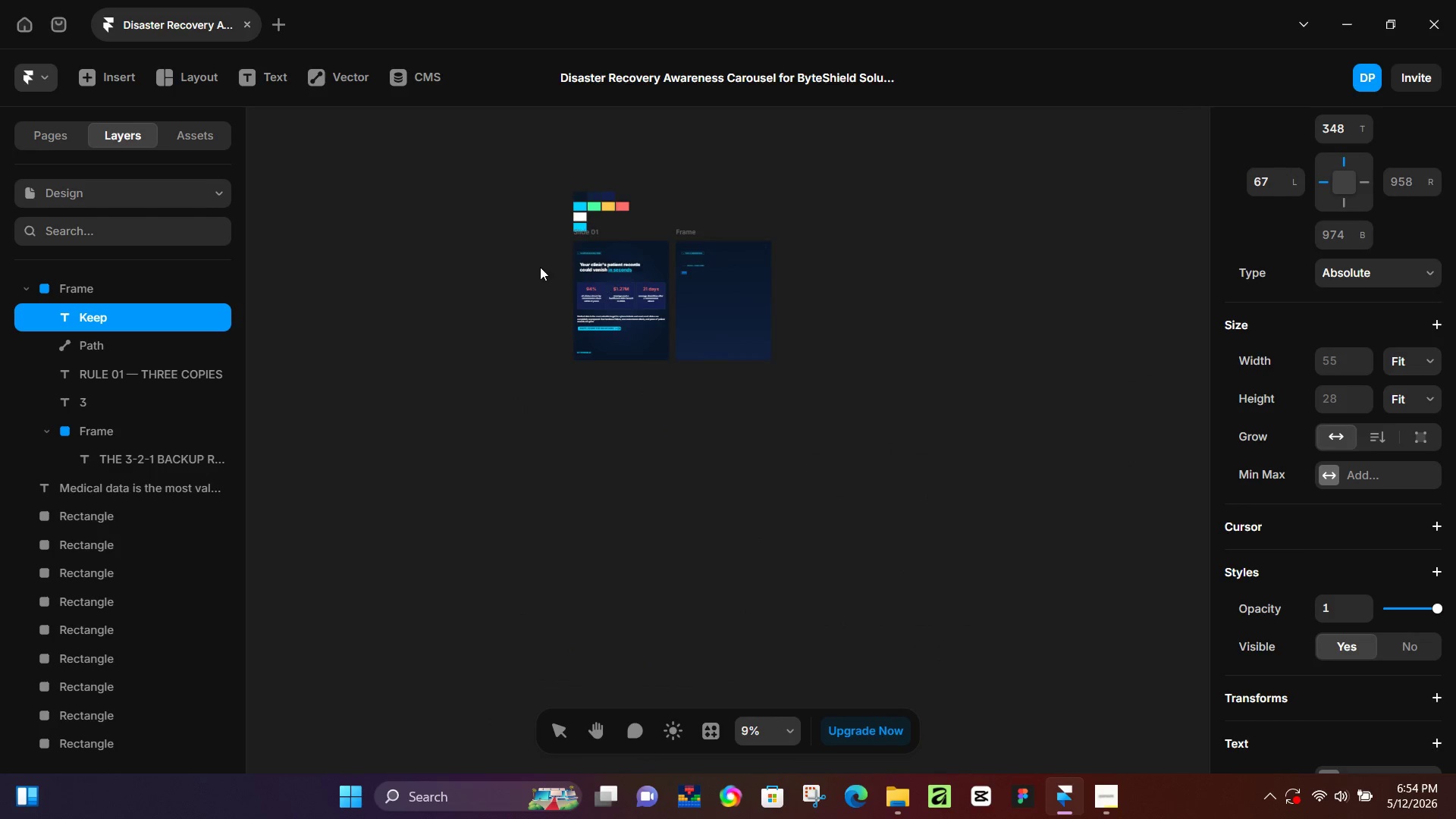 
hold_key(key=ControlLeft, duration=0.52)
 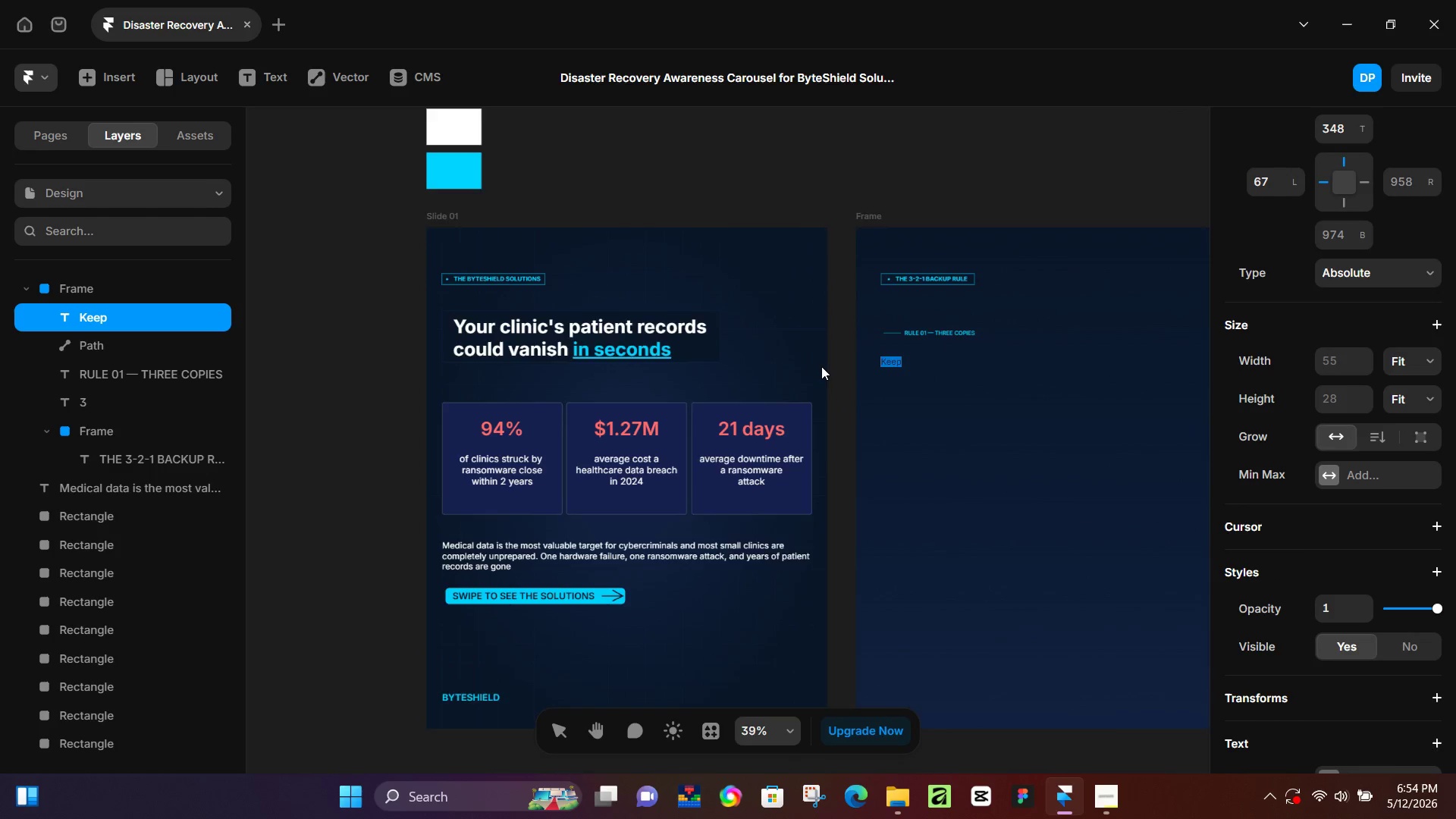 
scroll: coordinate [821, 366], scroll_direction: up, amount: 6.0
 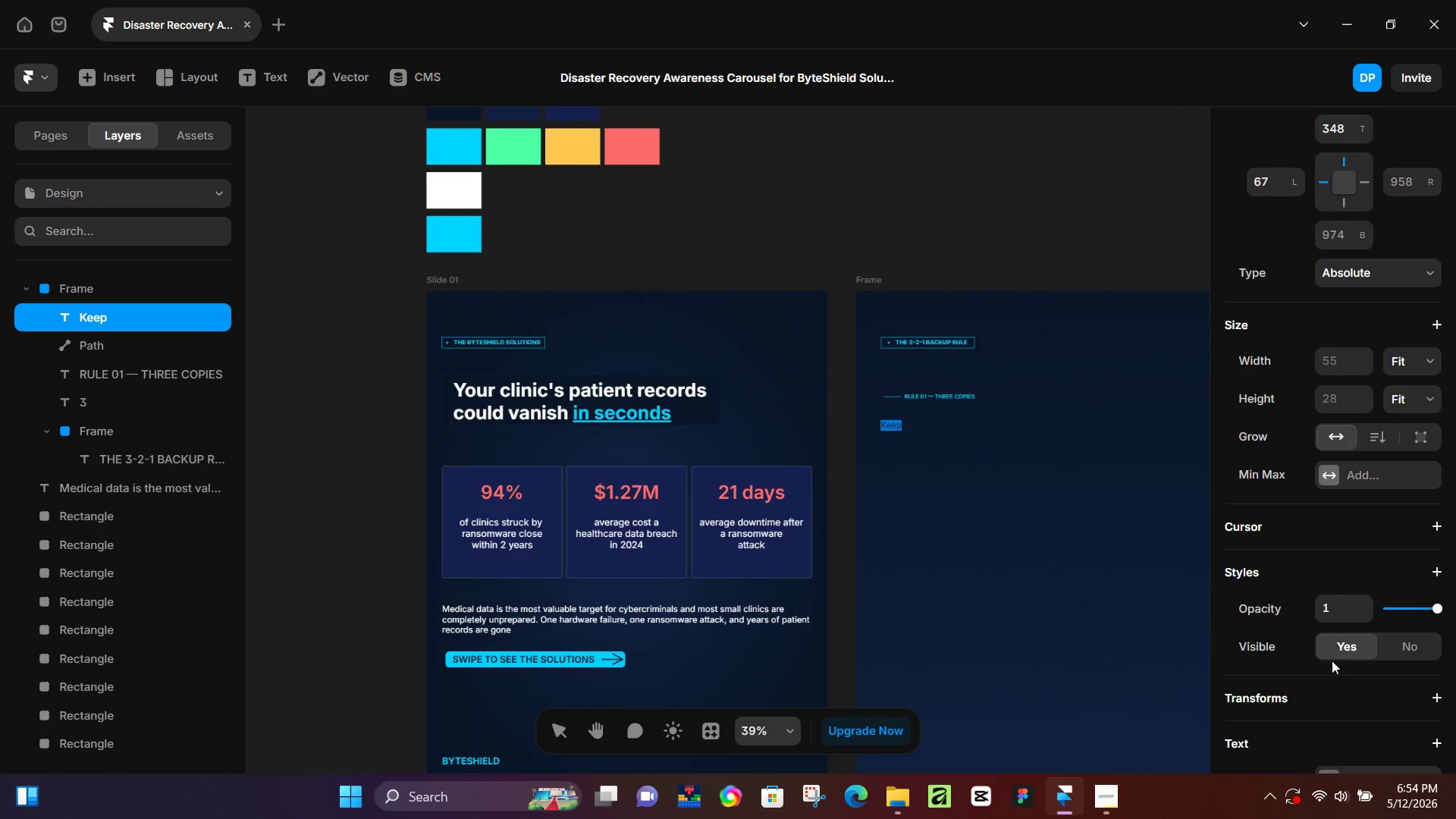 
scroll: coordinate [1332, 661], scroll_direction: down, amount: 2.0
 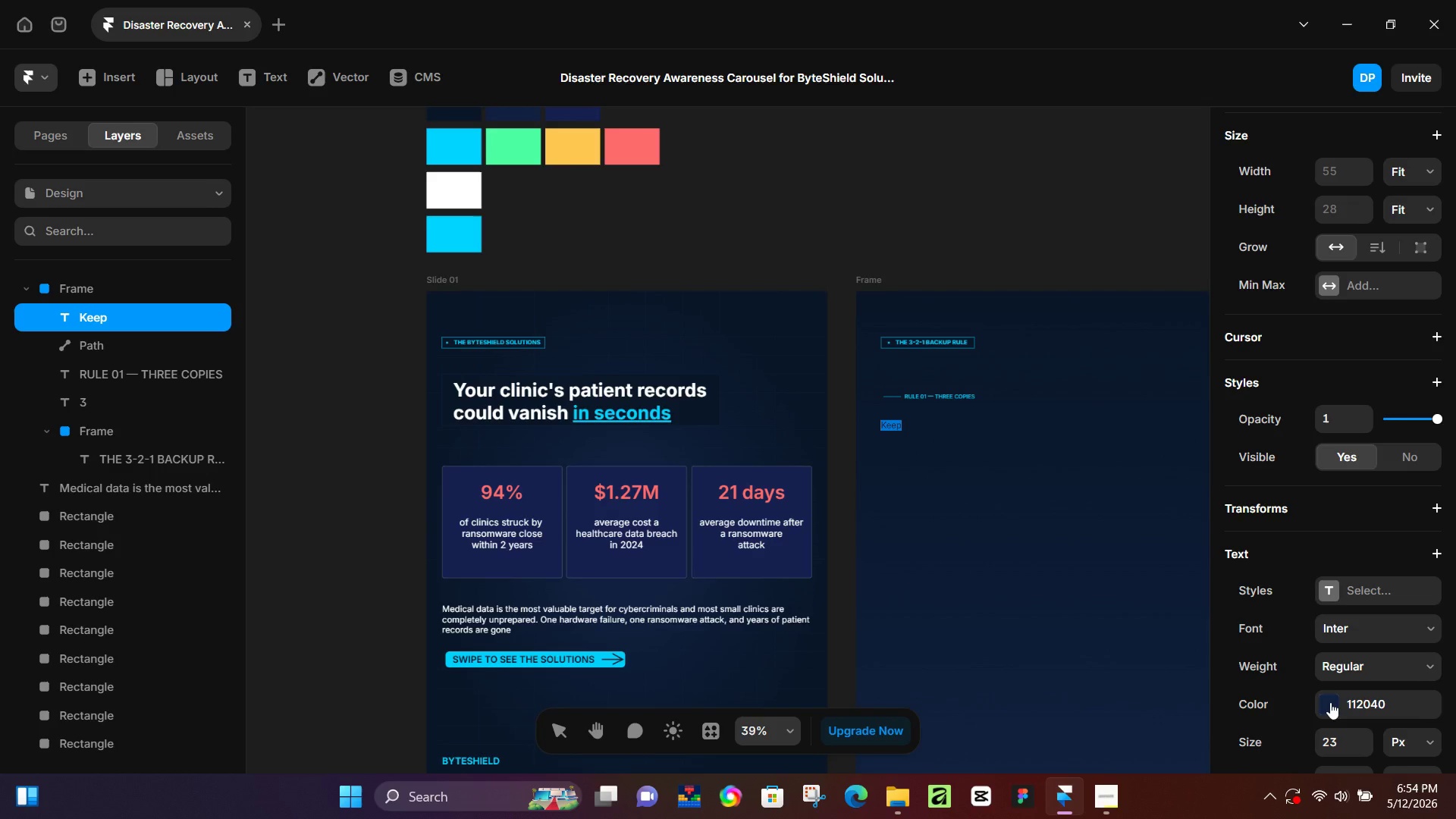 
left_click([1330, 702])
 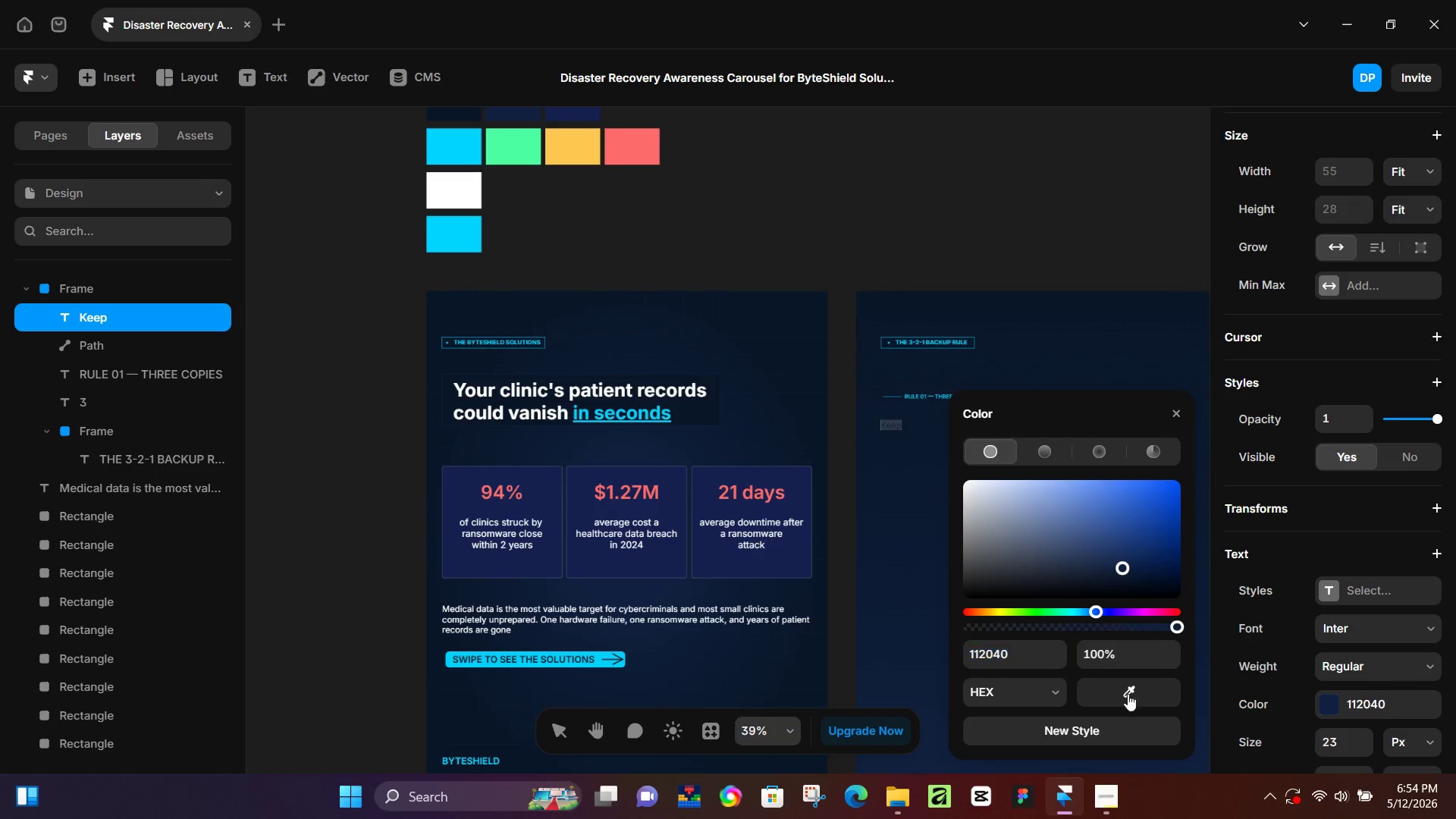 
left_click_drag(start_coordinate=[1128, 694], to_coordinate=[464, 194])
 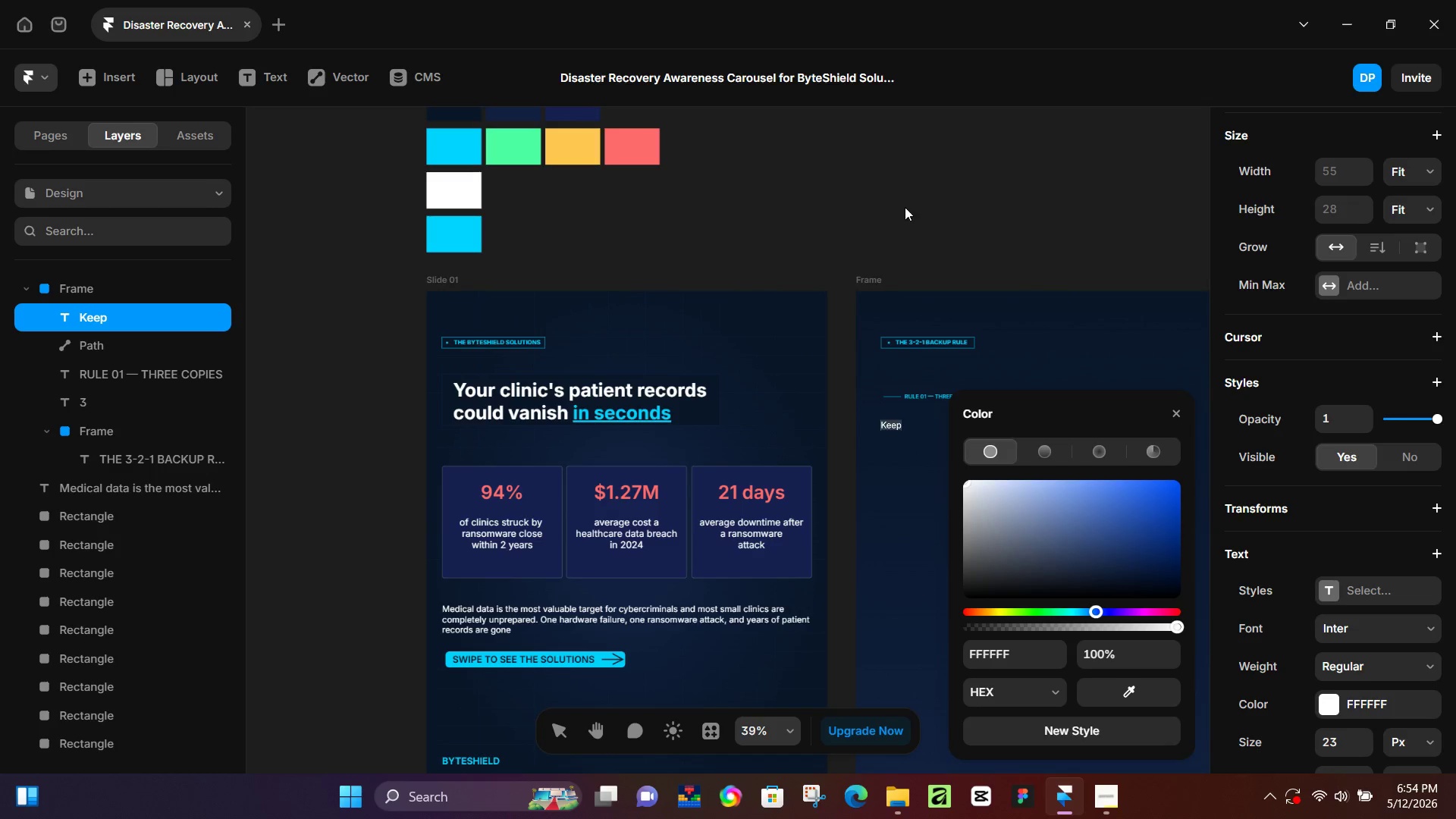 
left_click([905, 207])
 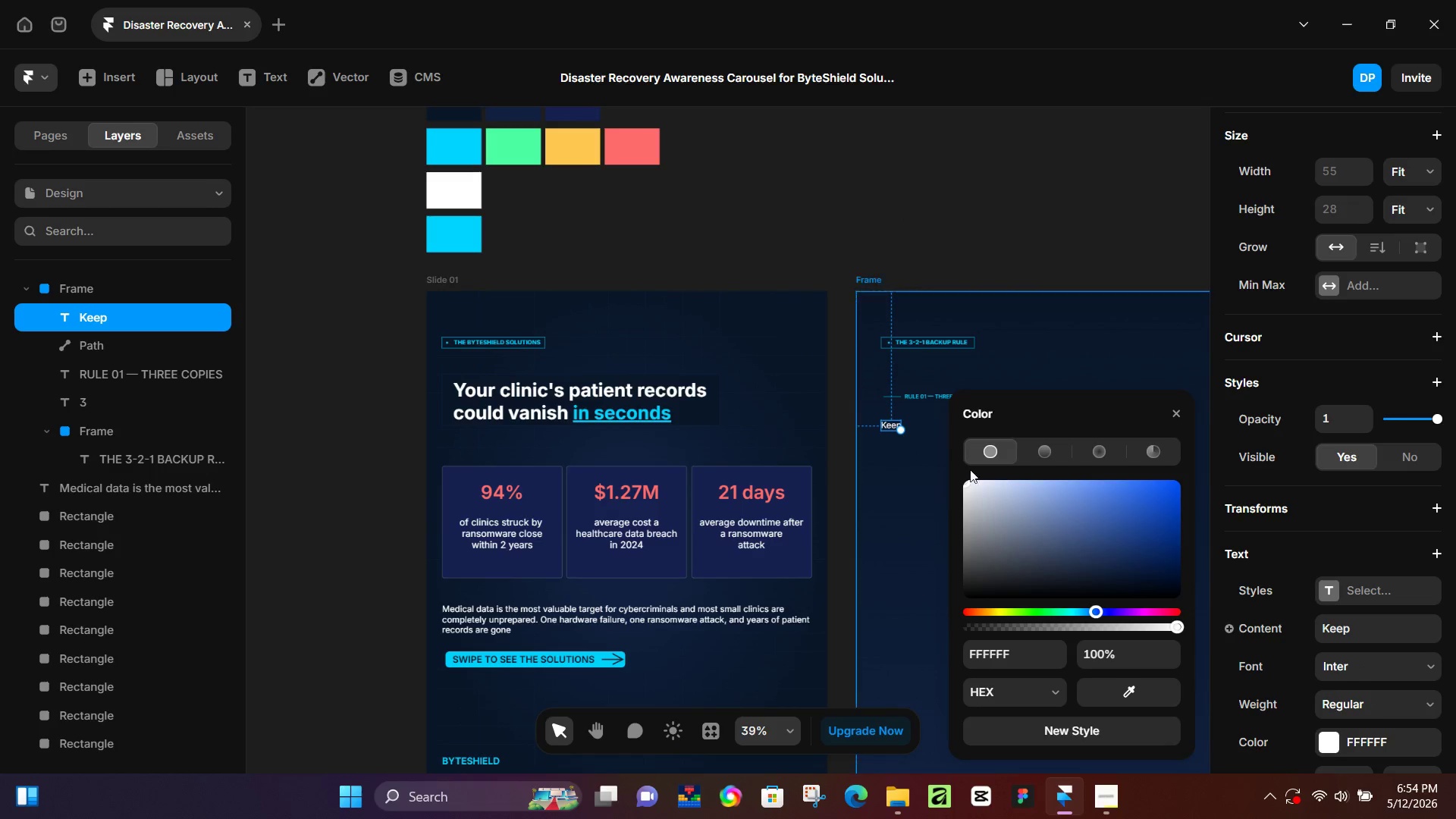 
hold_key(key=ControlLeft, duration=1.05)
scroll: coordinate [902, 416], scroll_direction: up, amount: 8.0
 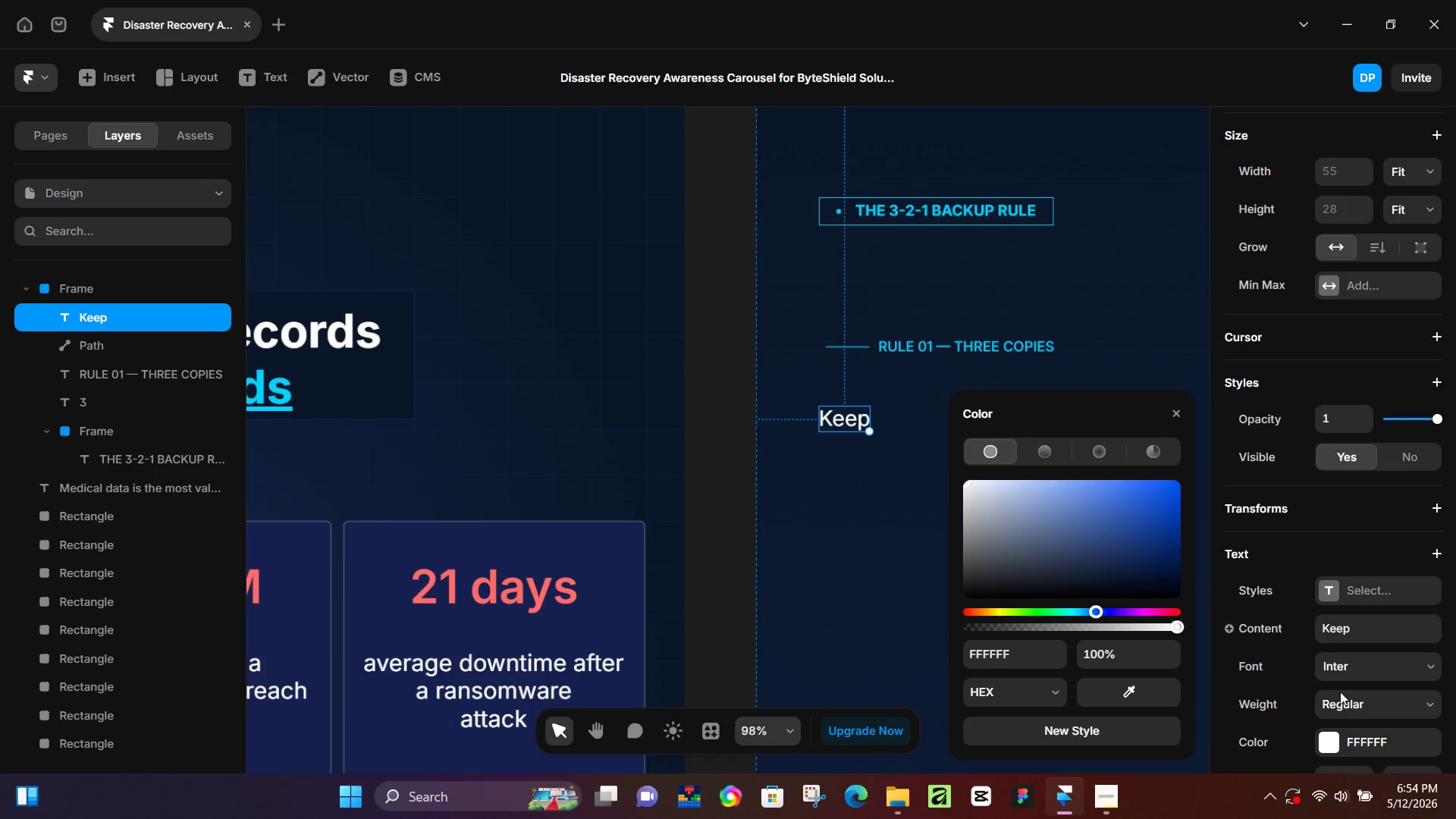 
left_click([1344, 702])
 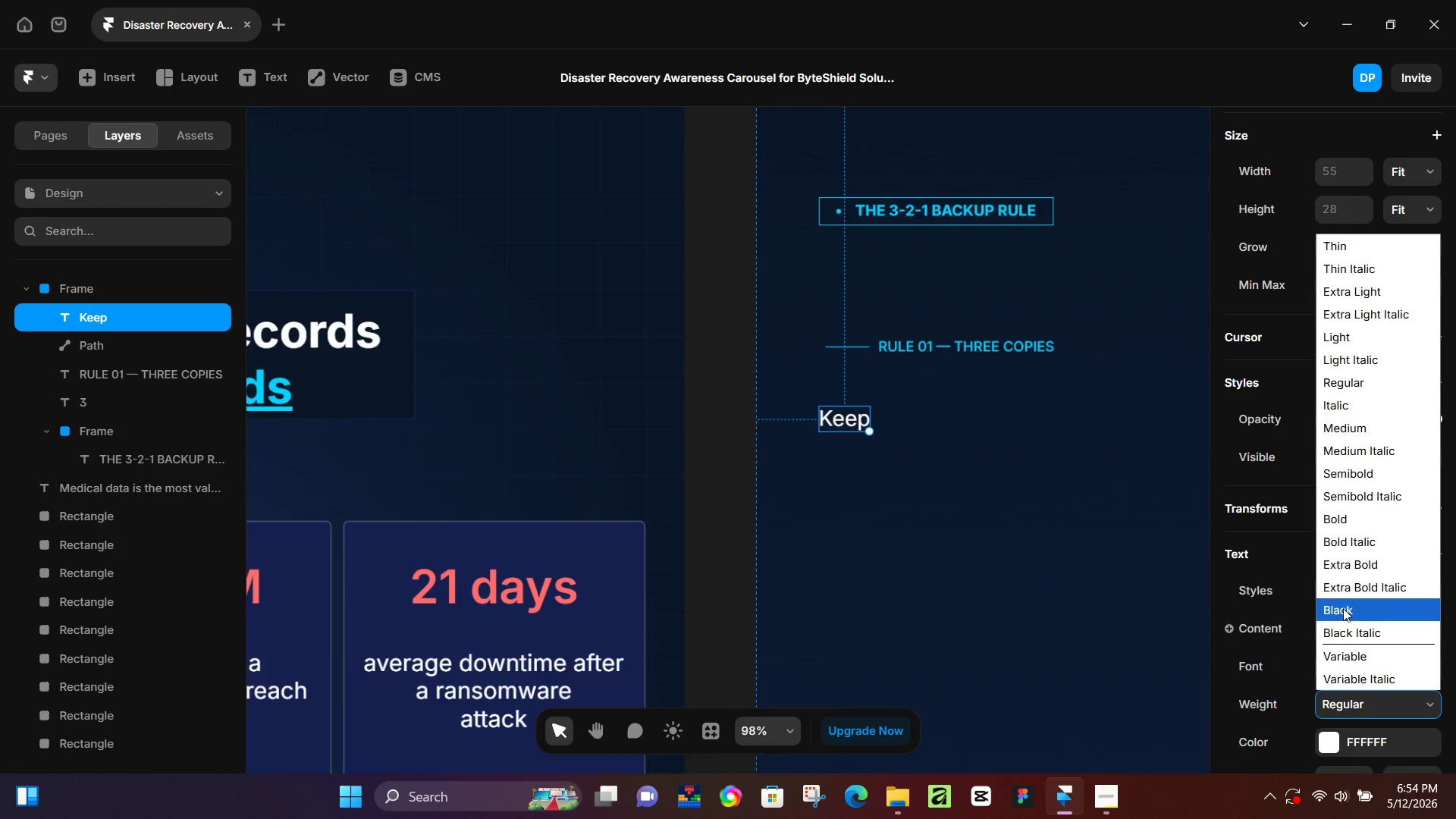 
left_click([1343, 608])
 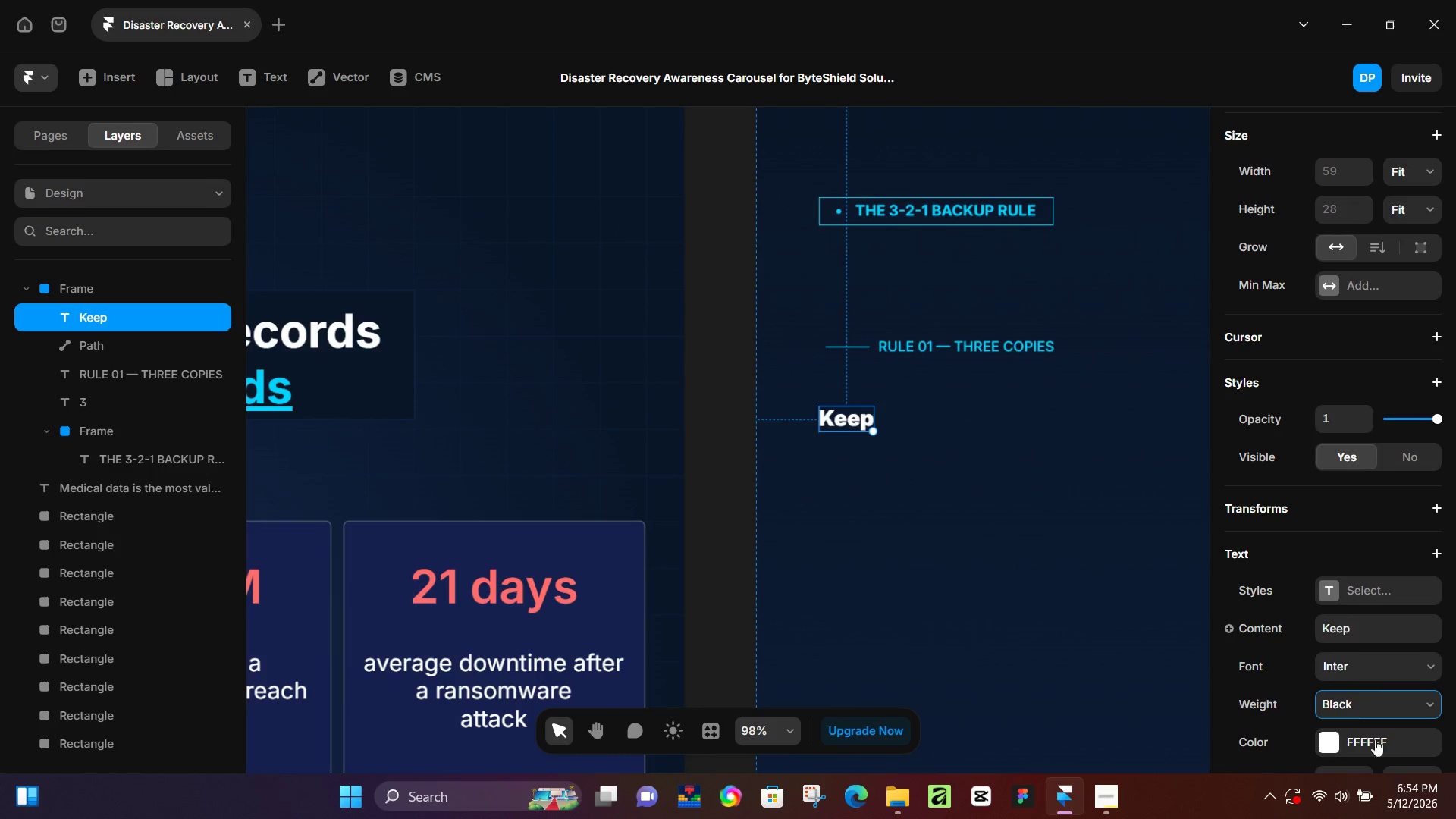 
left_click([1357, 717])
 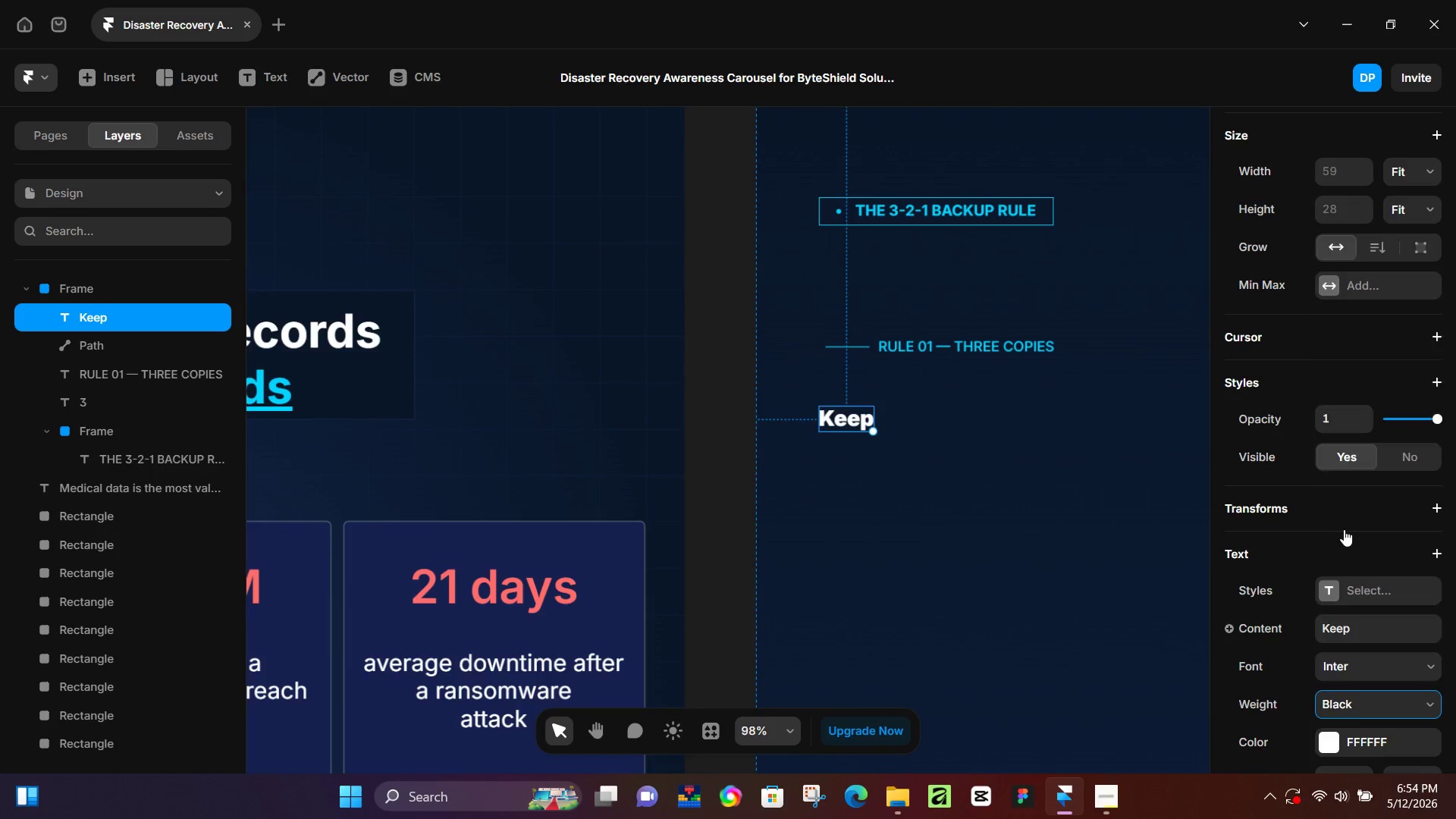 
left_click([1344, 529])
 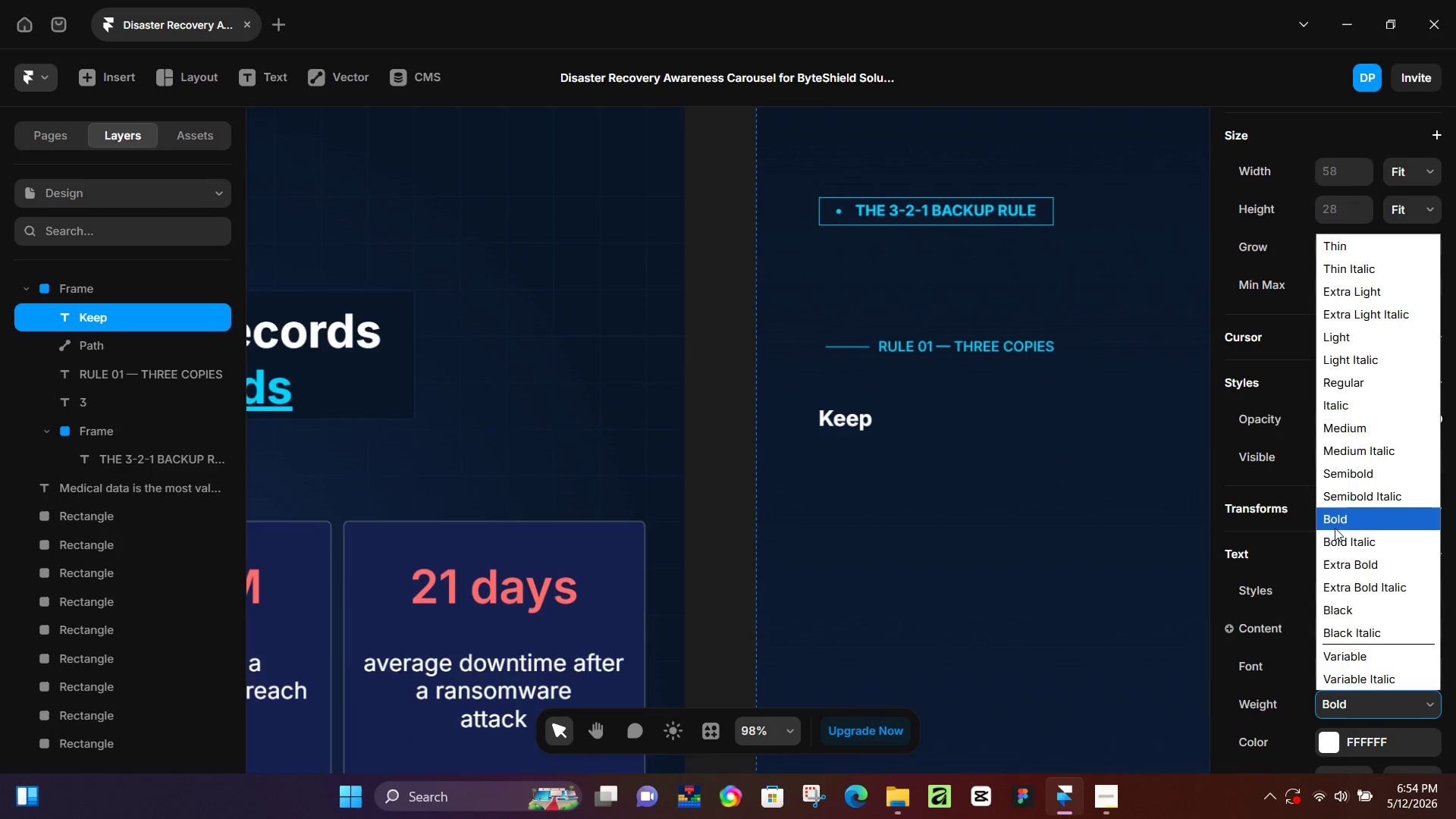 
left_click([1335, 526])
 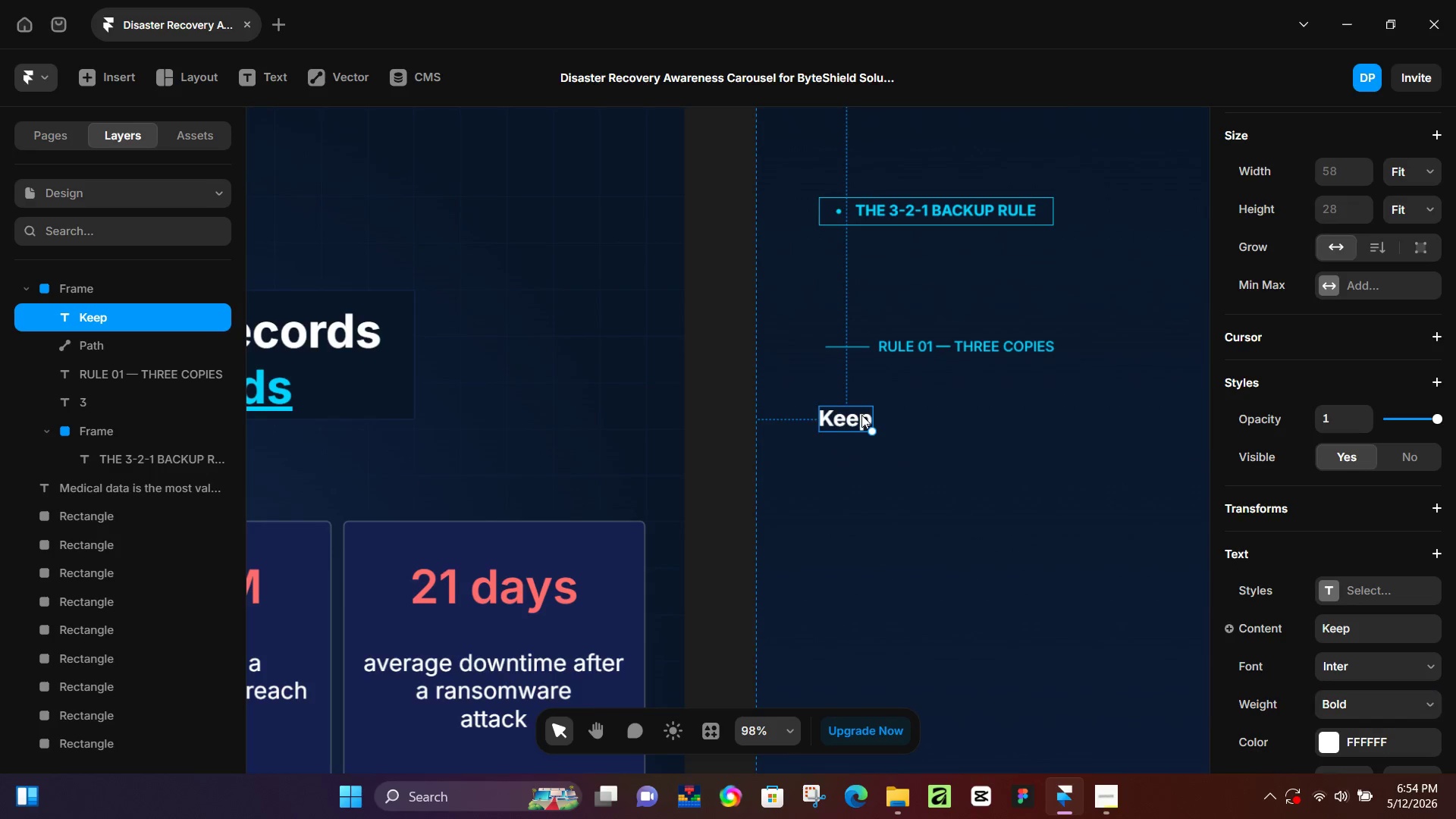 
double_click([862, 416])
 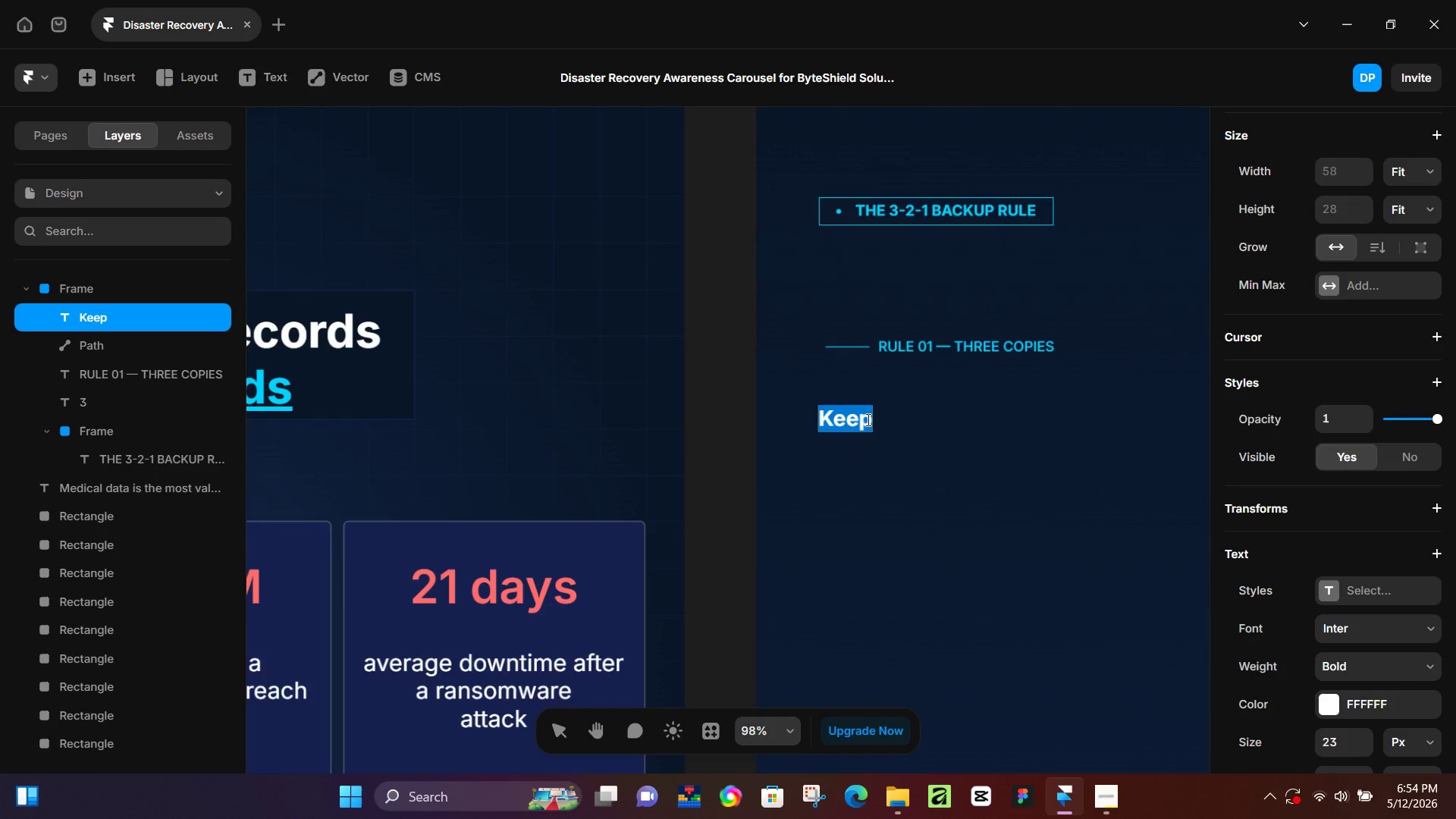 
triple_click([867, 419])
 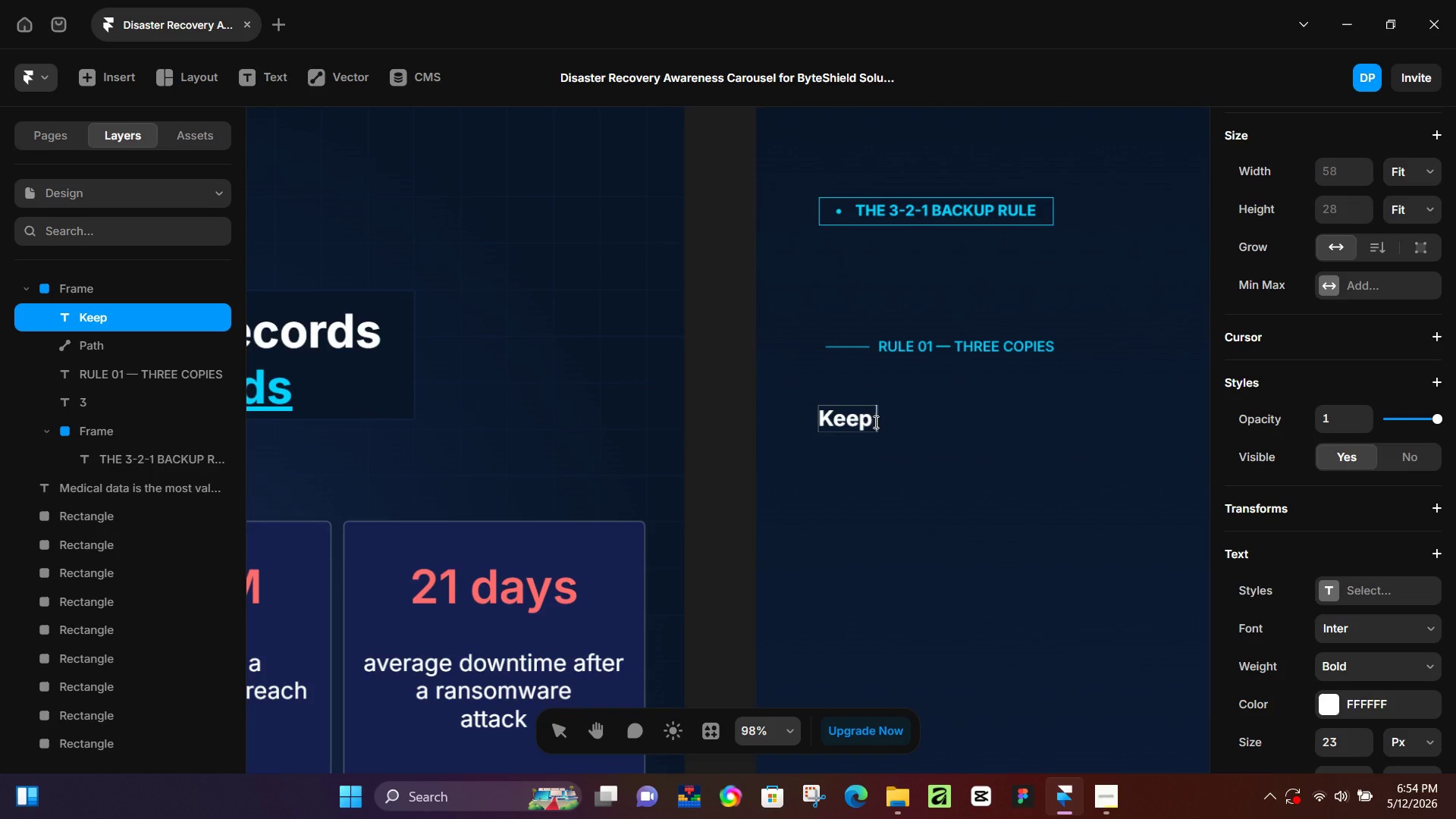 
type( 3 separate copies)
 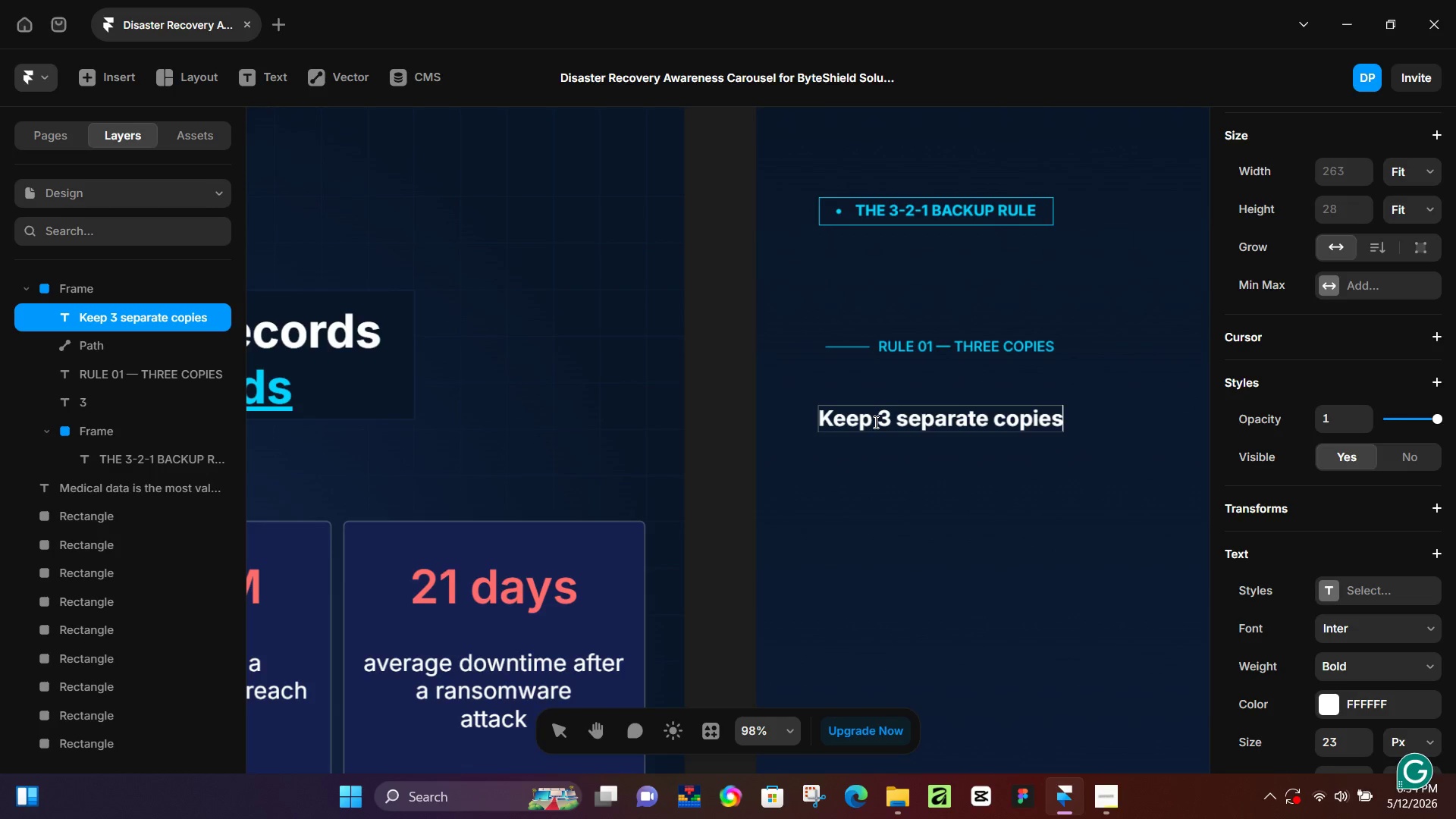 
key(Enter)
 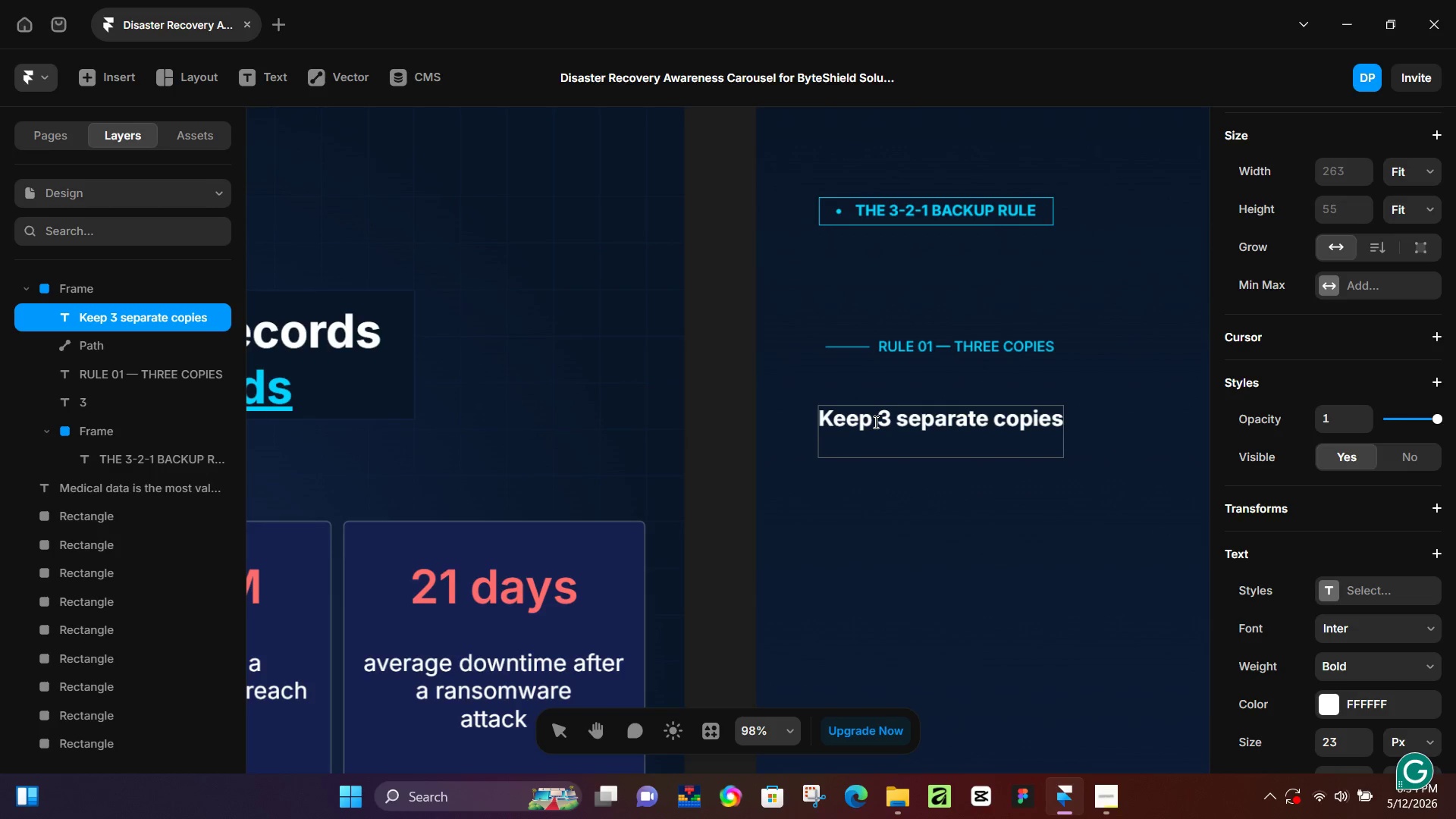 
type(of all your data)
 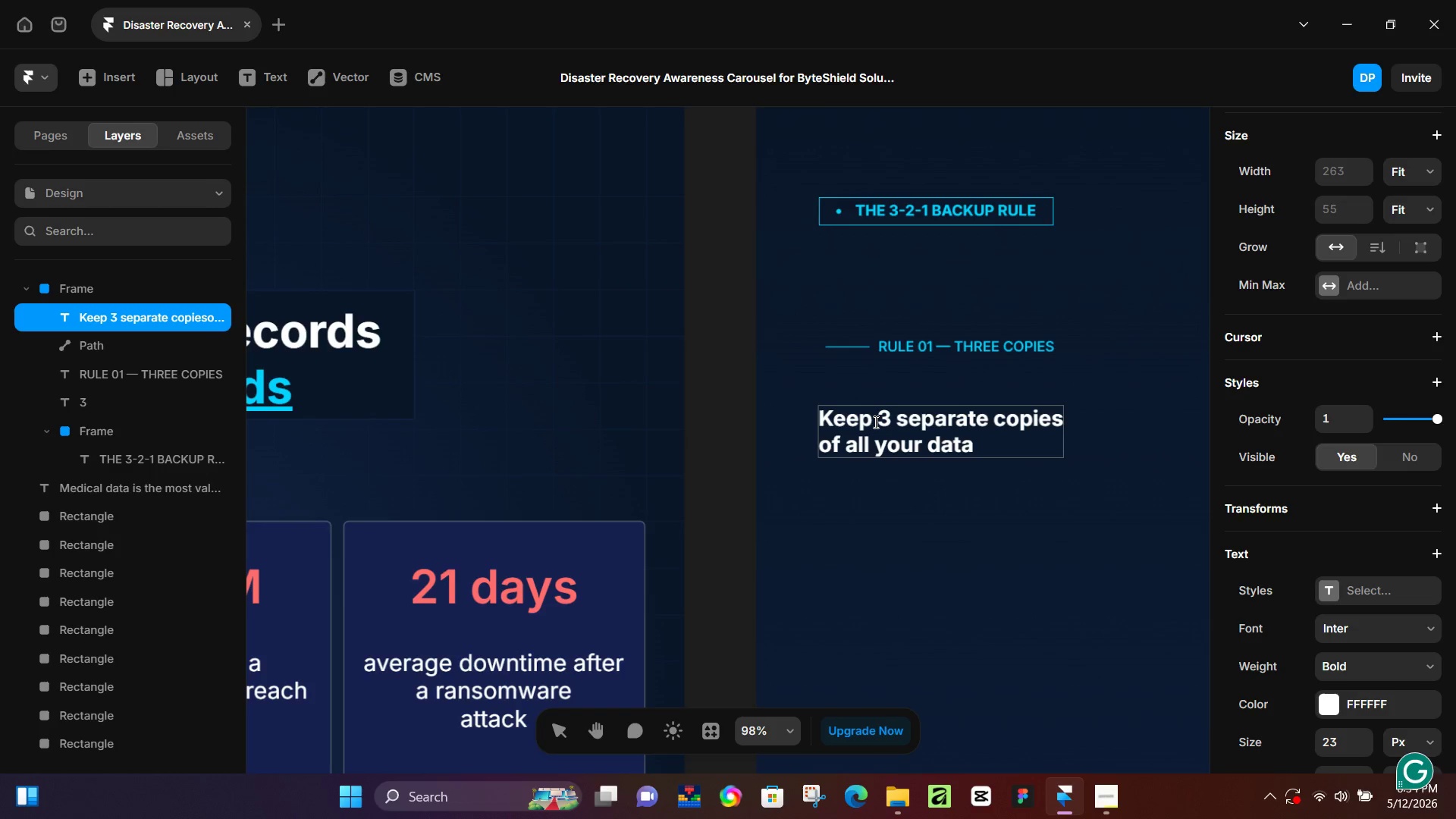 
key(Control+A)
 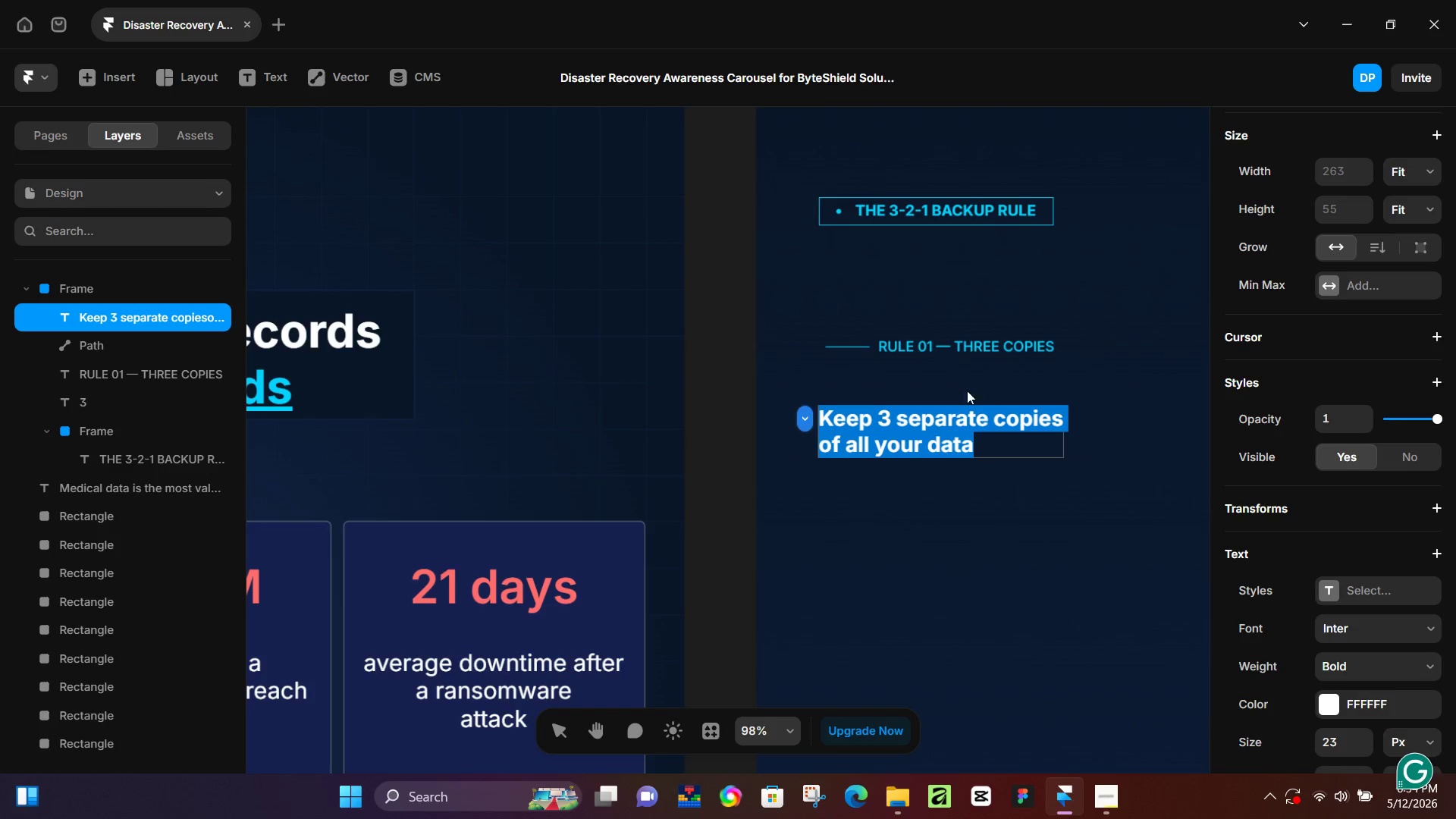 
left_click([948, 416])
 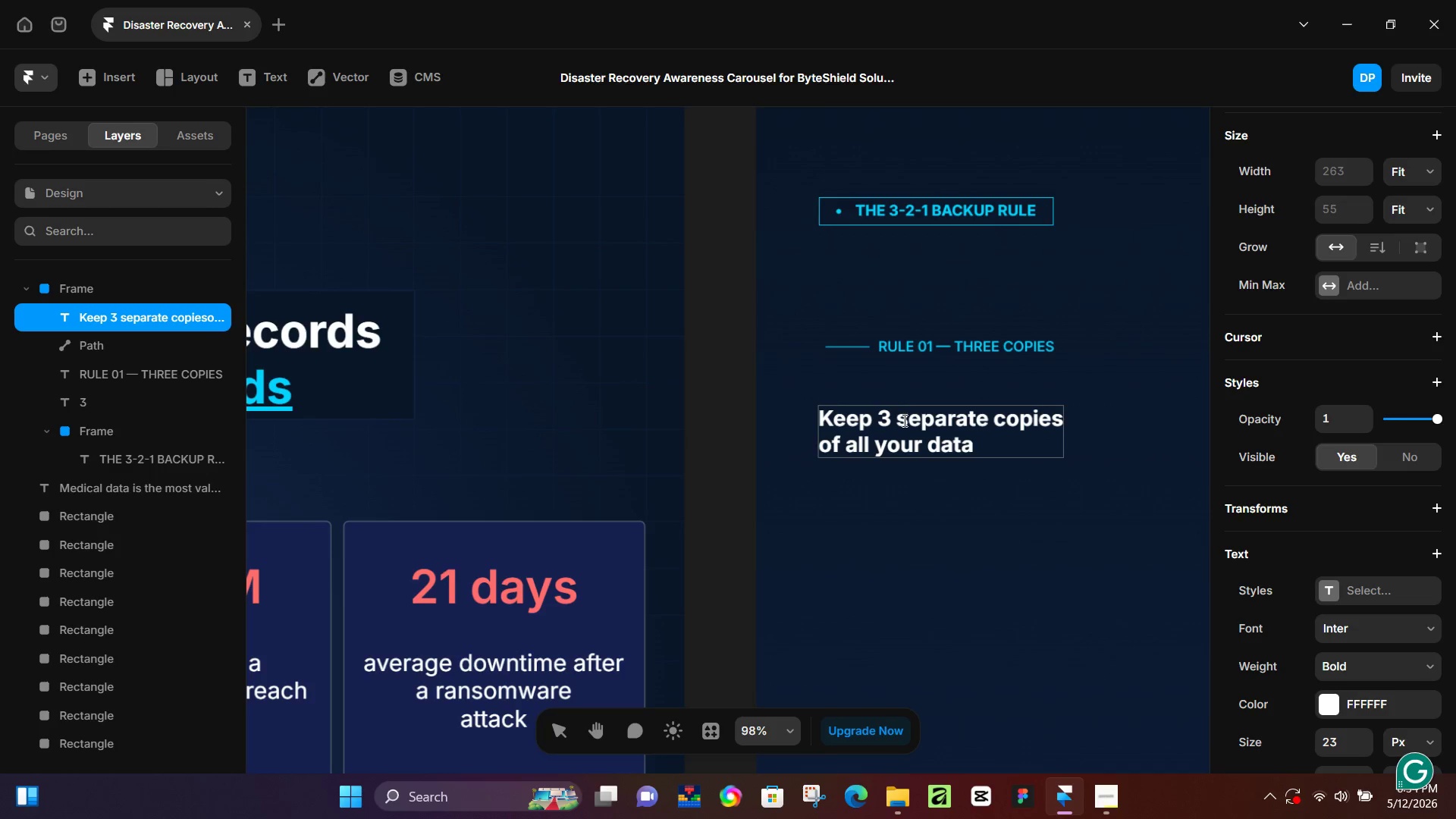 
left_click_drag(start_coordinate=[903, 422], to_coordinate=[932, 418])
 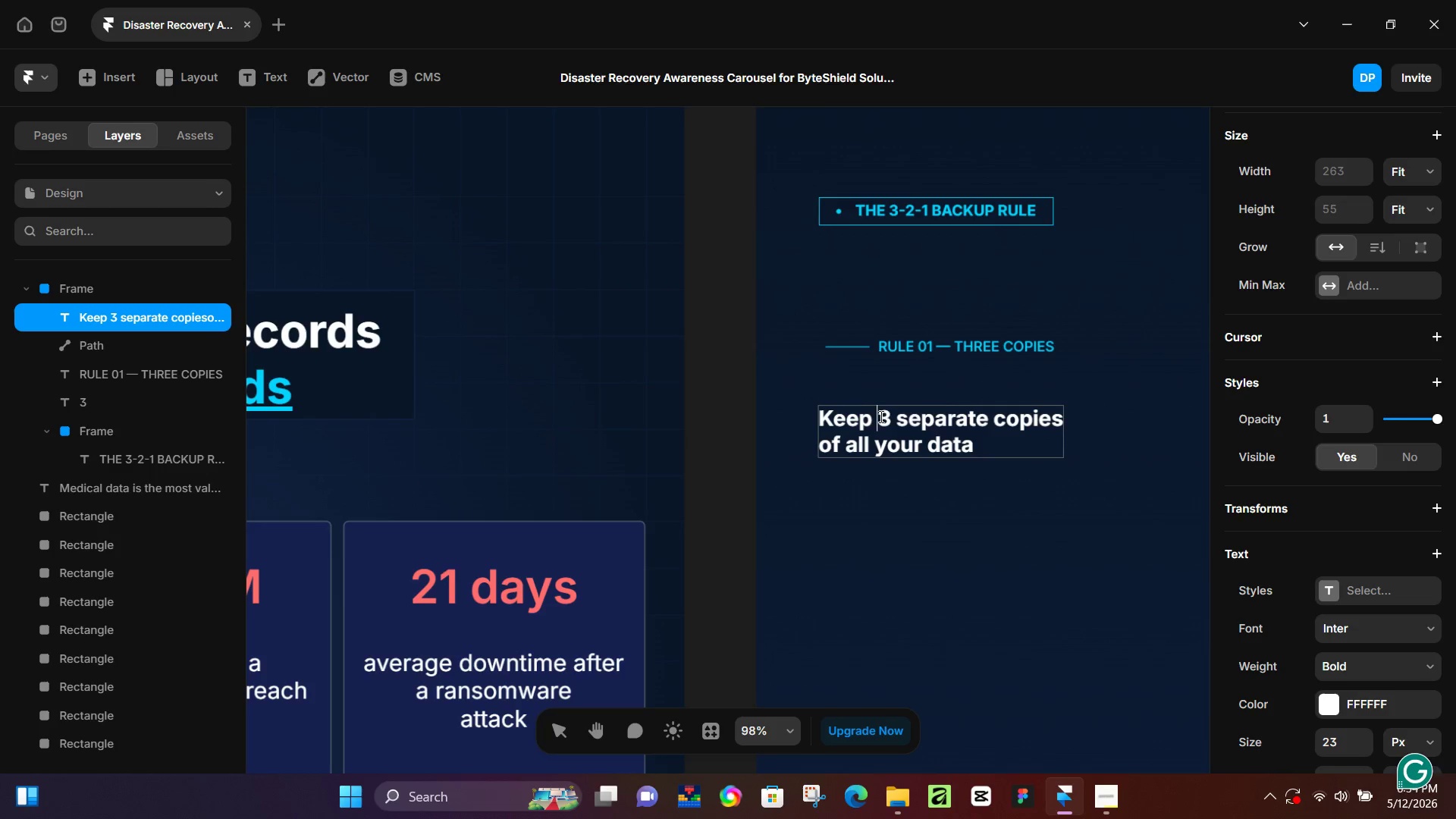 
left_click_drag(start_coordinate=[879, 416], to_coordinate=[1065, 423])
 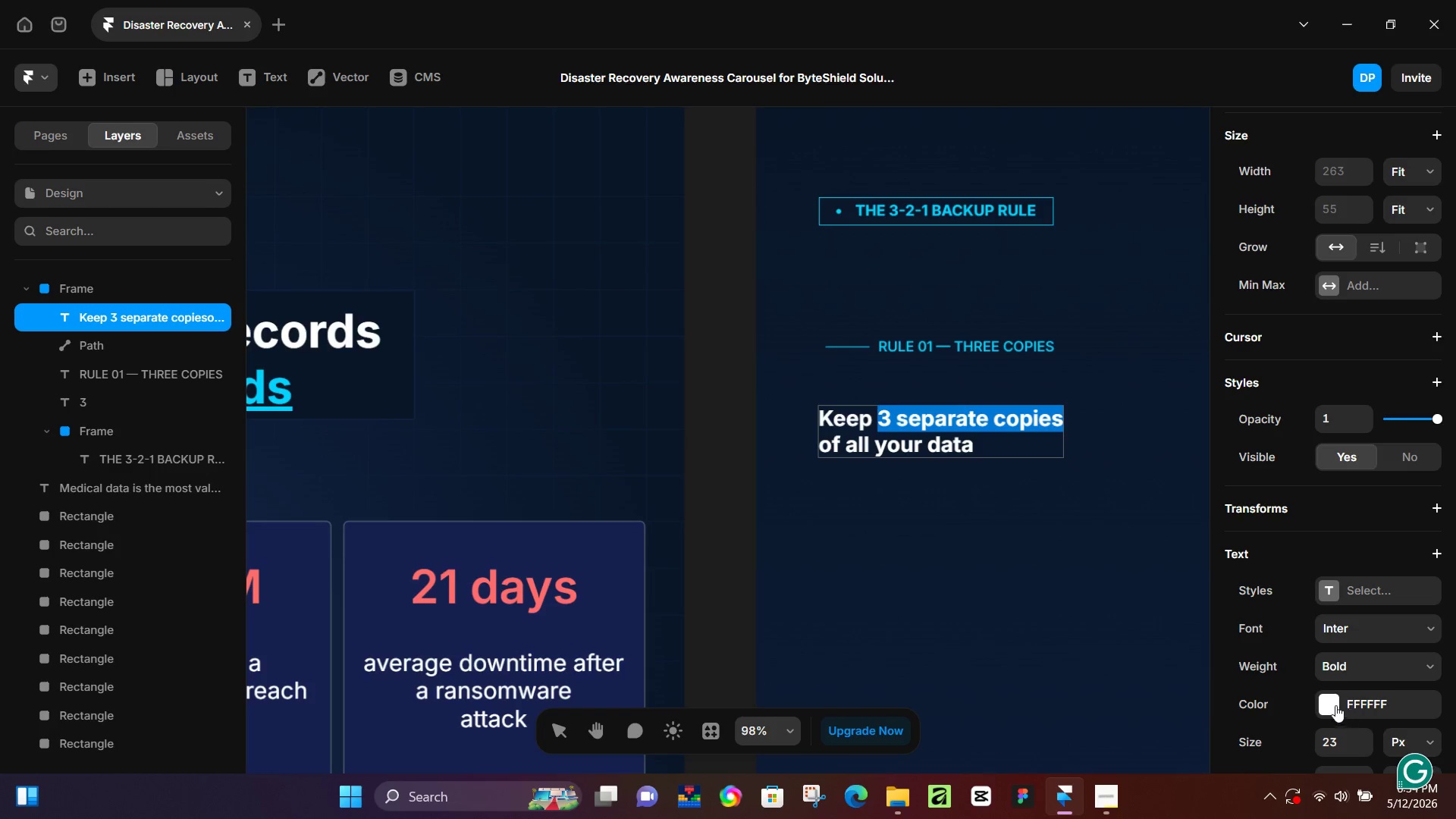 
left_click([1335, 705])
 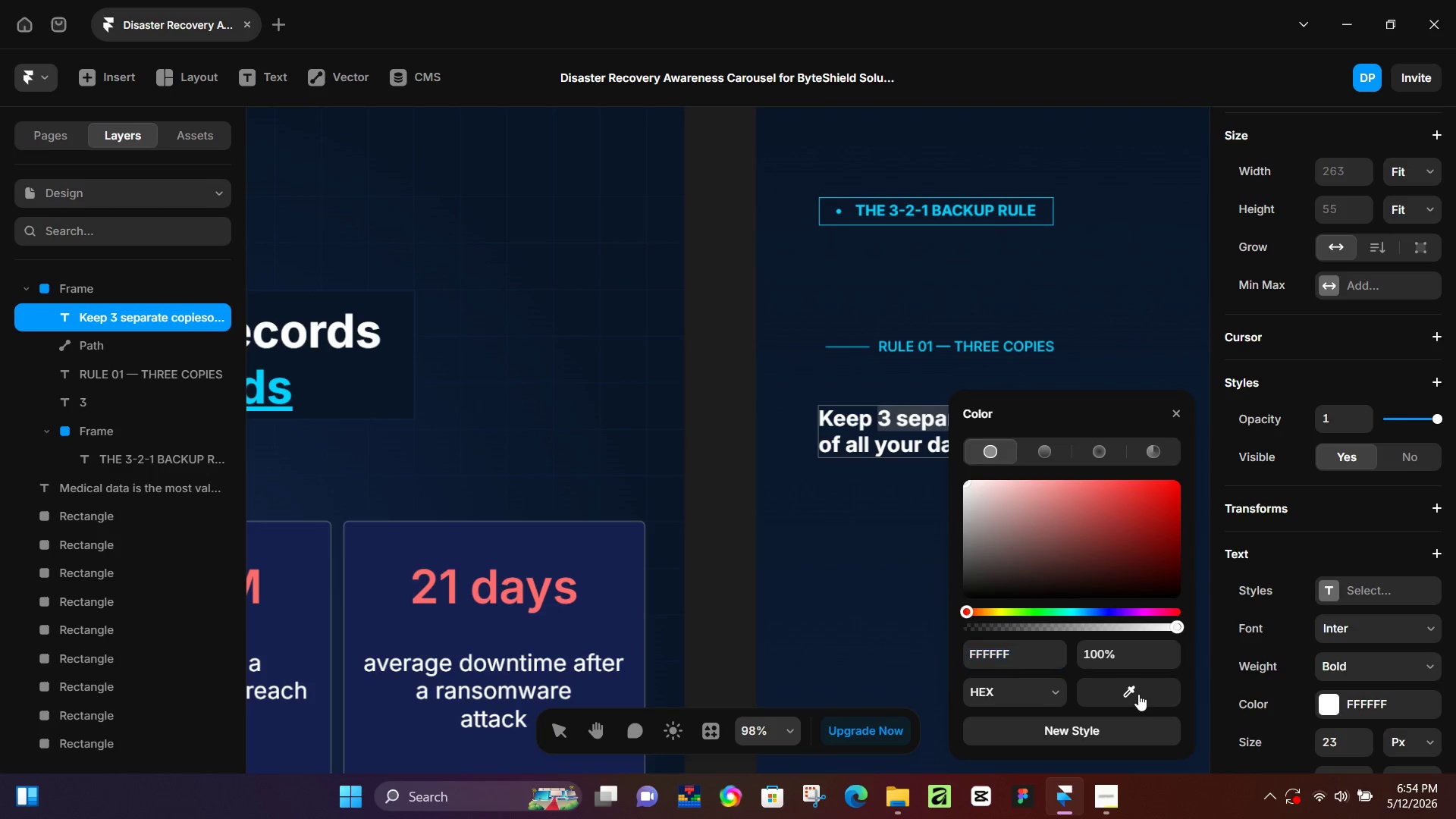 
left_click_drag(start_coordinate=[1138, 694], to_coordinate=[264, 375])
 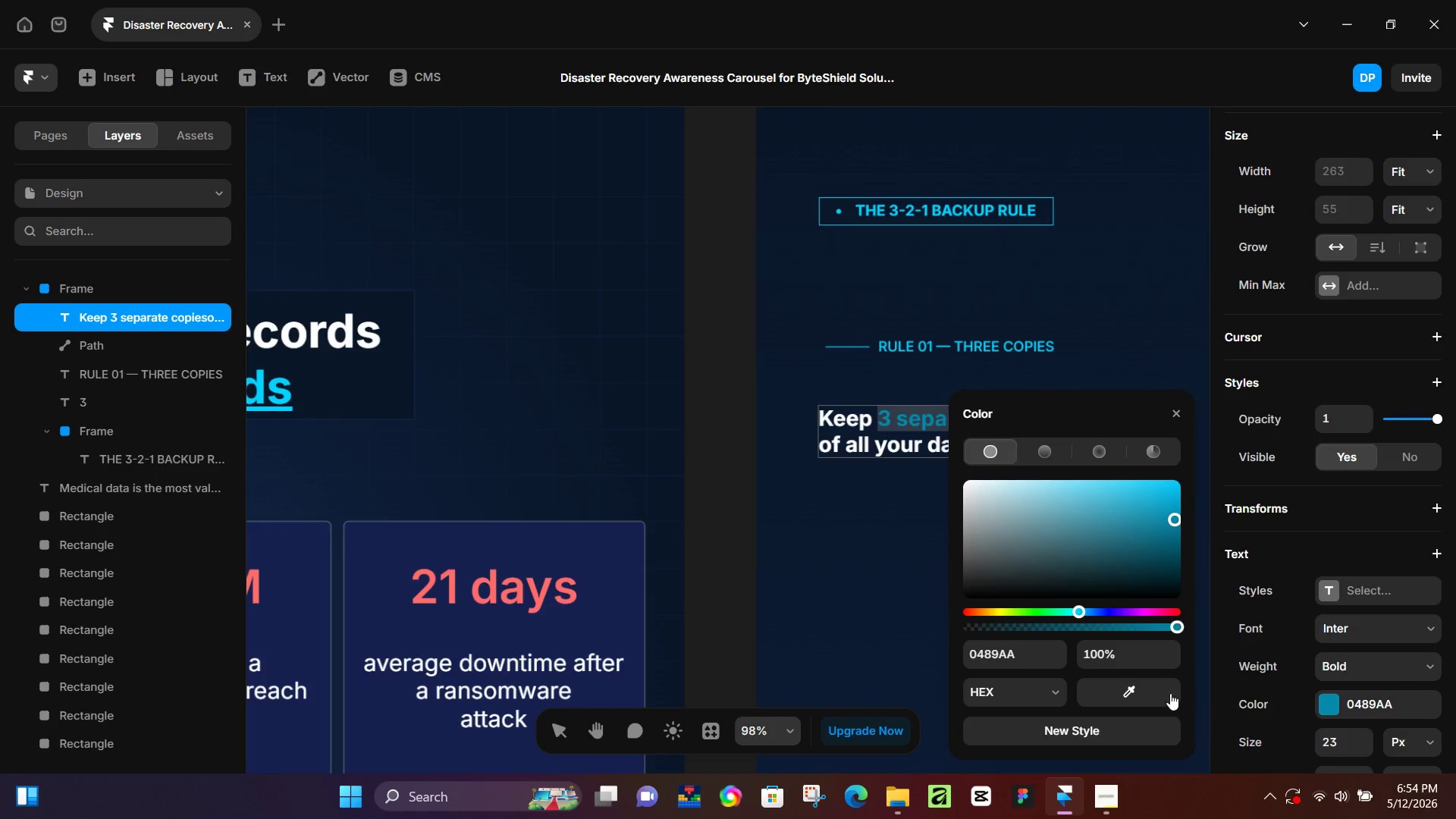 
left_click_drag(start_coordinate=[1160, 696], to_coordinate=[262, 377])
 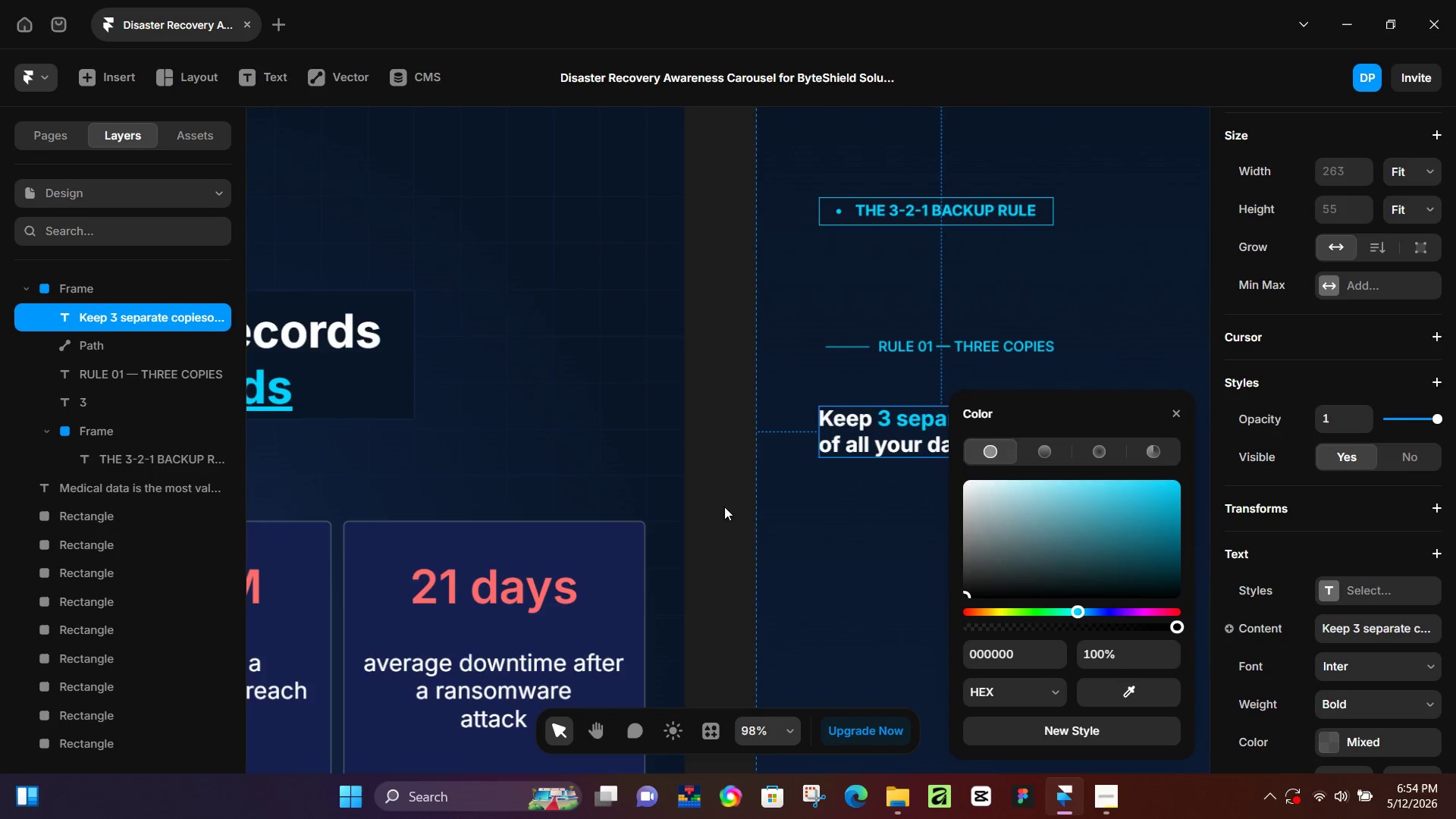 
left_click([684, 509])
 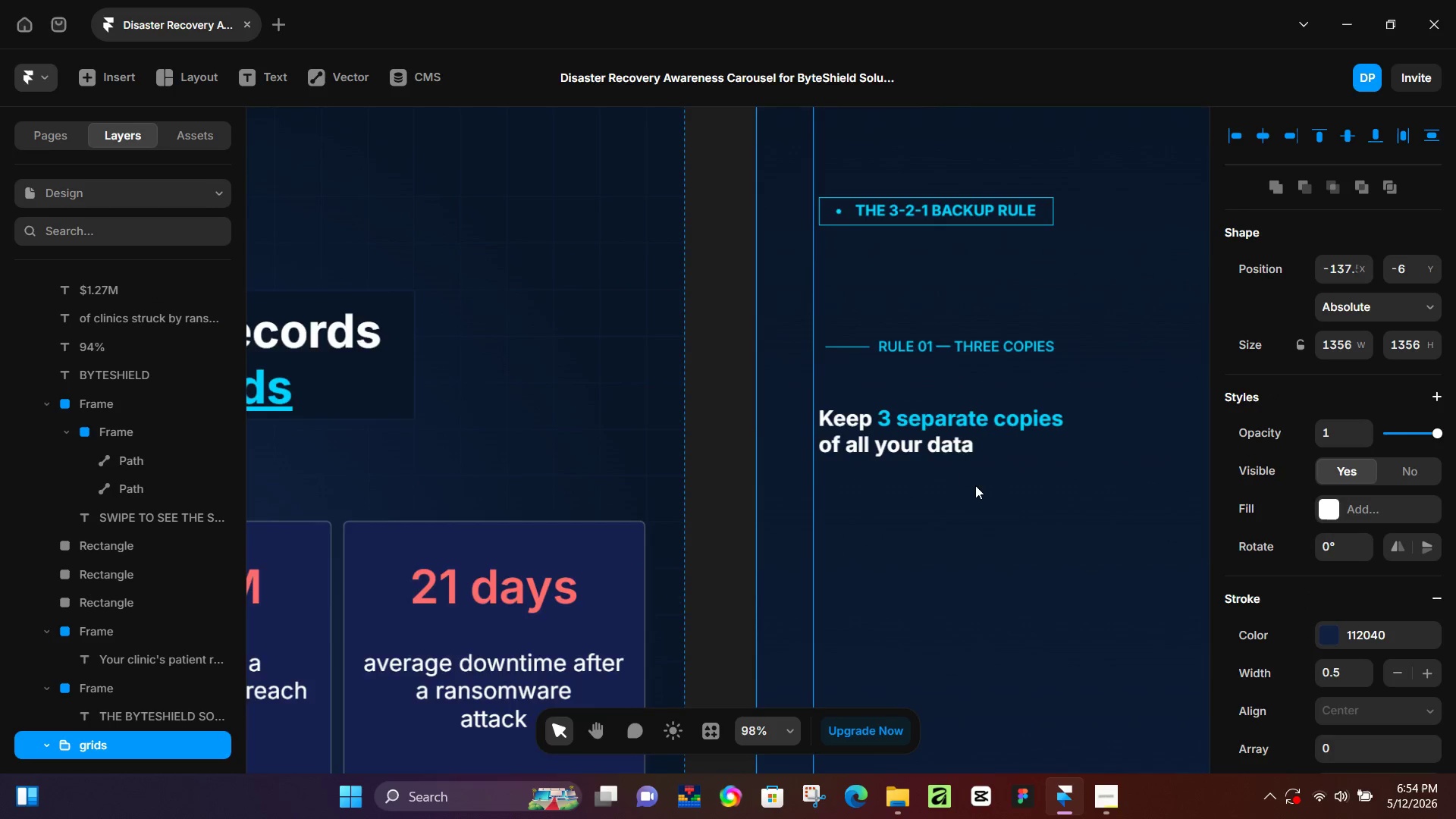 
key(Control+ControlLeft)
 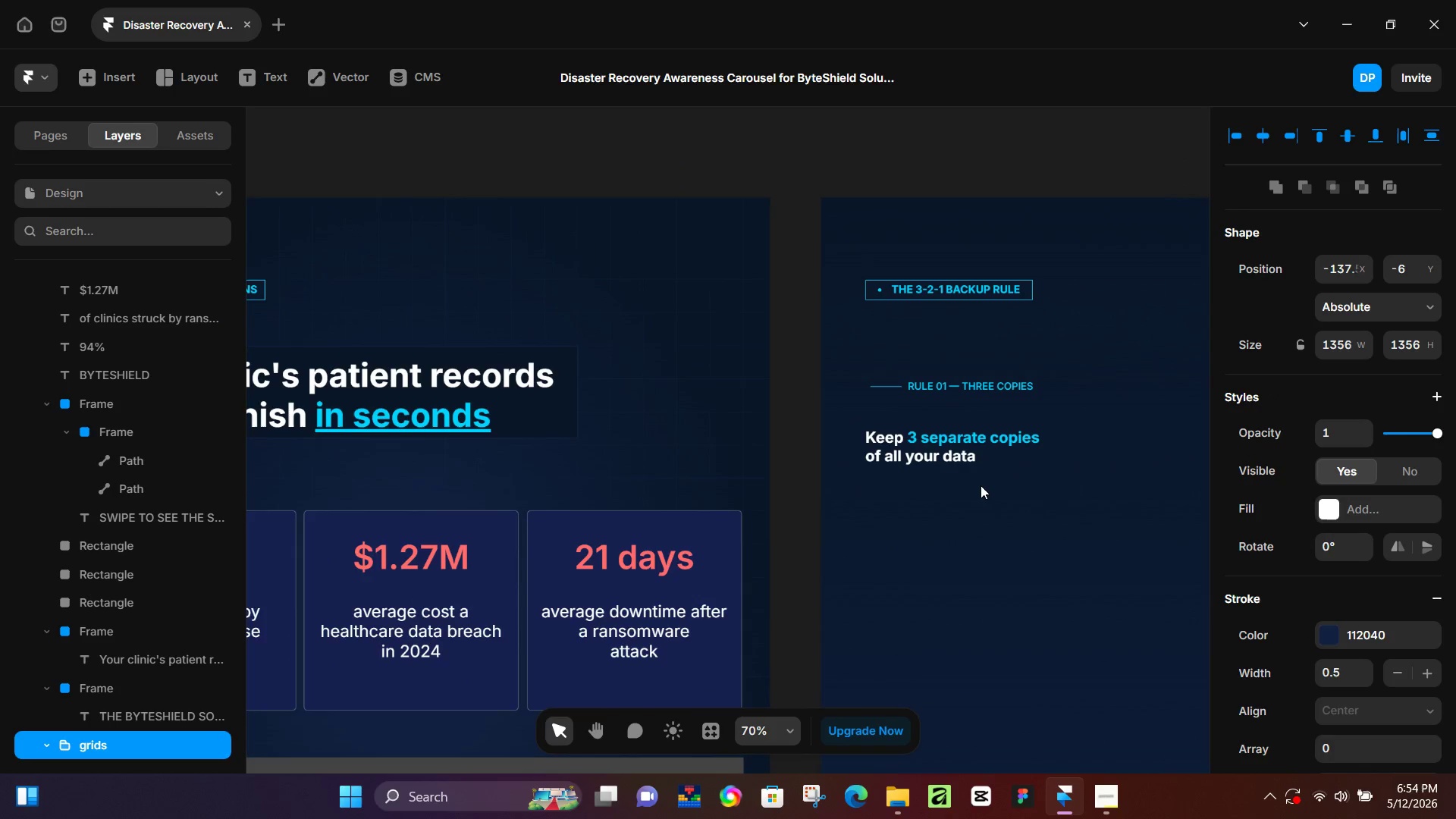 
hold_key(key=Space, duration=0.39)
 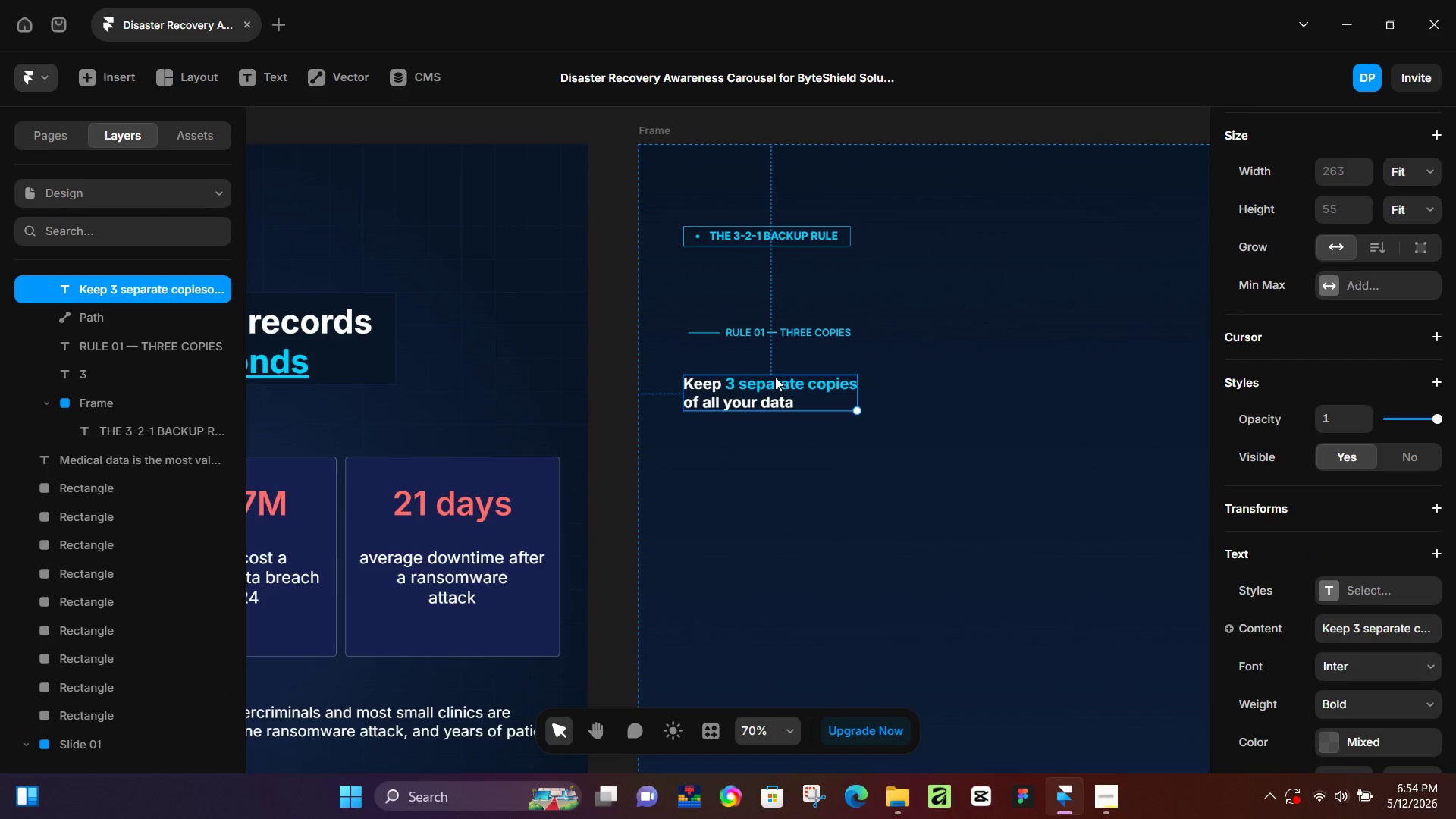 
left_click_drag(start_coordinate=[1059, 551], to_coordinate=[873, 491])
 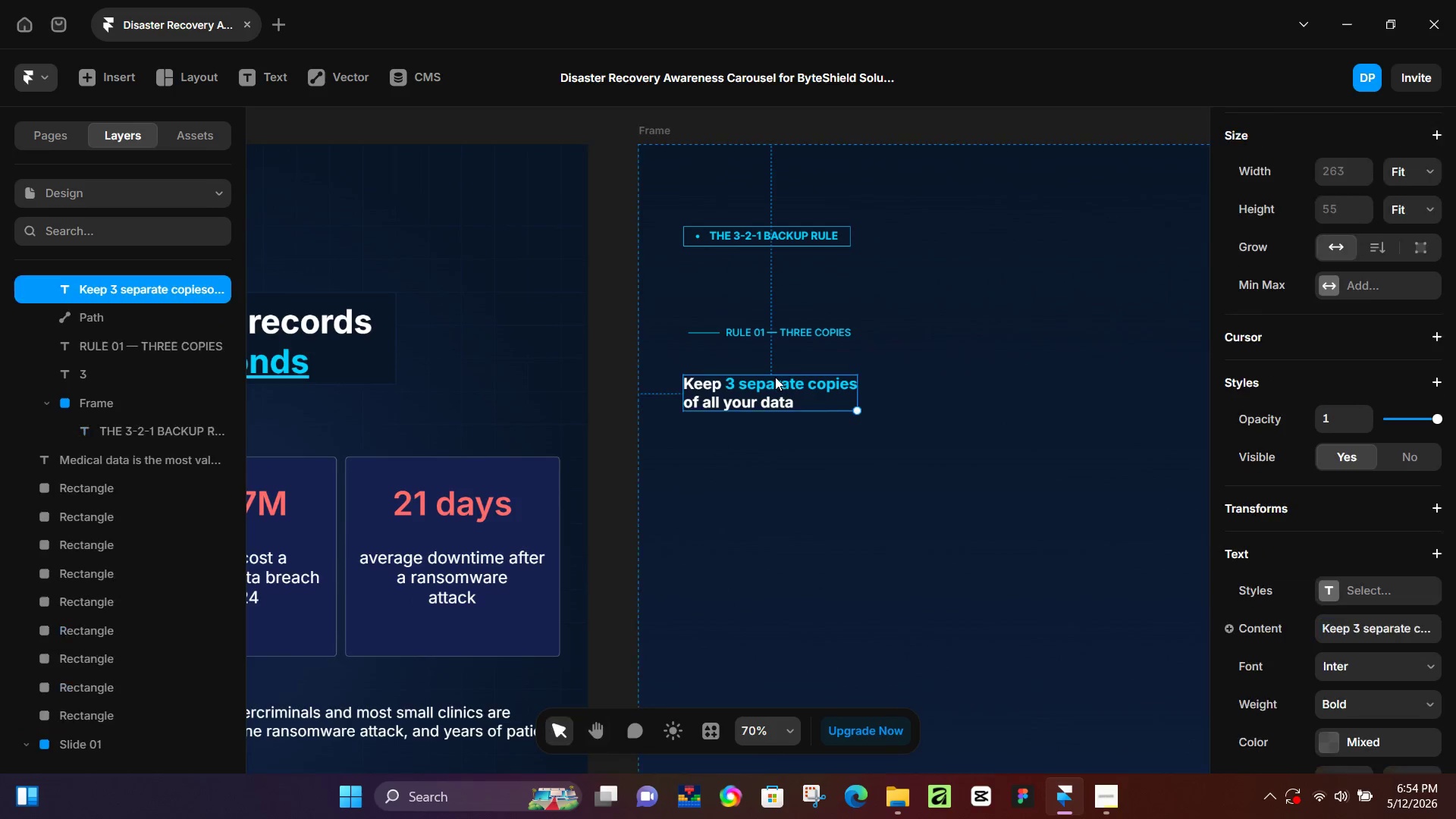 
scroll: coordinate [981, 485], scroll_direction: down, amount: 3.0
 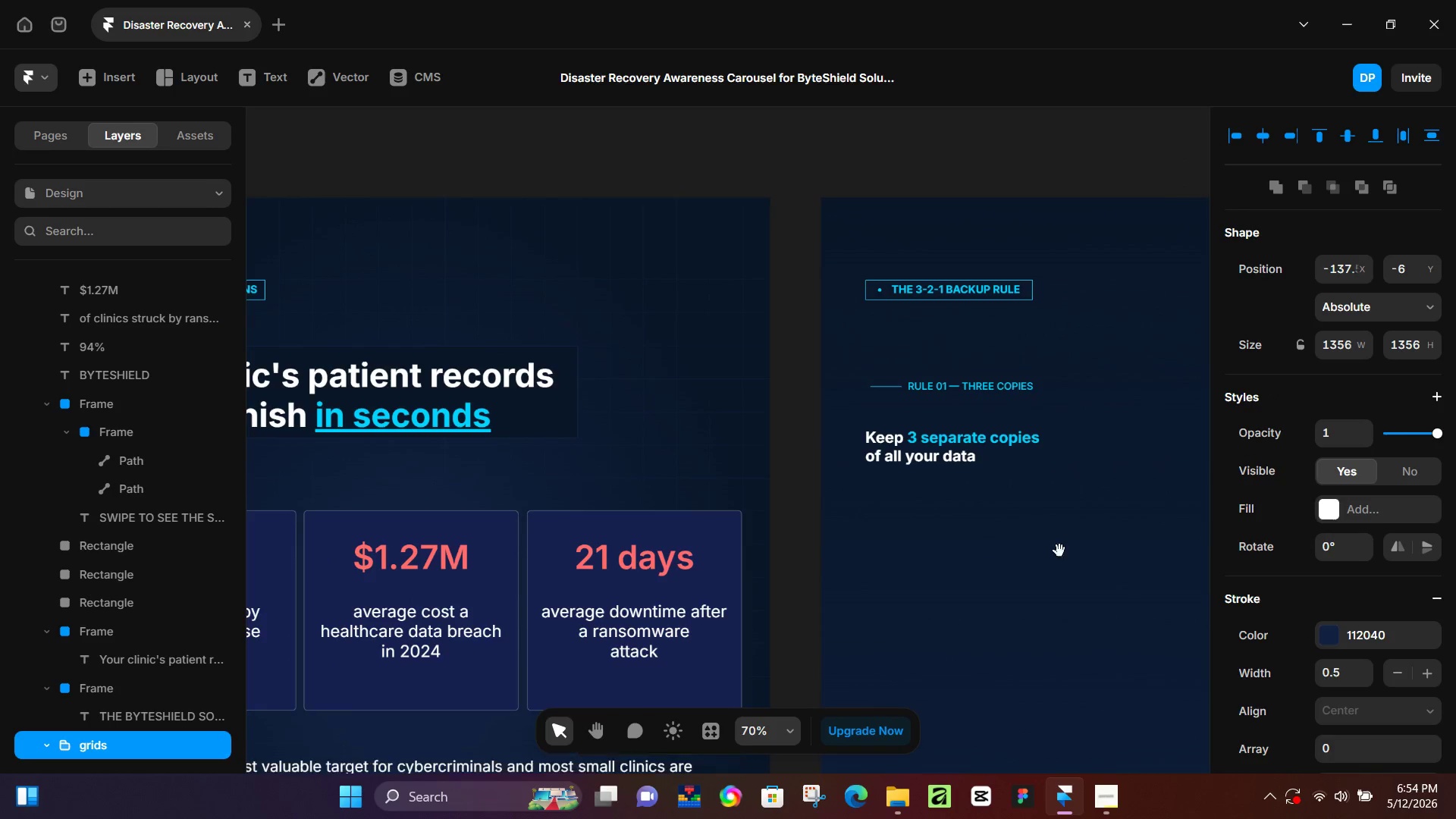 
left_click([775, 377])
 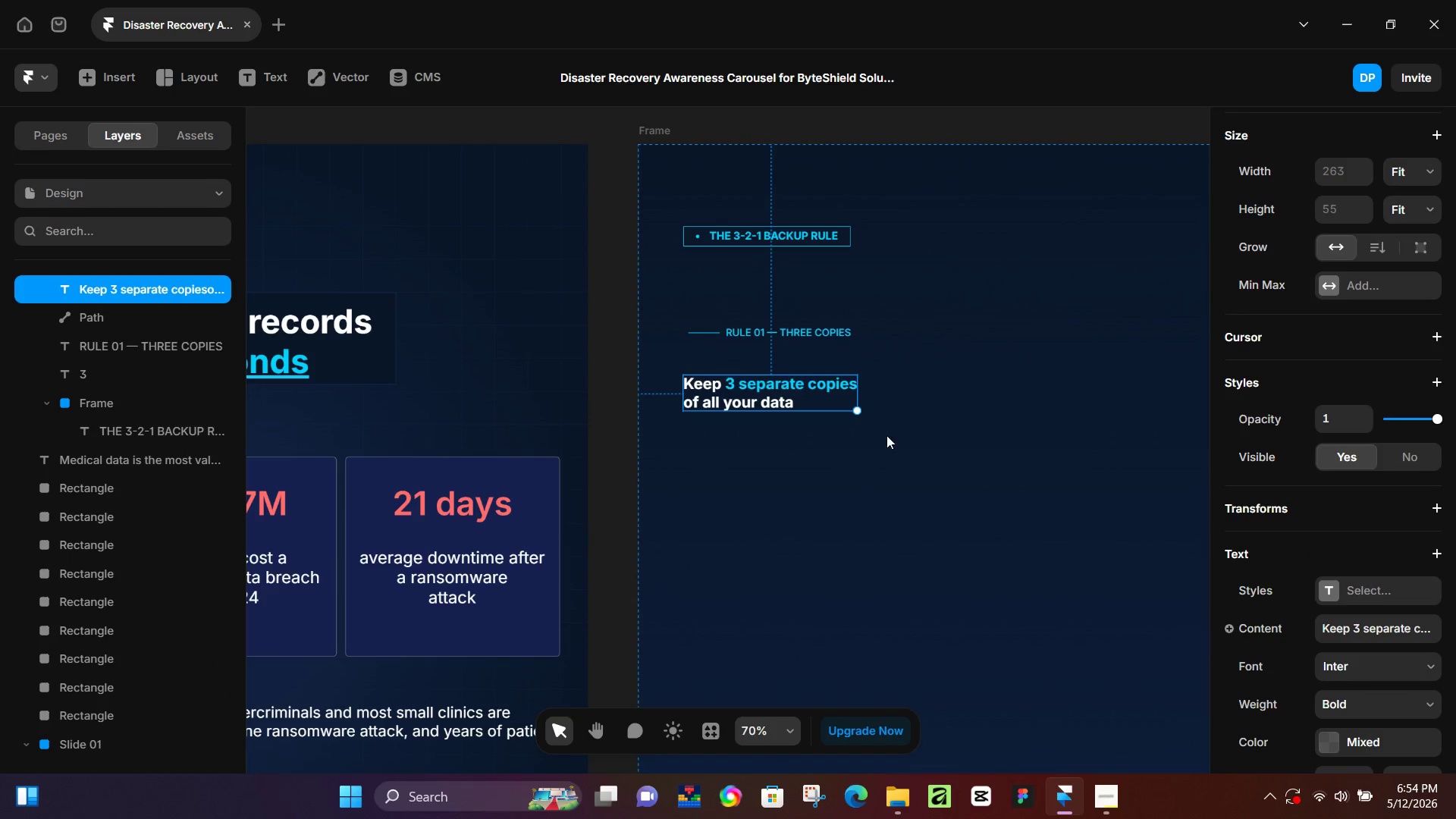 
key(K)
 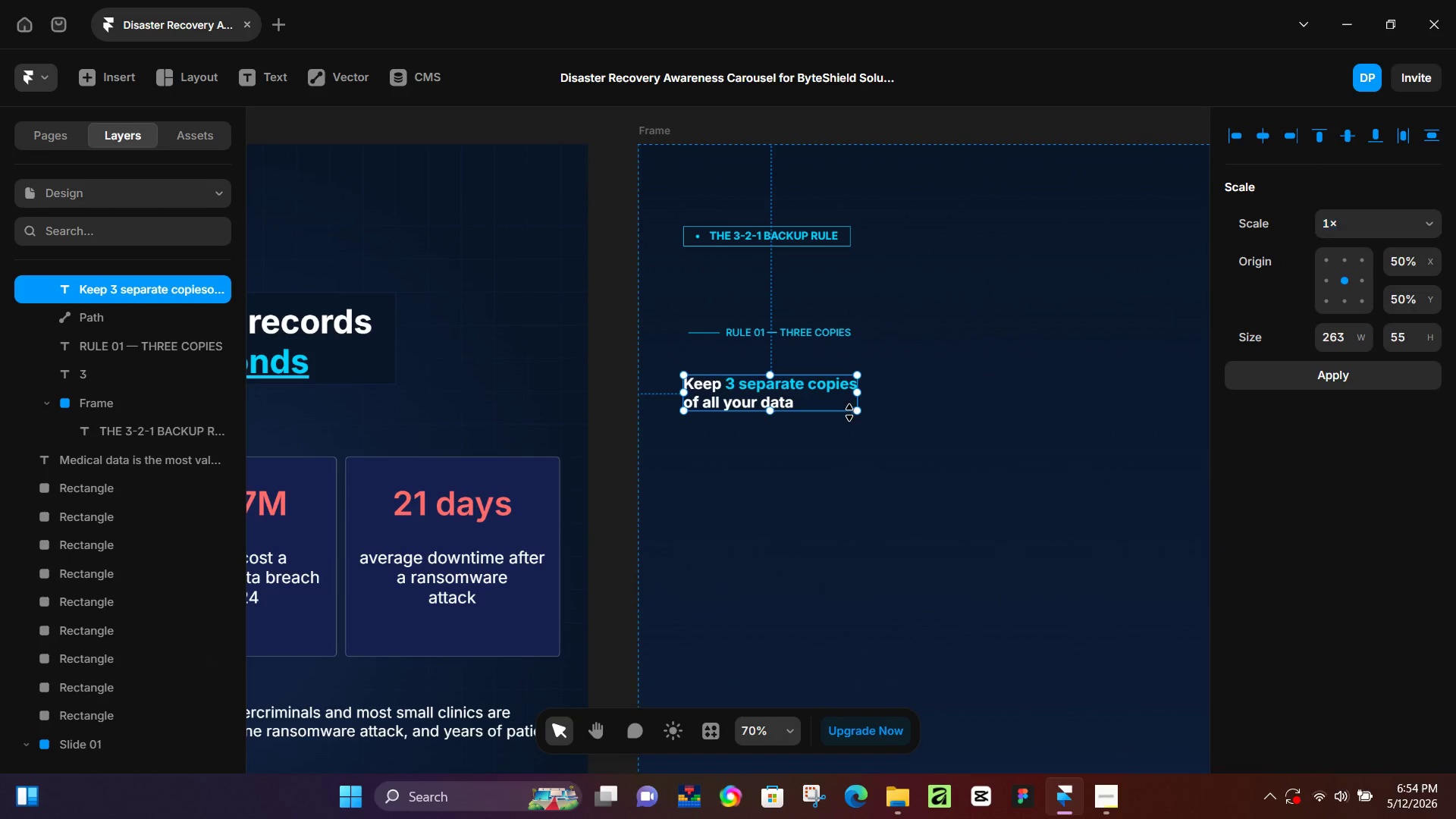 
left_click_drag(start_coordinate=[849, 413], to_coordinate=[871, 422])
 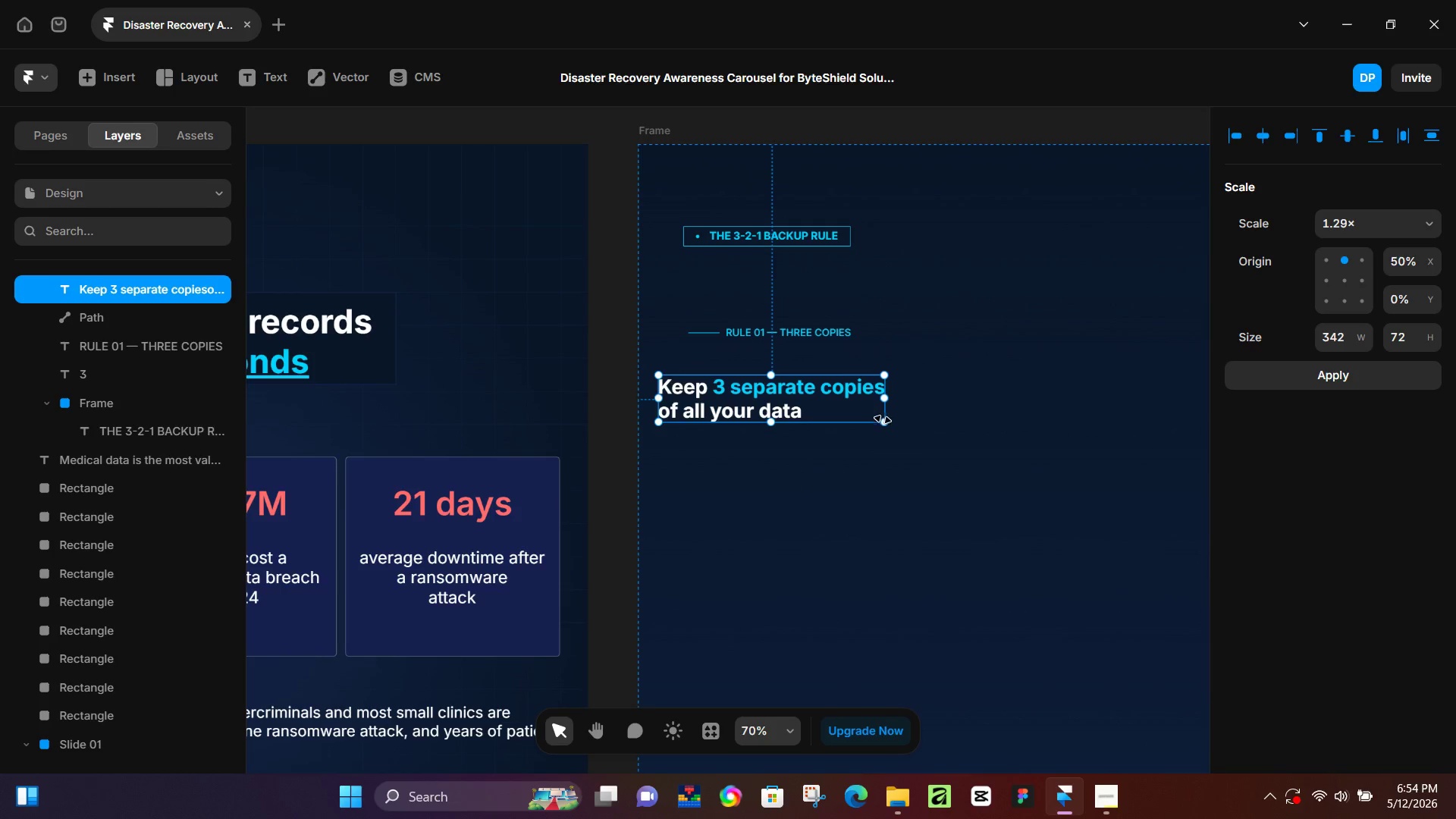 
left_click_drag(start_coordinate=[886, 423], to_coordinate=[927, 453])
 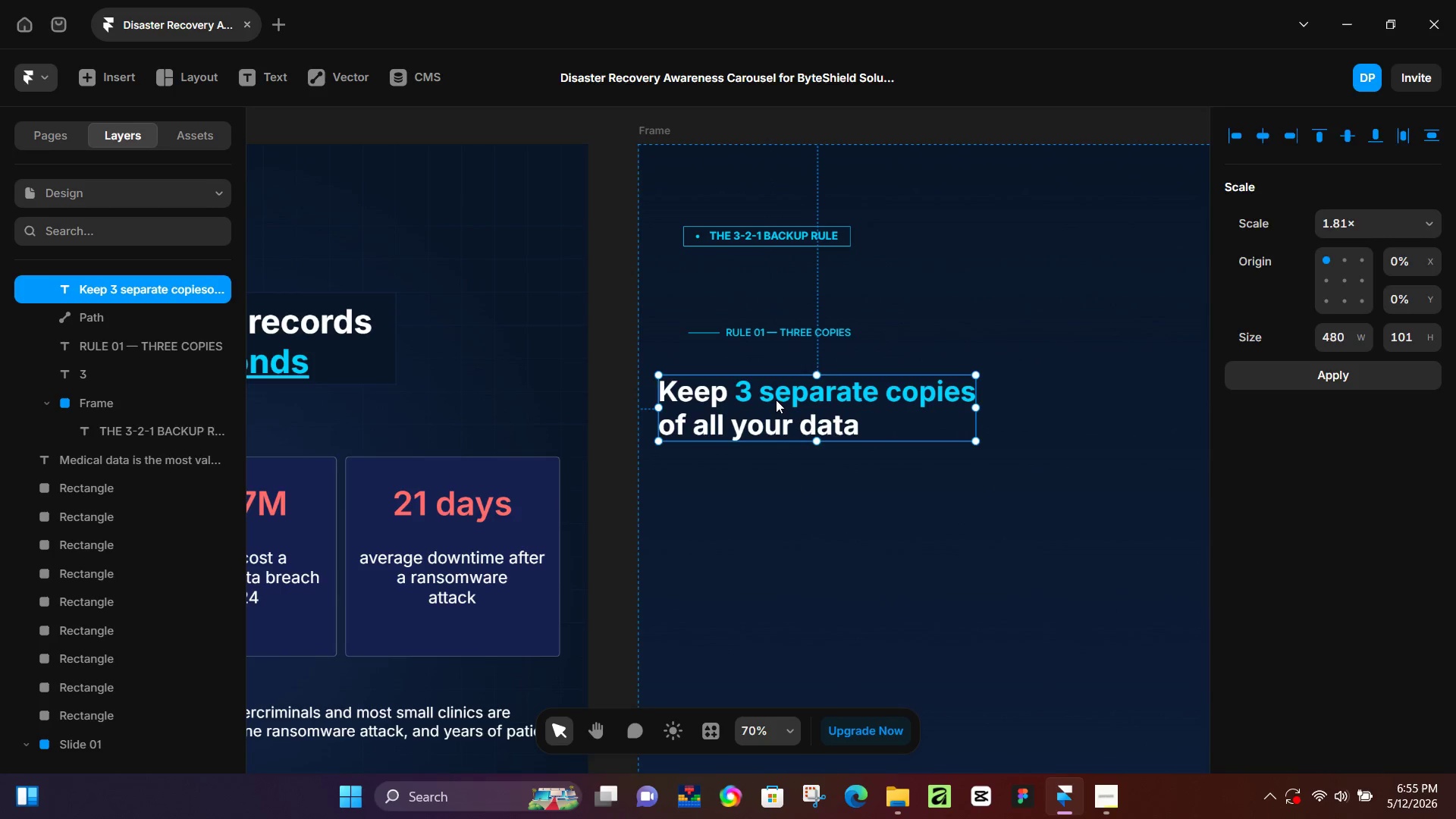 
left_click_drag(start_coordinate=[771, 400], to_coordinate=[799, 384])
 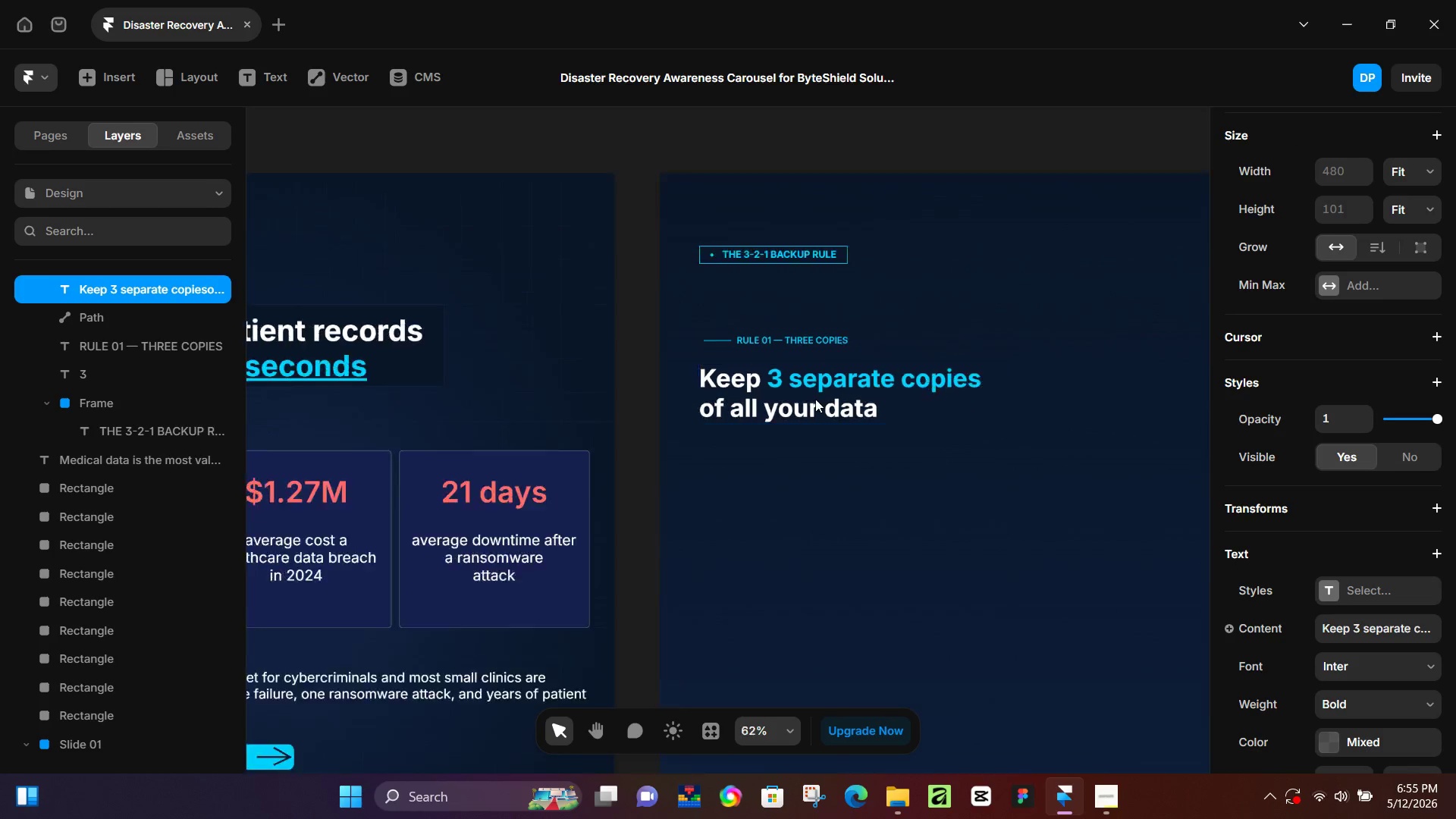 
hold_key(key=ControlLeft, duration=1.02)
scroll: coordinate [959, 446], scroll_direction: down, amount: 5.0
 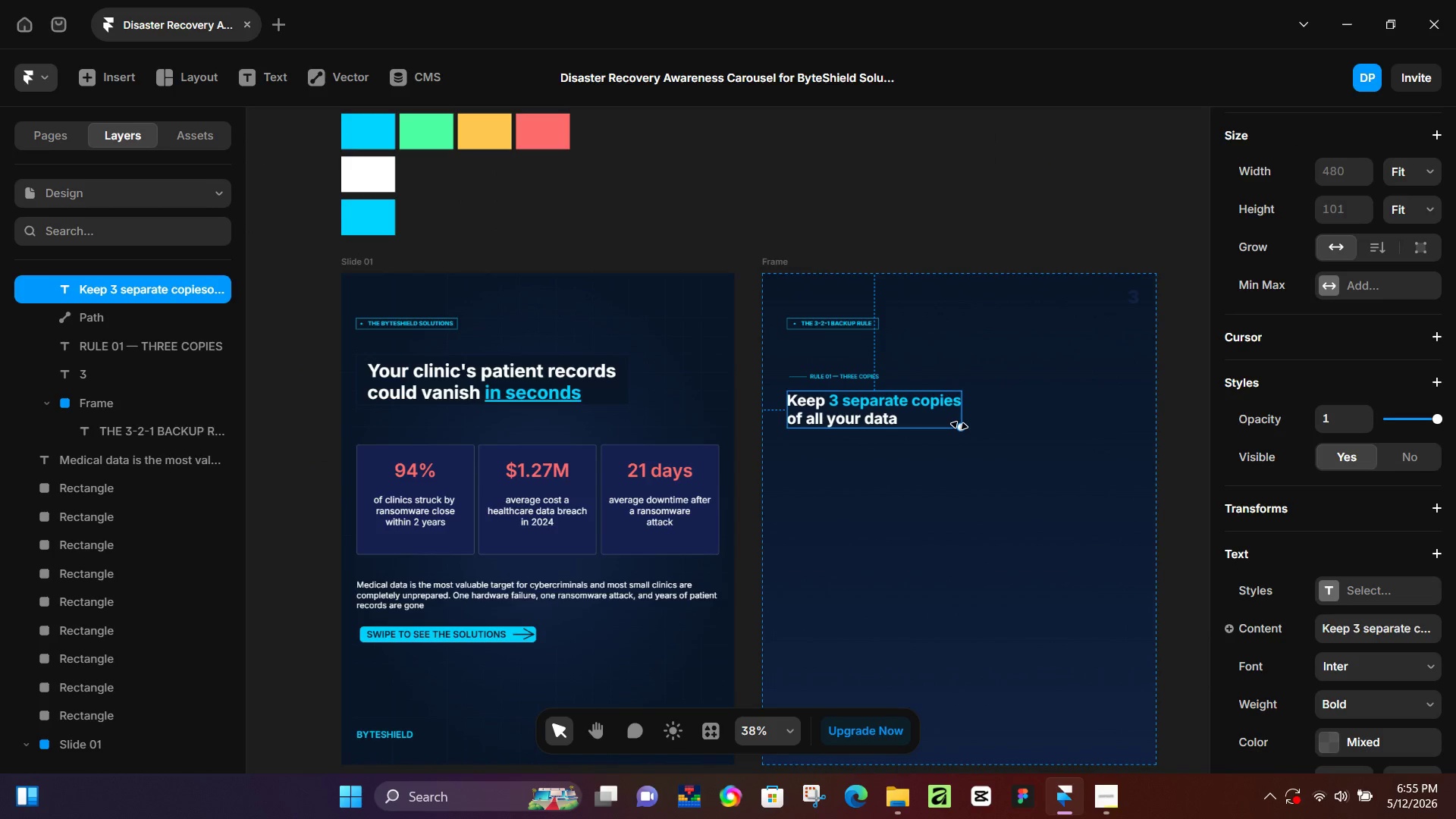 
left_click_drag(start_coordinate=[959, 425], to_coordinate=[1021, 464])
 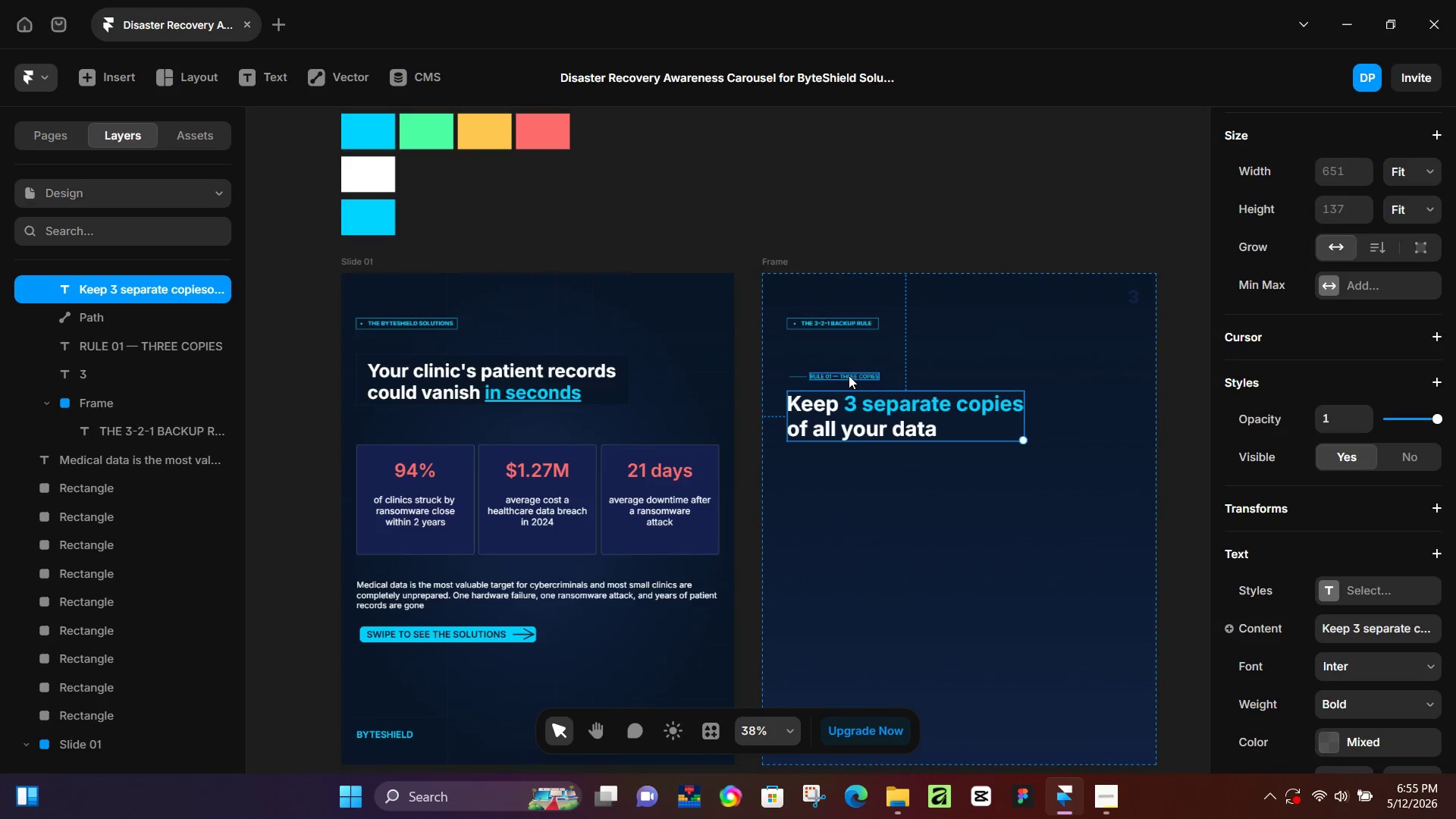 
hold_key(key=ControlLeft, duration=1.05)
scroll: coordinate [799, 362], scroll_direction: up, amount: 14.0
 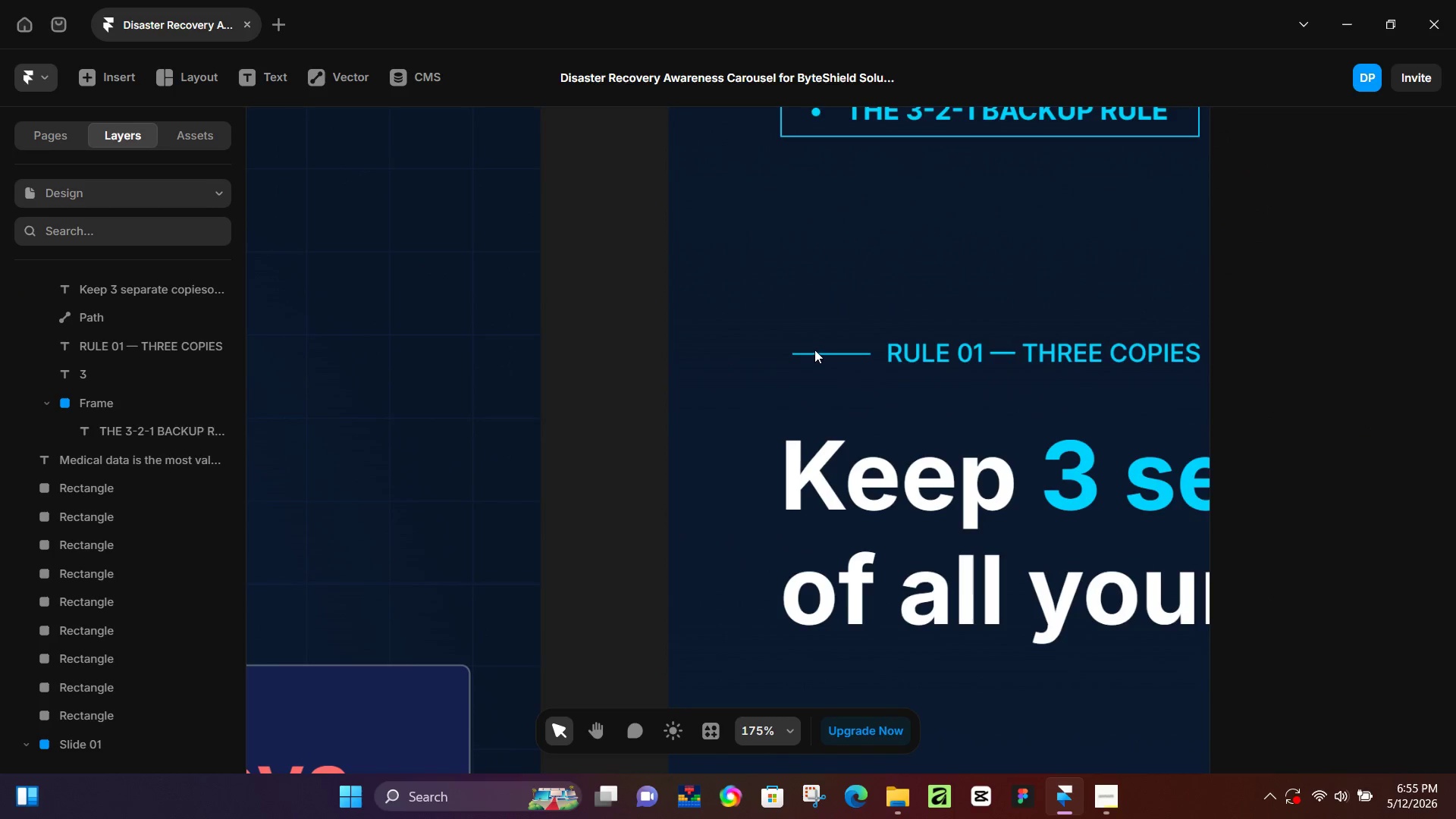 
double_click([814, 350])
 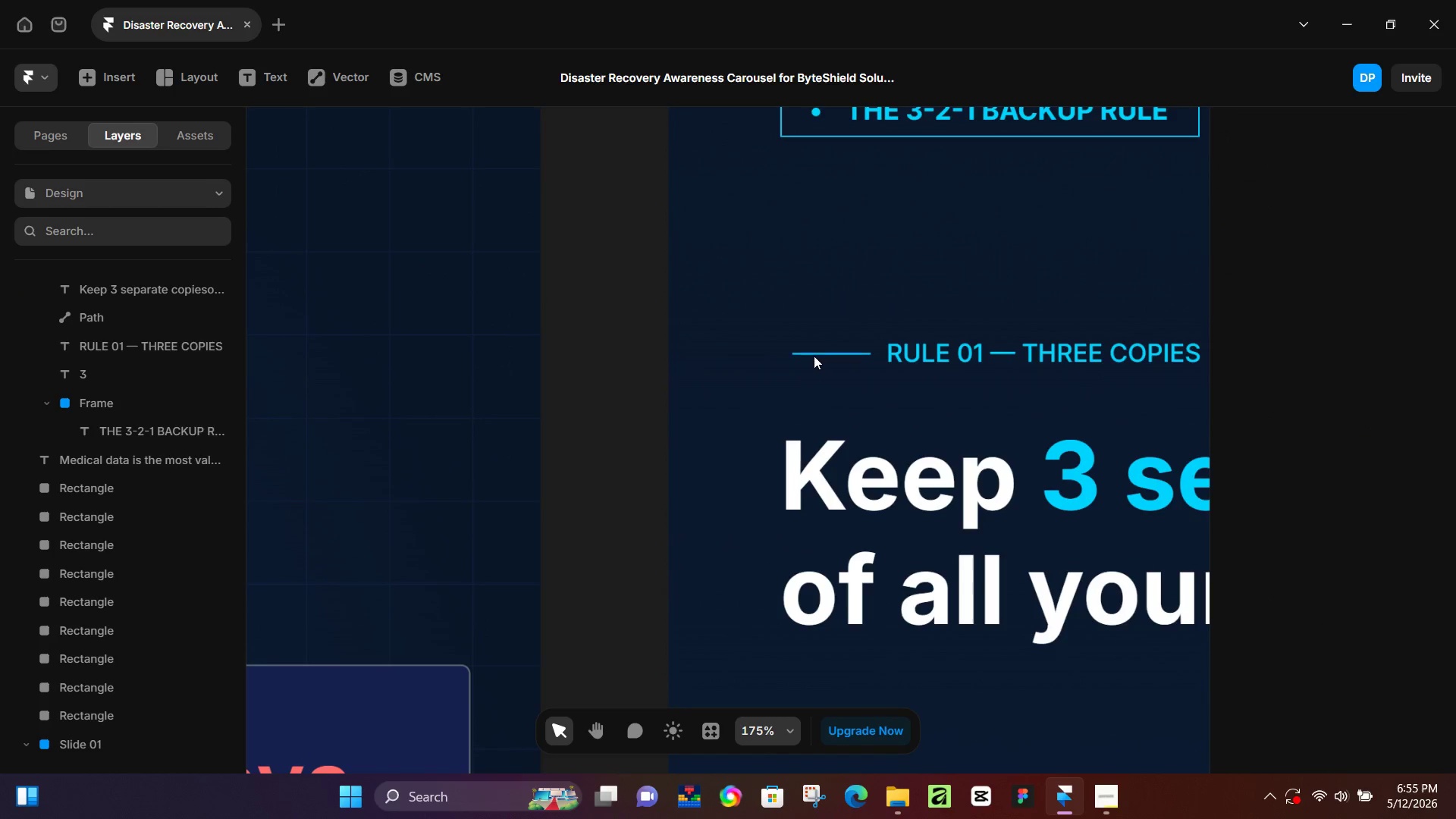 
left_click([814, 356])
 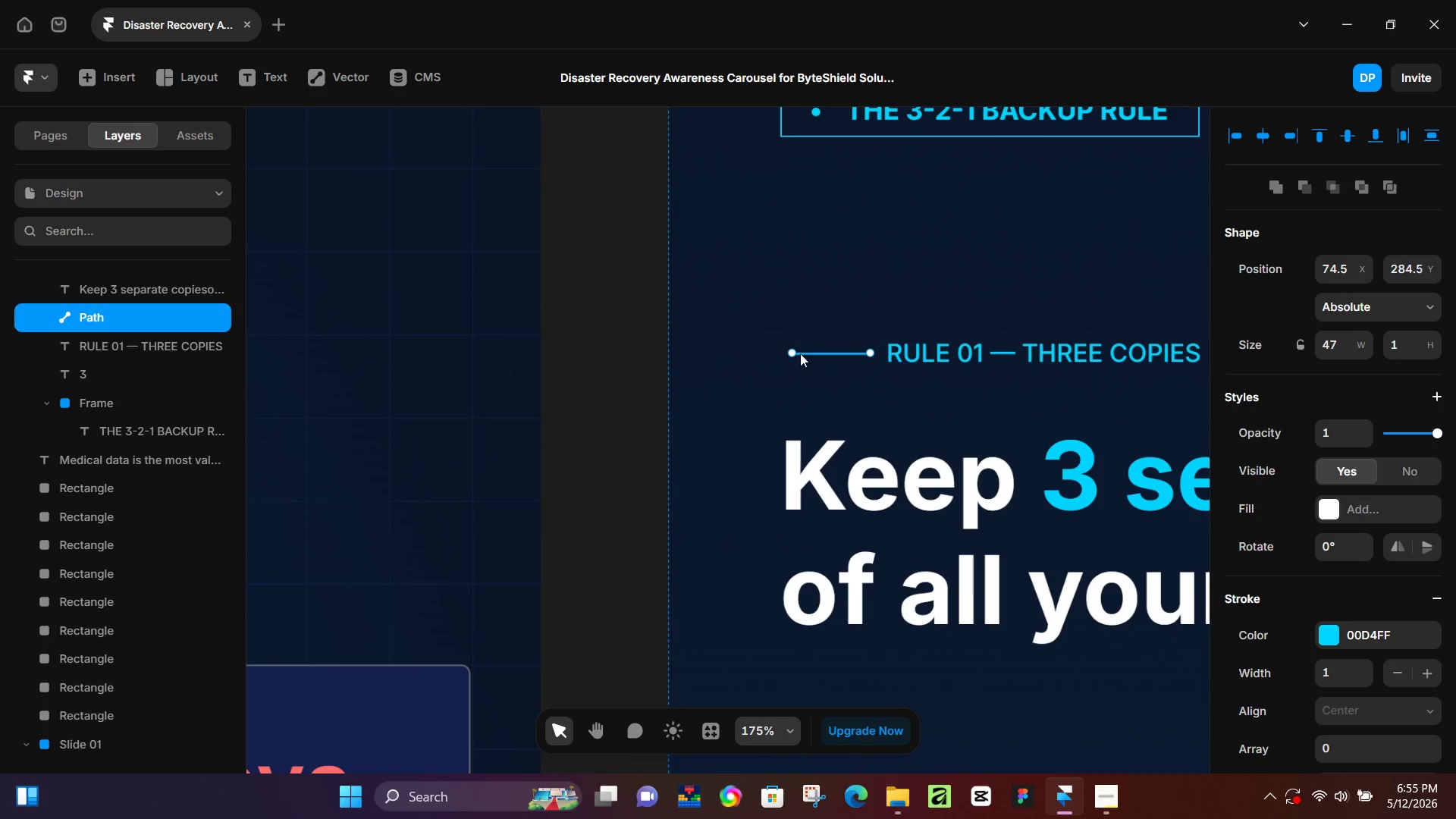 
hold_key(key=ShiftLeft, duration=1.5)
 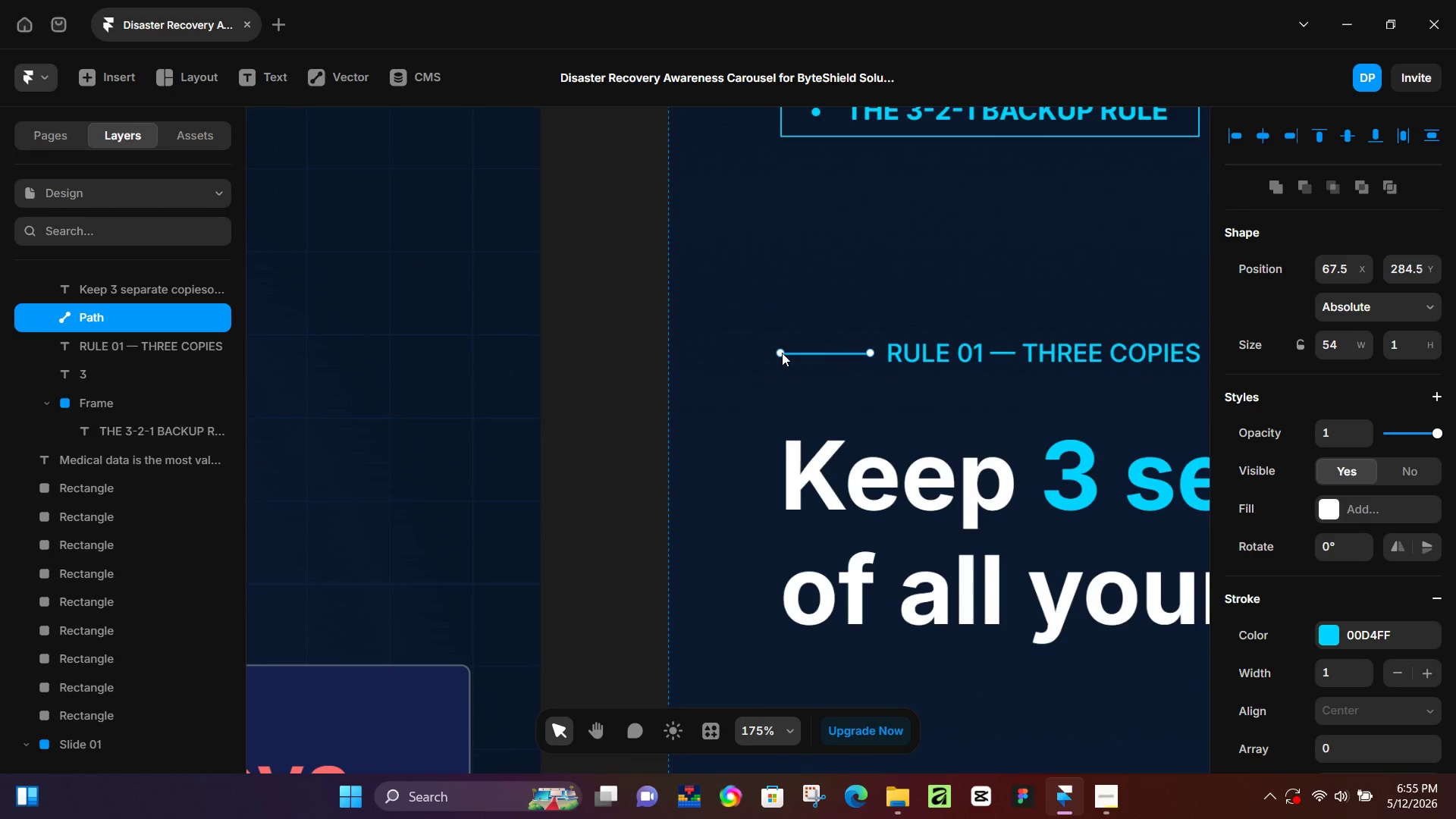 
hold_key(key=ShiftLeft, duration=1.5)
 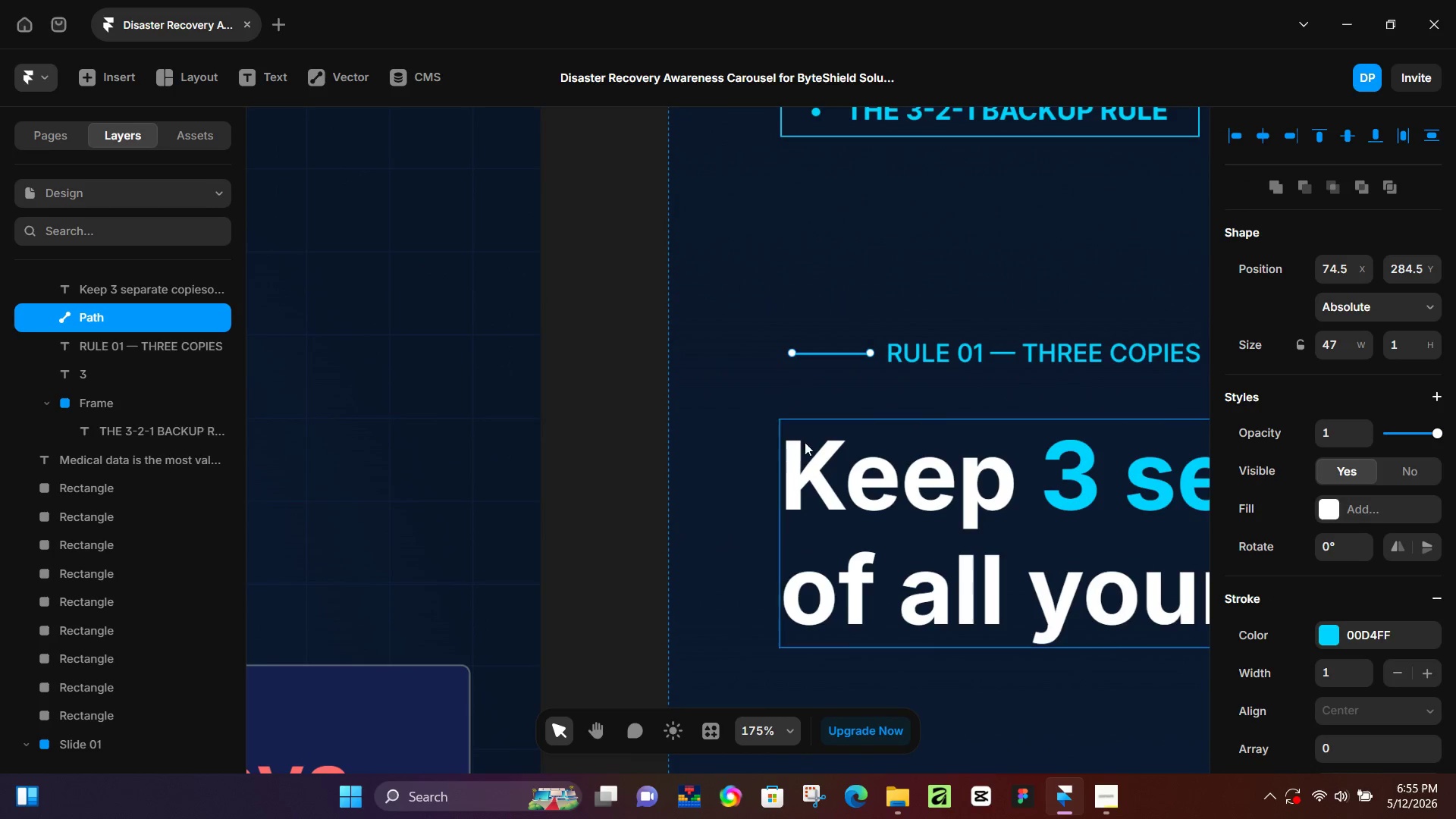 
key(Shift+ShiftLeft)
 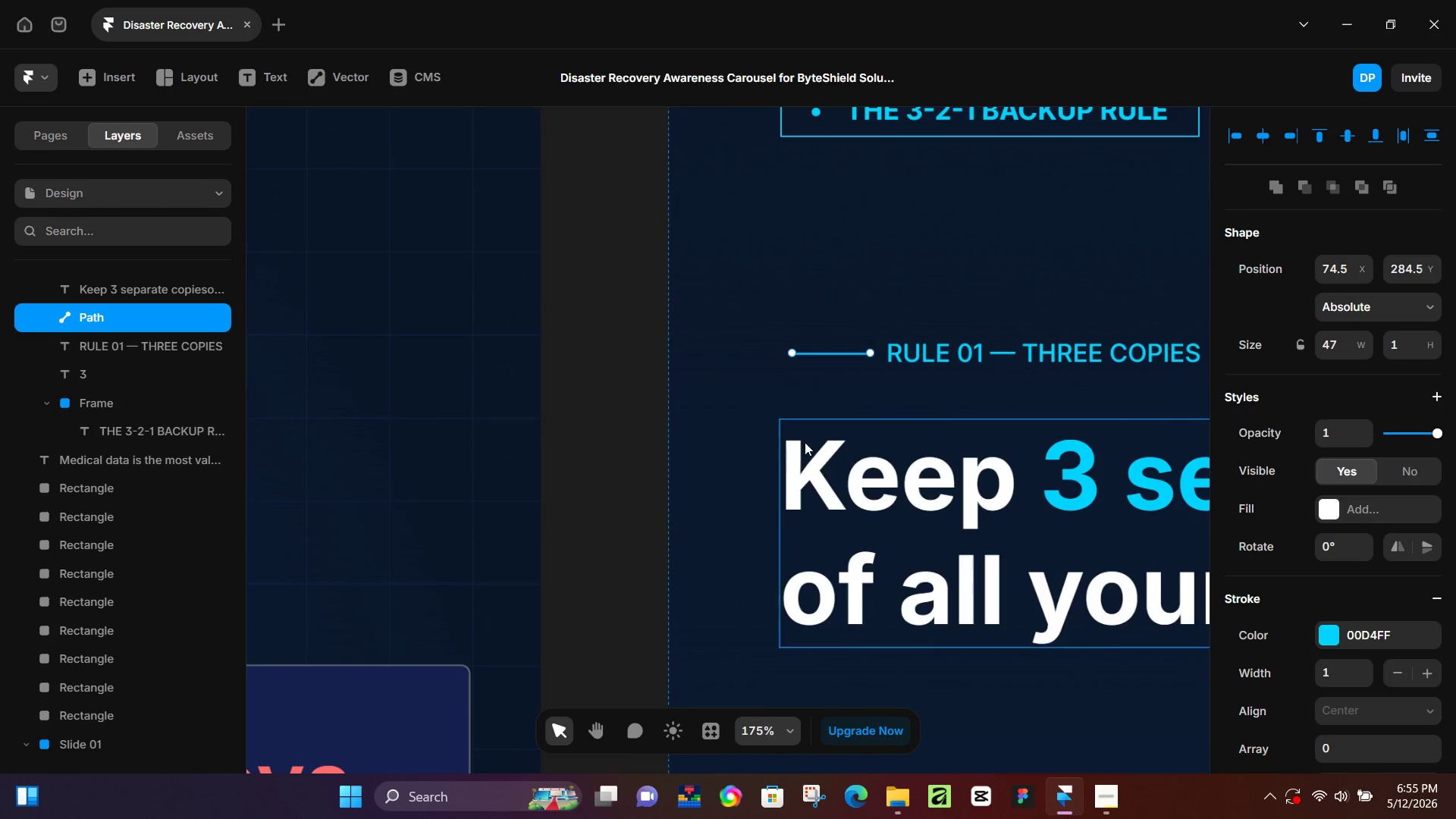 
key(Shift+ShiftLeft)
 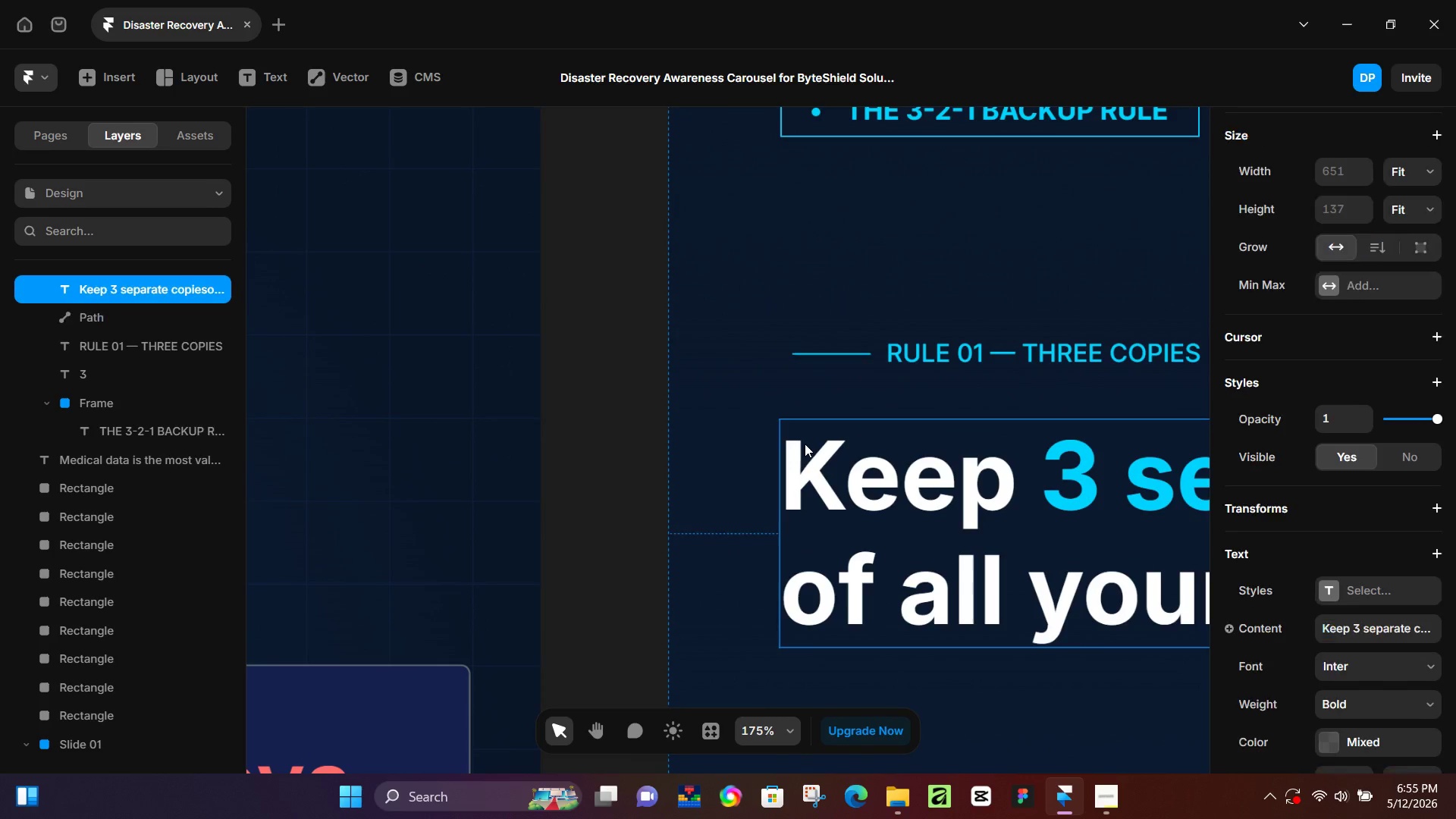 
left_click([805, 444])
 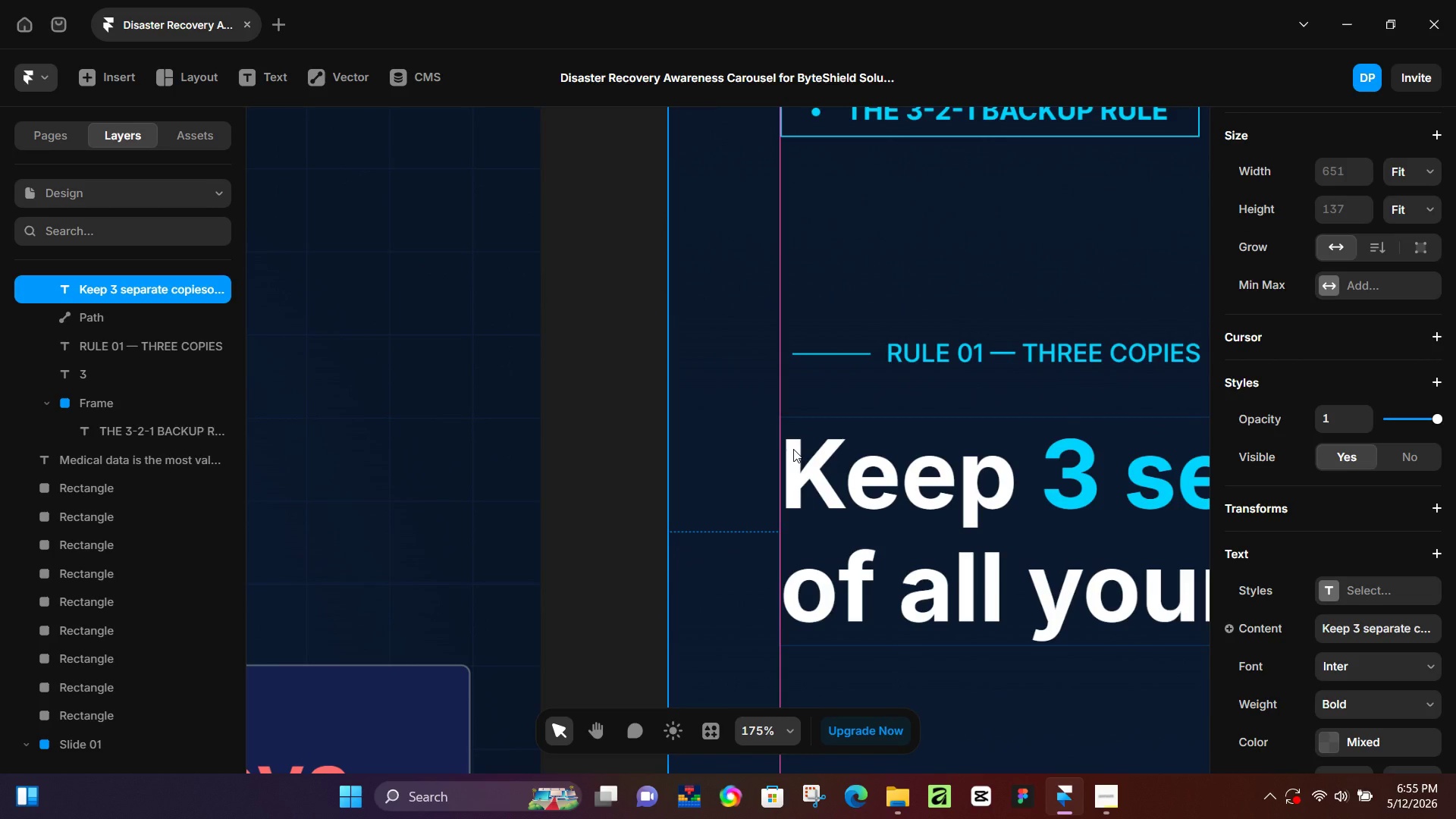 
wait(8.72)
 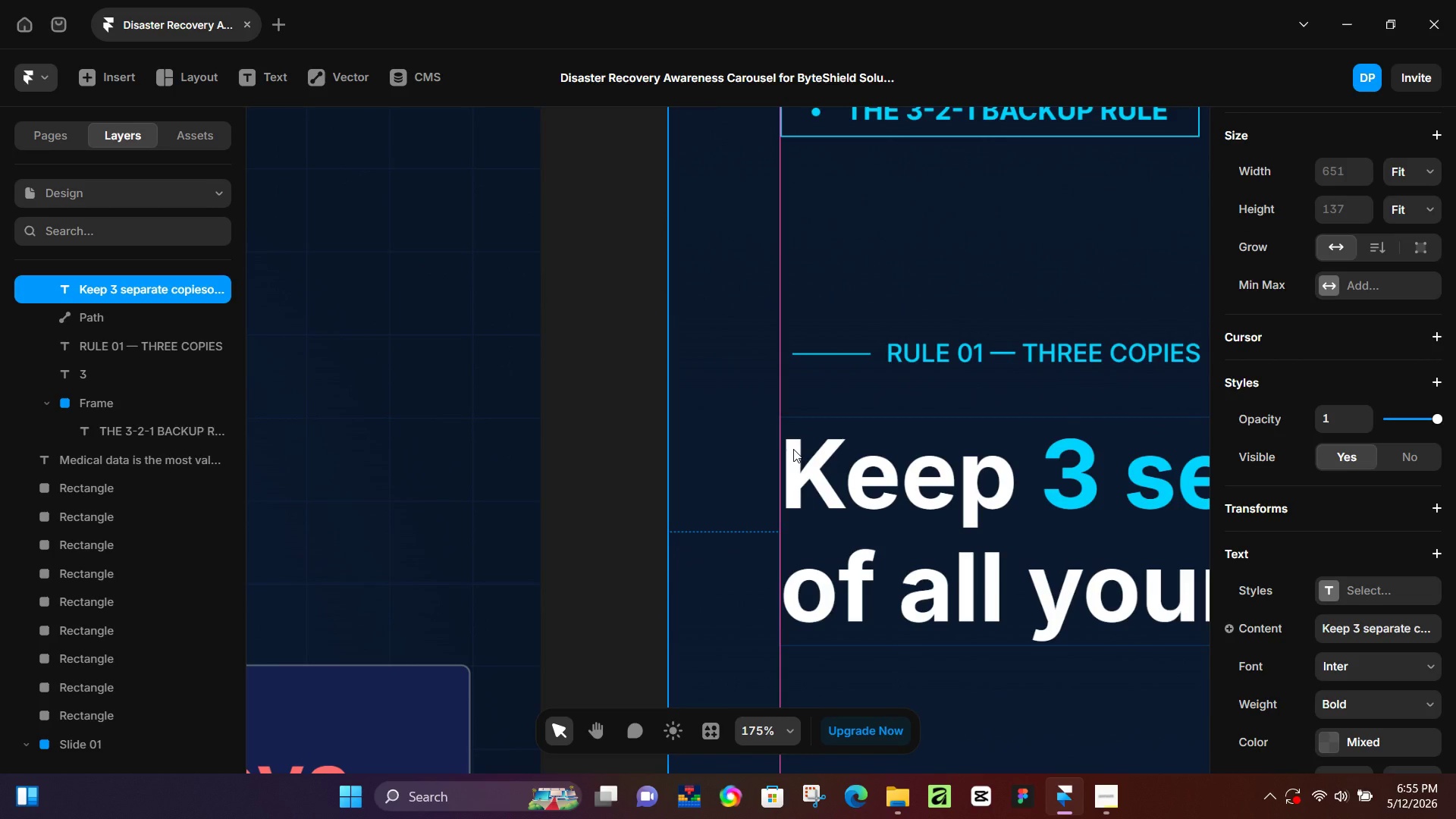 
left_click([801, 355])
 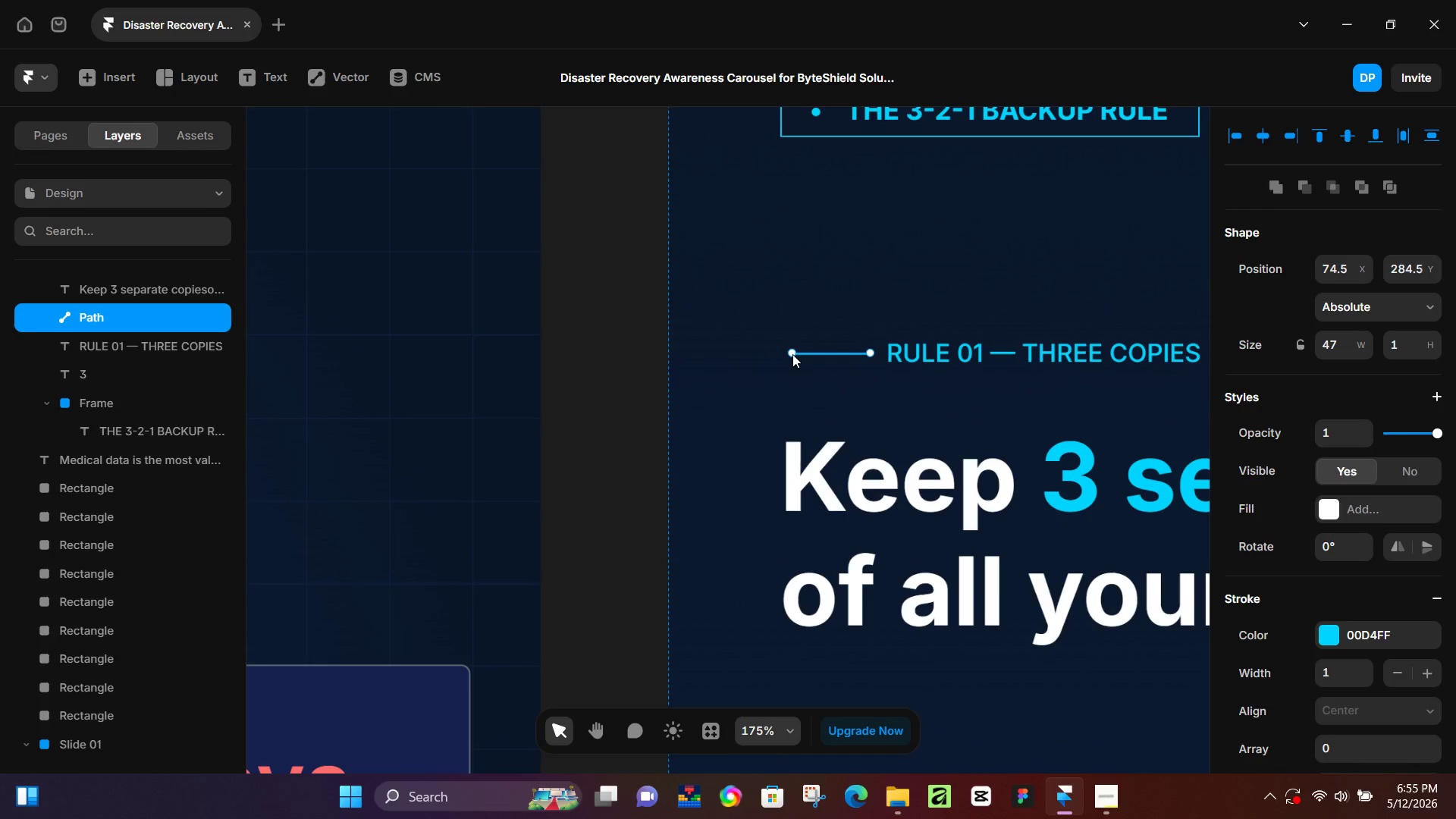 
hold_key(key=ShiftLeft, duration=1.52)
left_click_drag(start_coordinate=[791, 354], to_coordinate=[785, 356])
 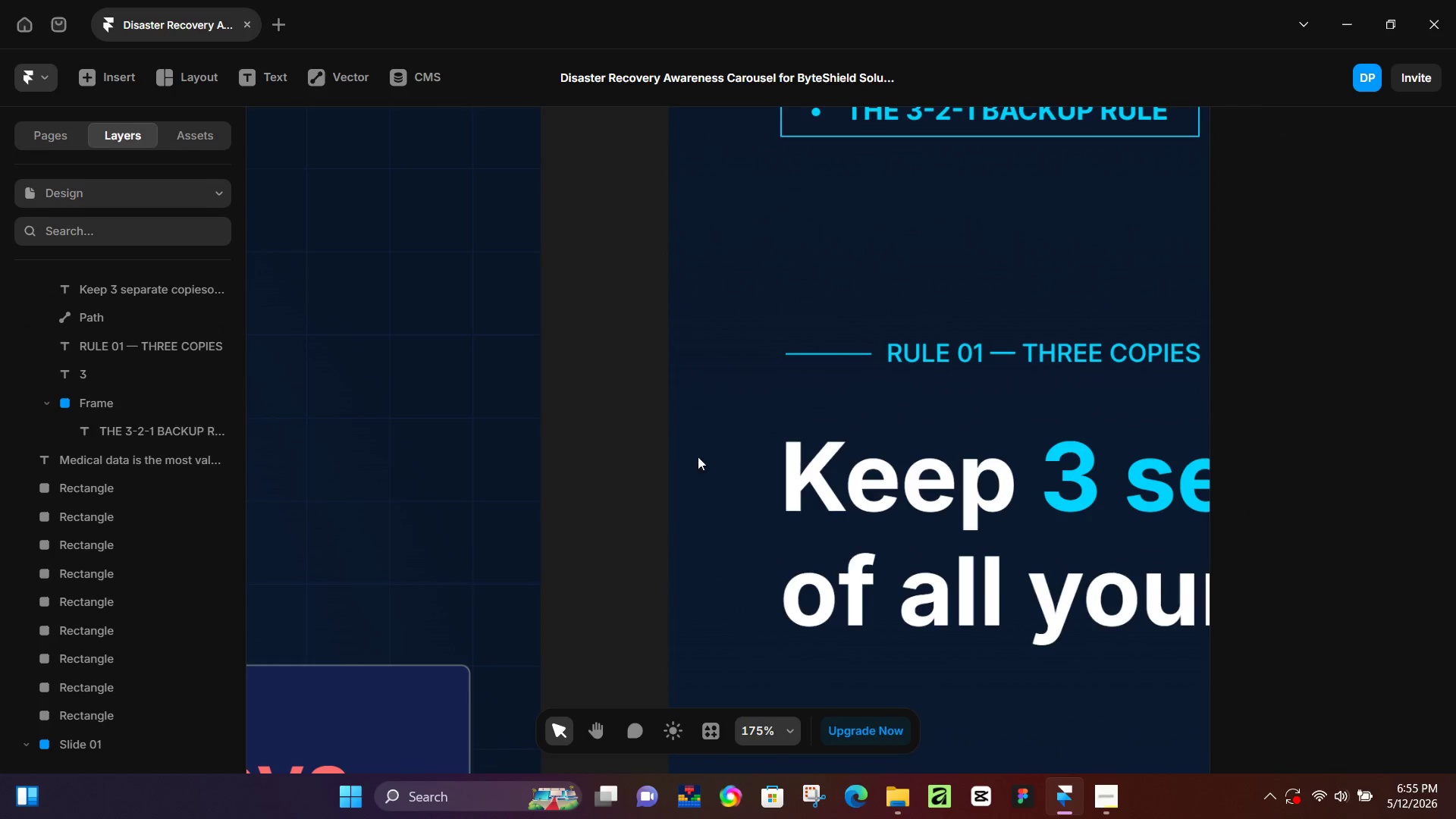 
hold_key(key=ShiftLeft, duration=0.53)
 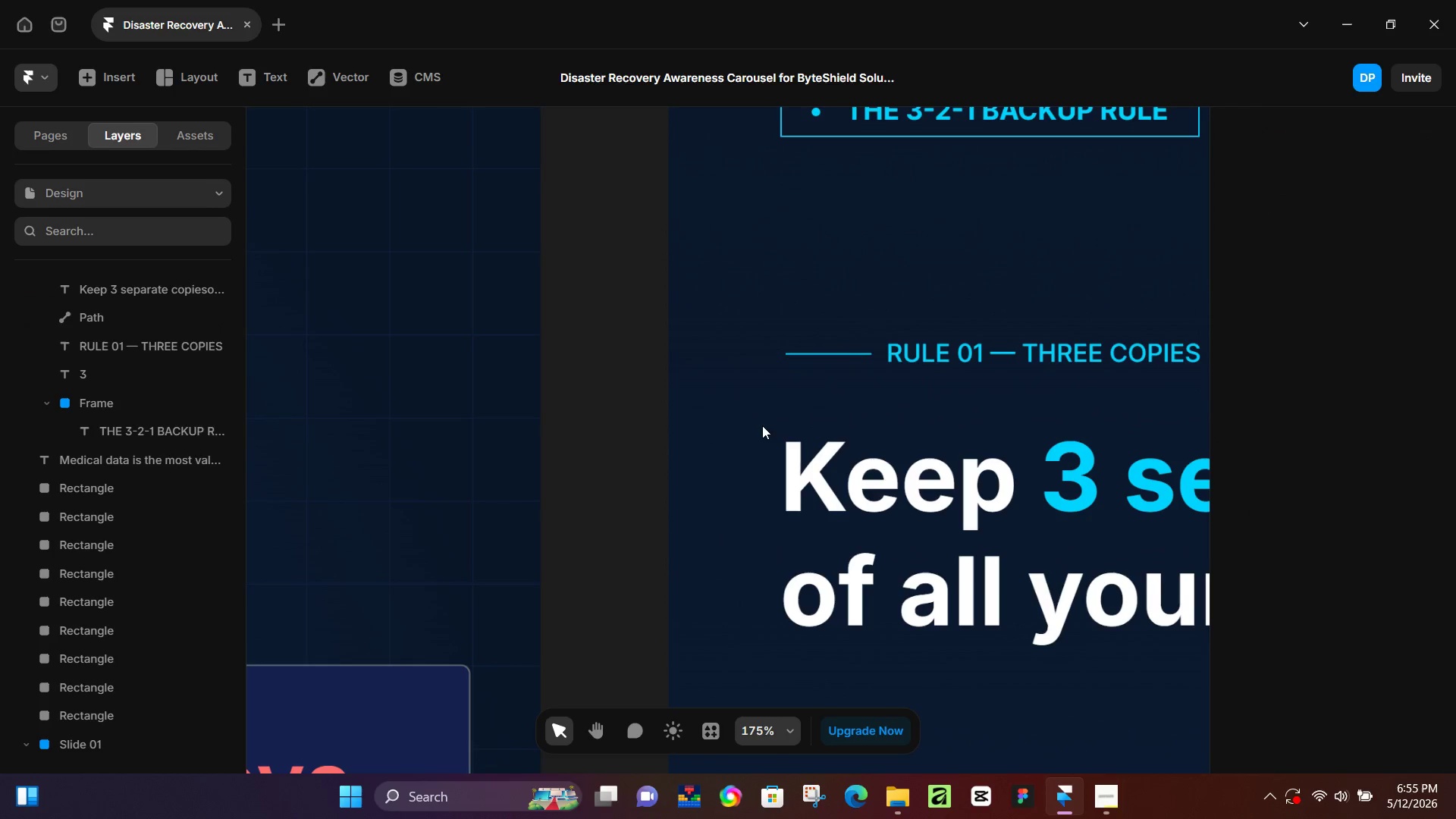 
left_click([762, 425])
 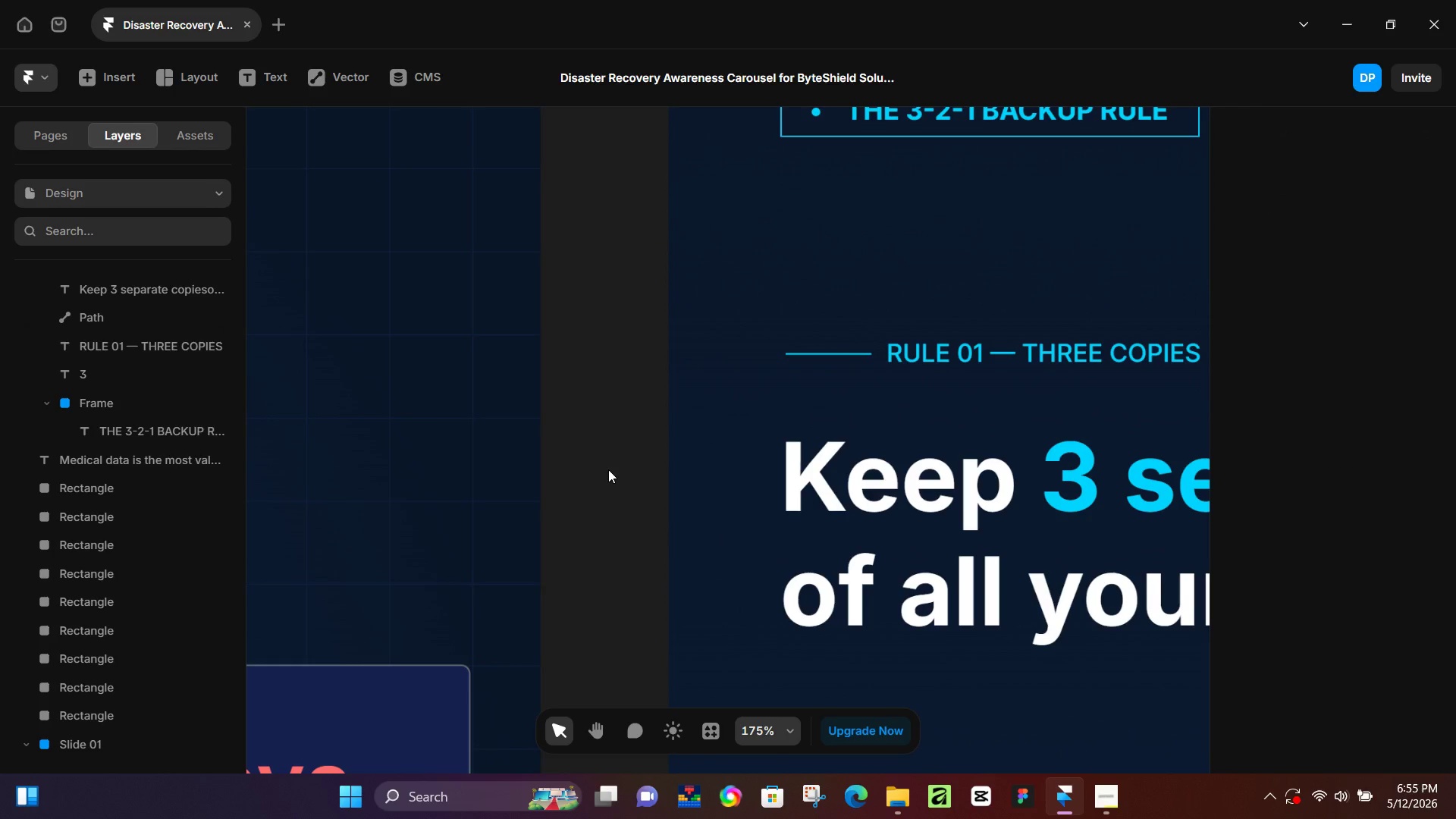 
left_click([608, 469])
 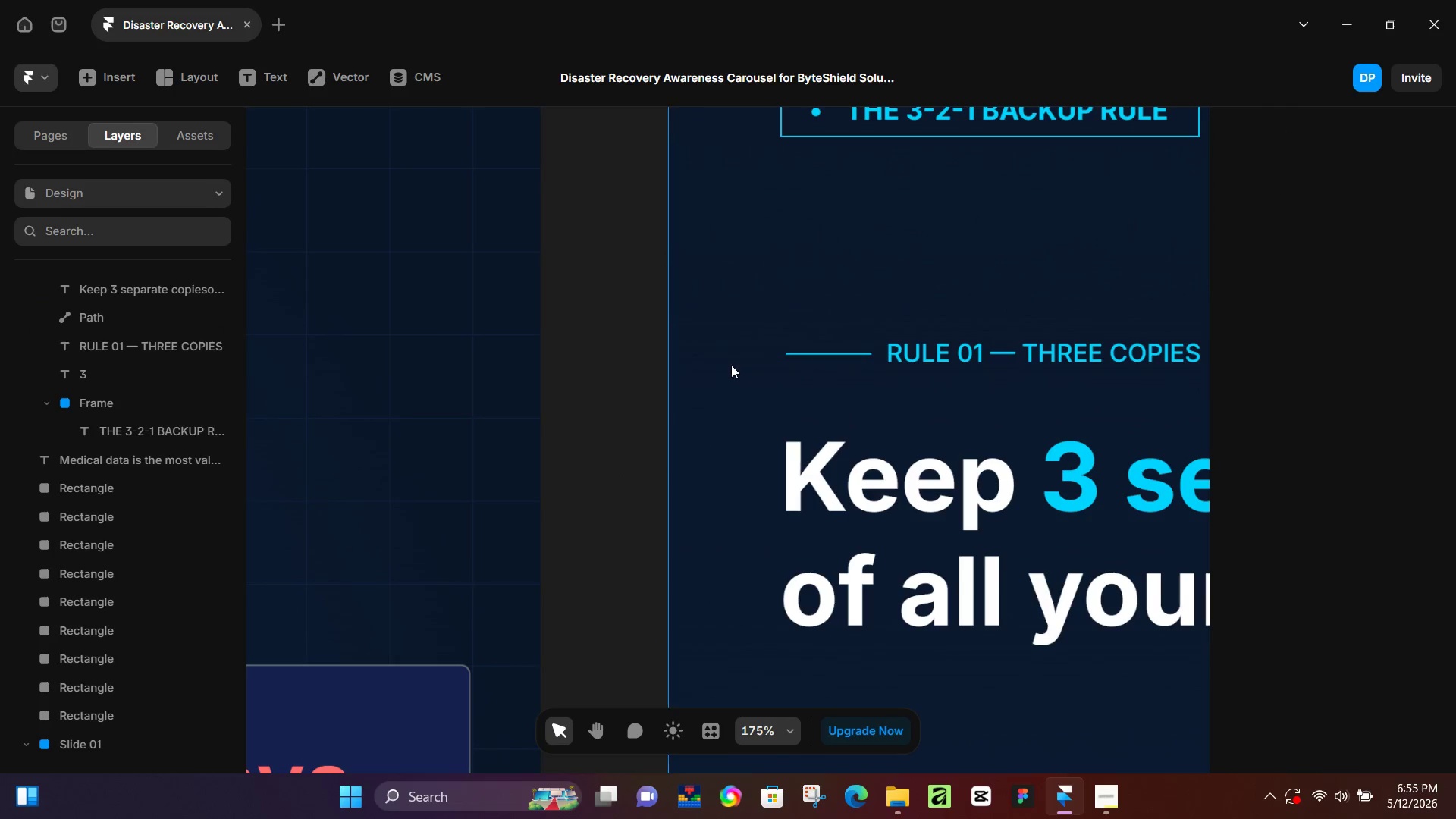 
hold_key(key=ControlLeft, duration=0.56)
scroll: coordinate [742, 359], scroll_direction: down, amount: 7.0
 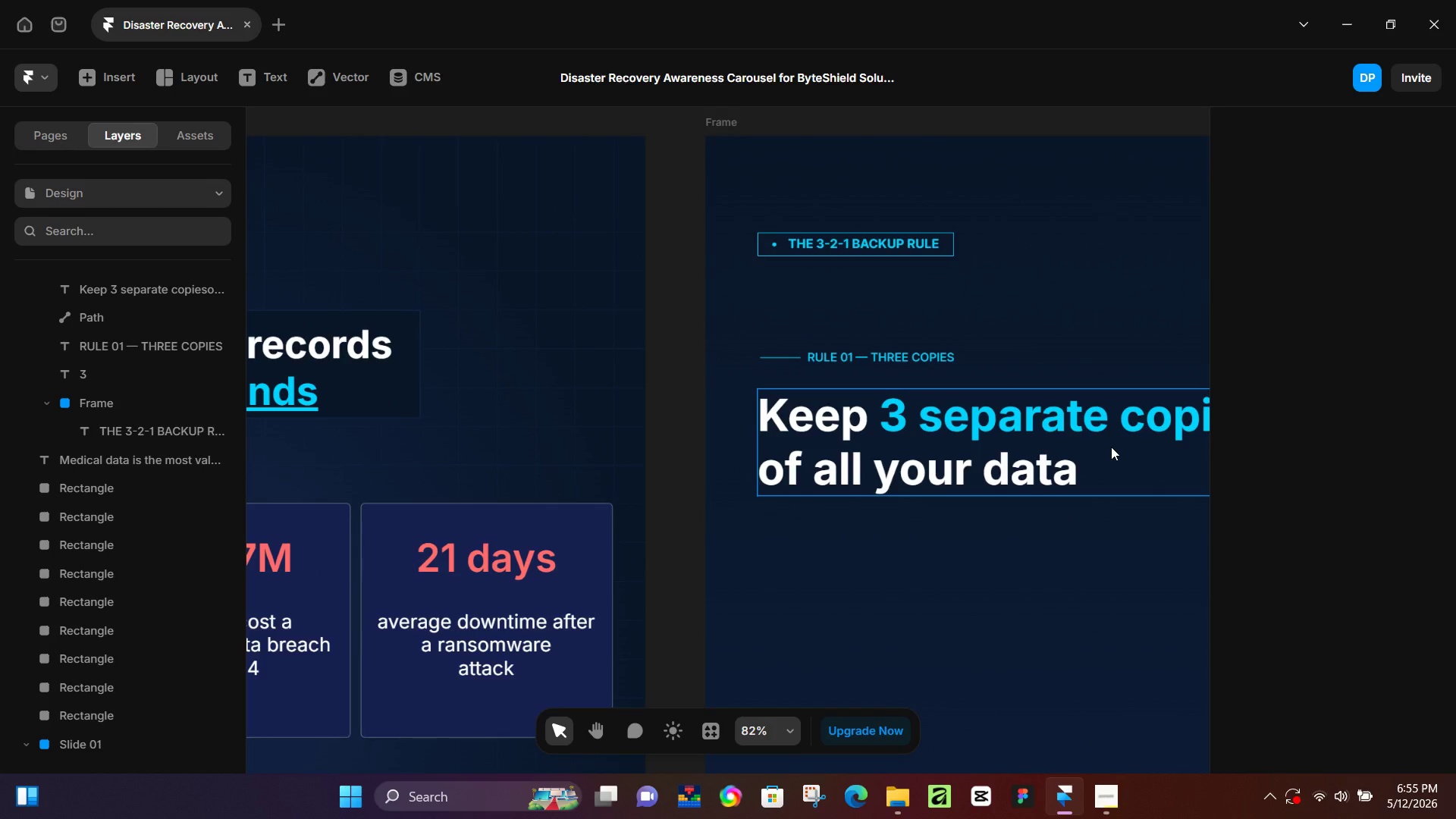 
wait(11.94)
 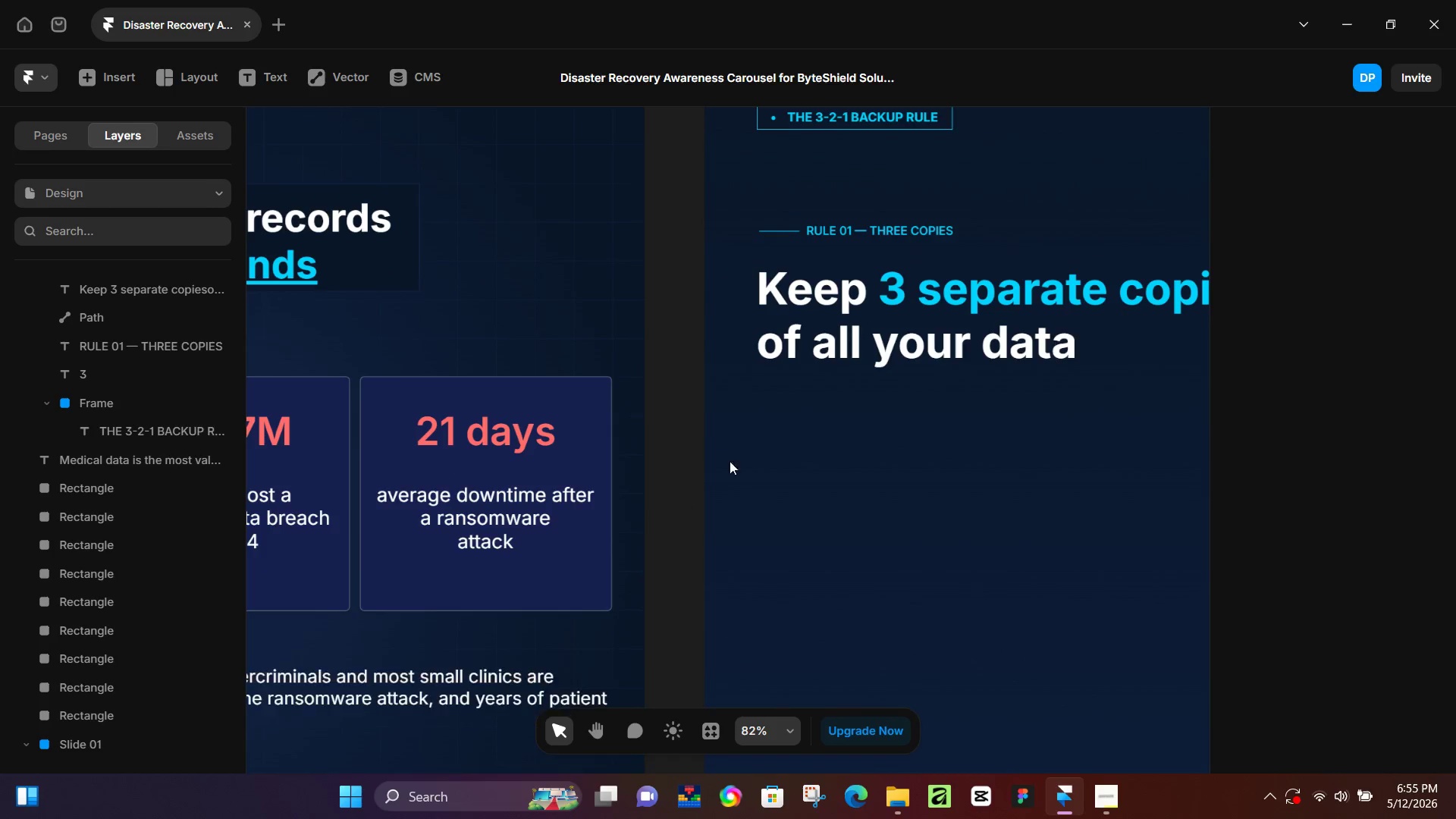 
hold_key(key=ControlLeft, duration=1.16)
 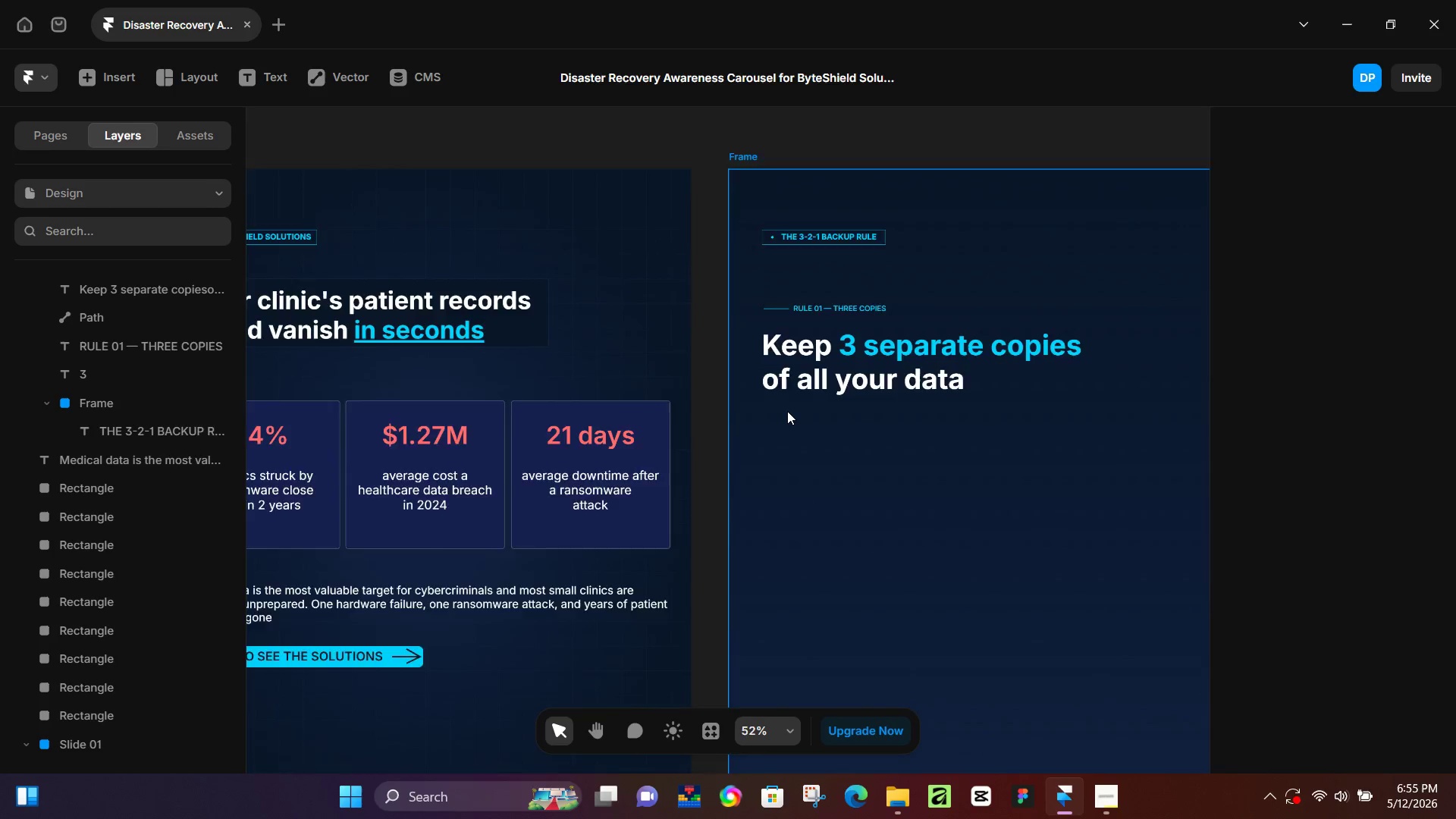 
scroll: coordinate [768, 441], scroll_direction: down, amount: 8.0
 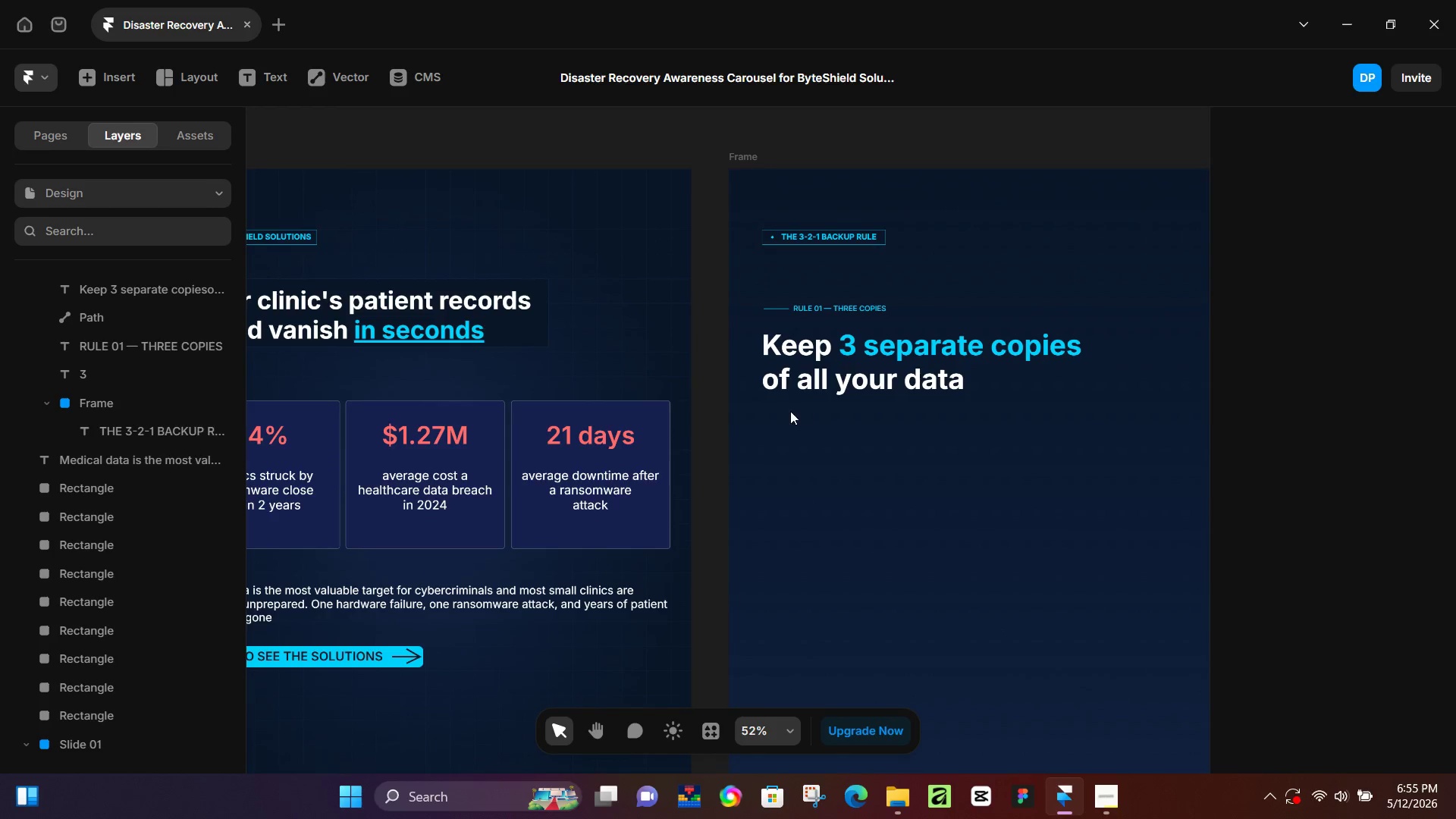 
hold_key(key=ControlLeft, duration=0.33)
scroll: coordinate [787, 411], scroll_direction: down, amount: 3.0
 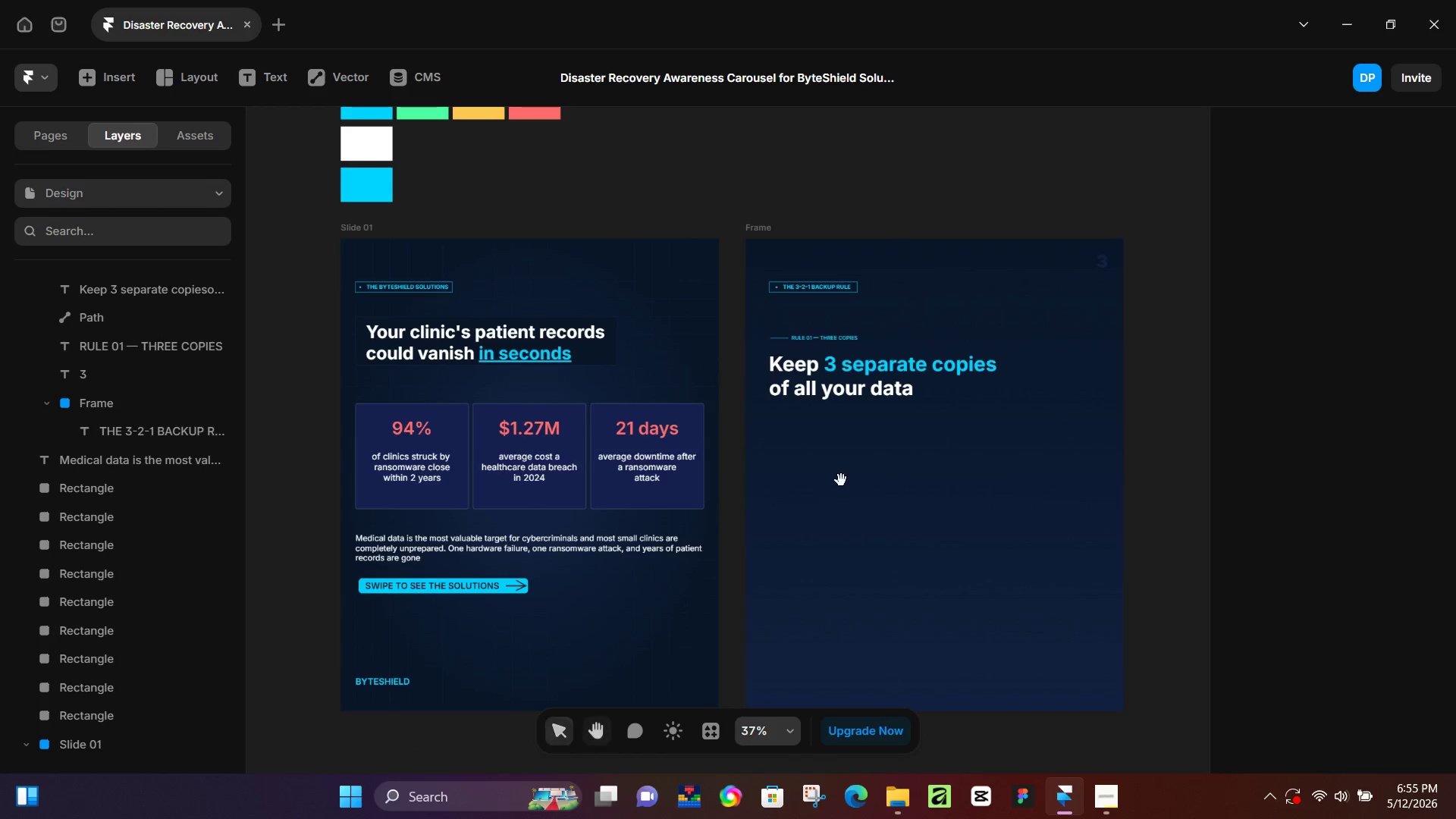 
hold_key(key=Space, duration=0.47)
 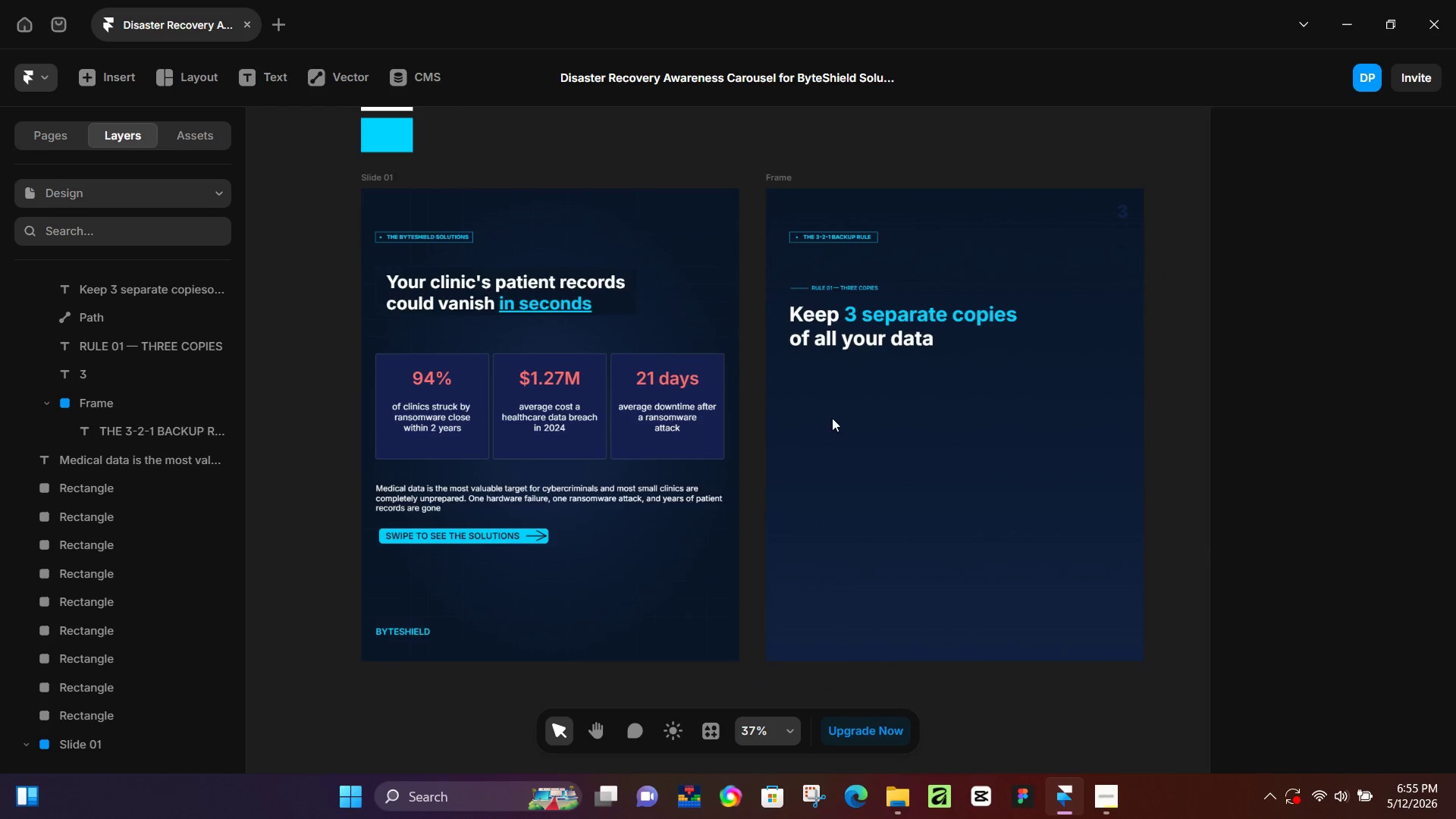 
left_click_drag(start_coordinate=[841, 480], to_coordinate=[862, 430])
 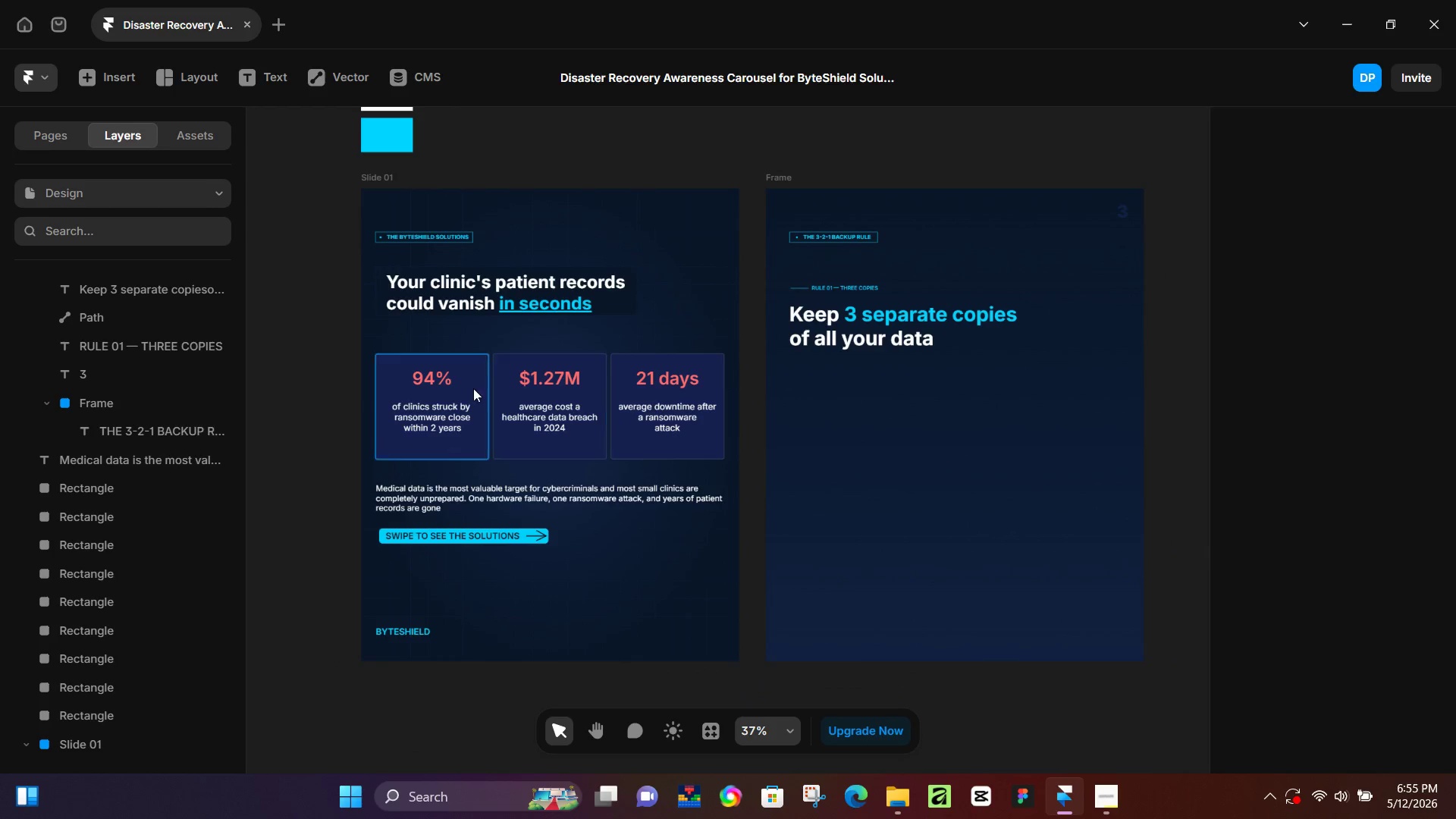 
left_click([397, 384])
 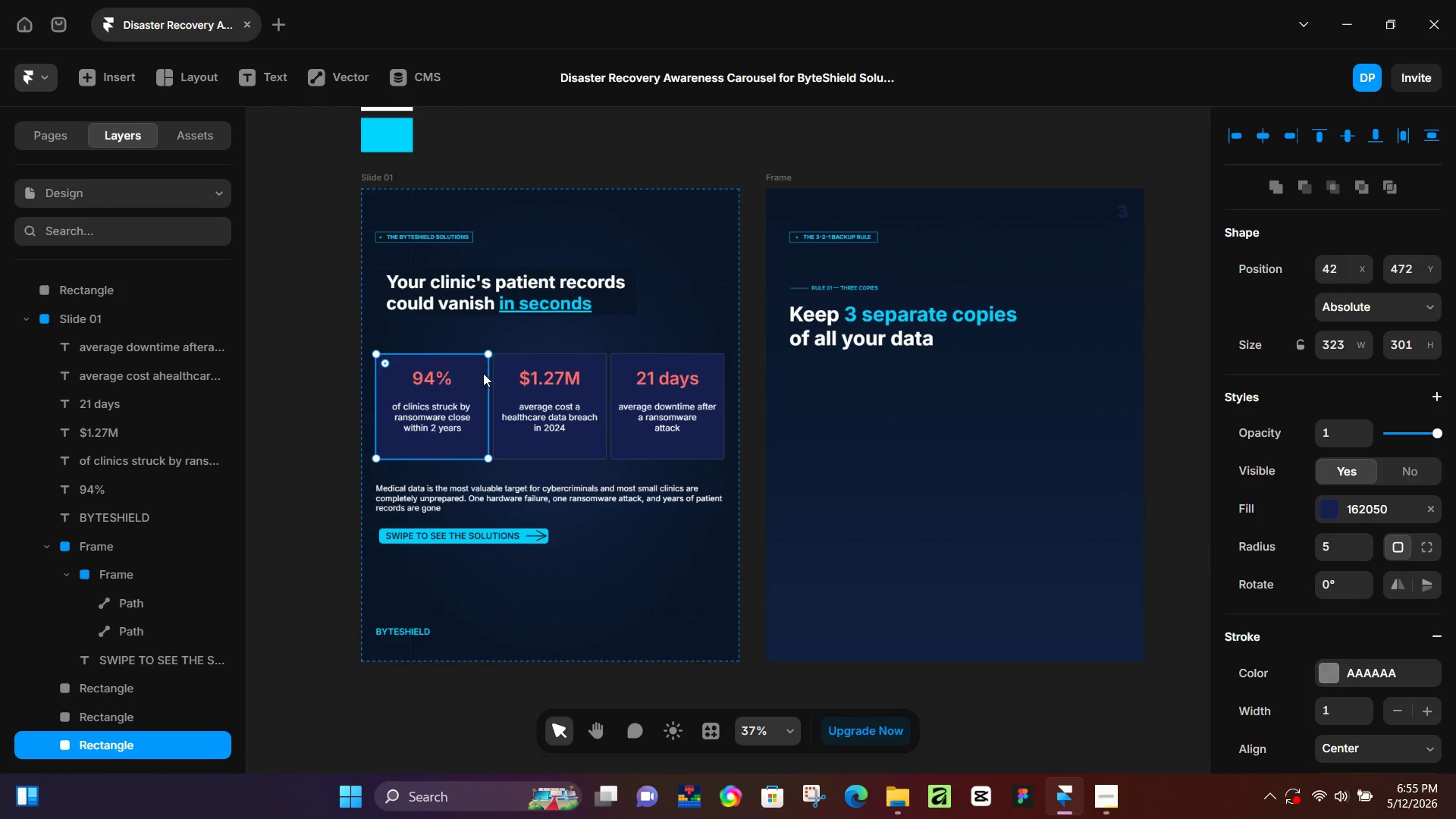 
hold_key(key=ShiftLeft, duration=1.51)
left_click([512, 373])
 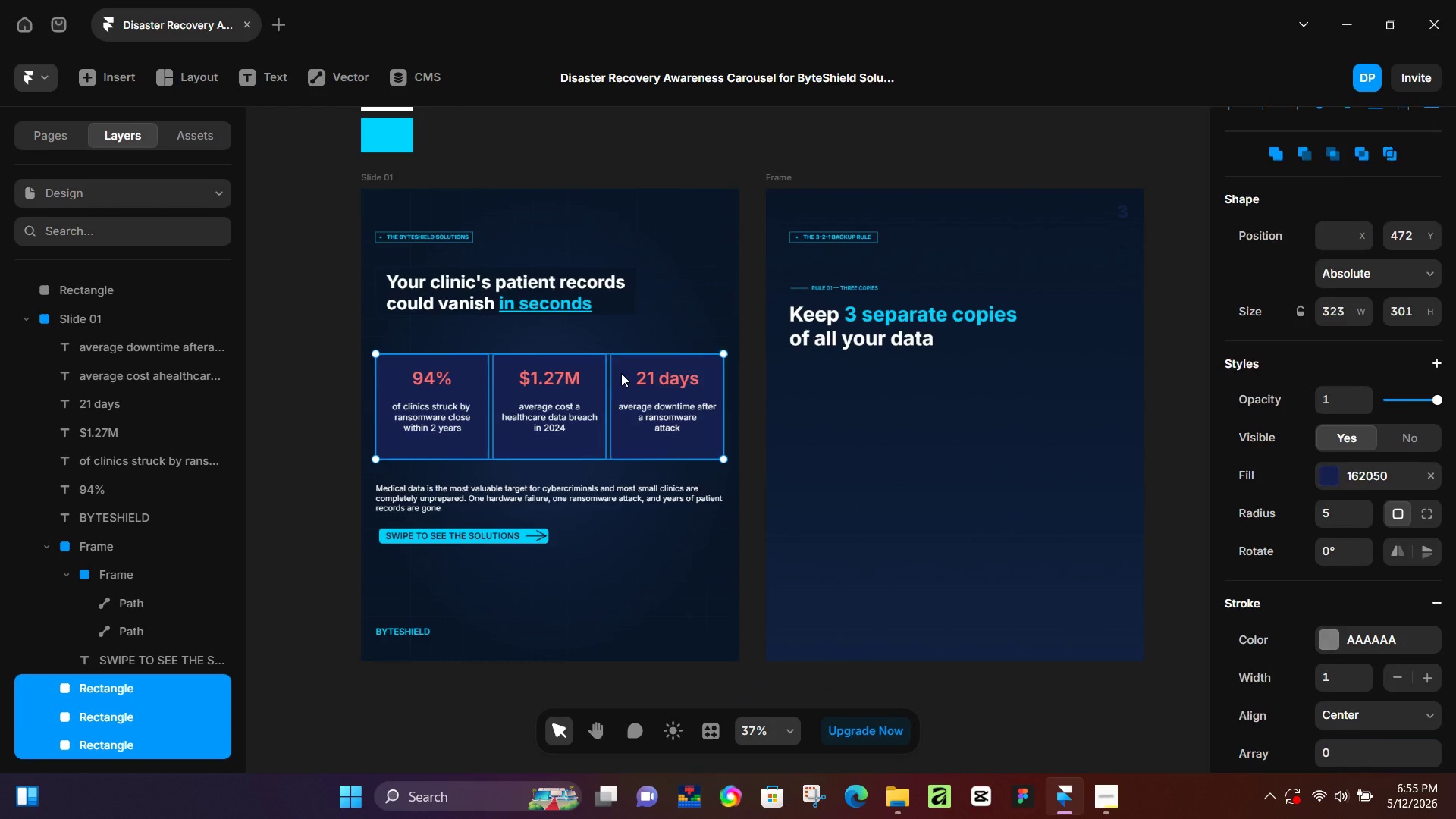 
left_click([621, 373])
 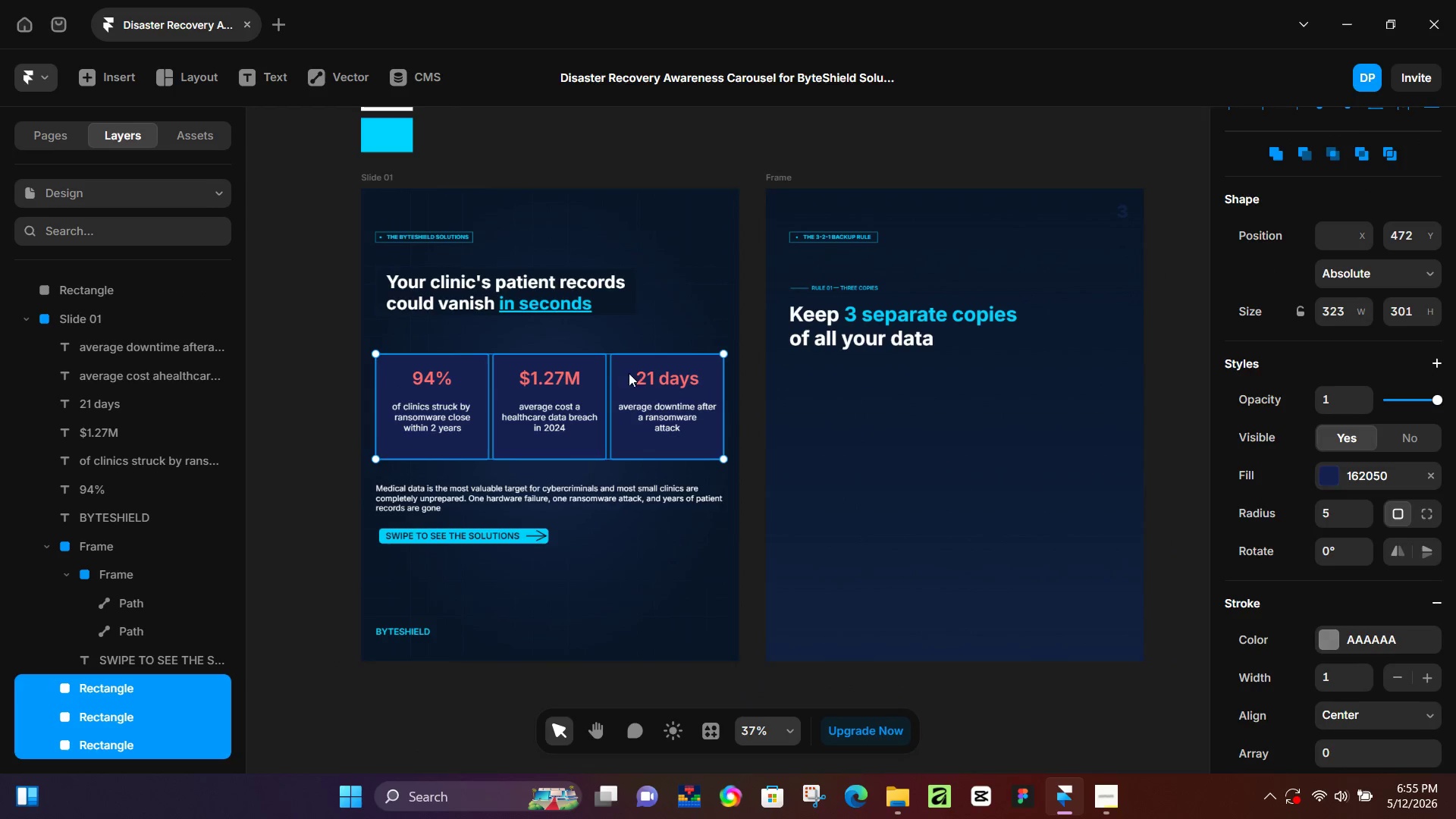 
key(Shift+ShiftLeft)
 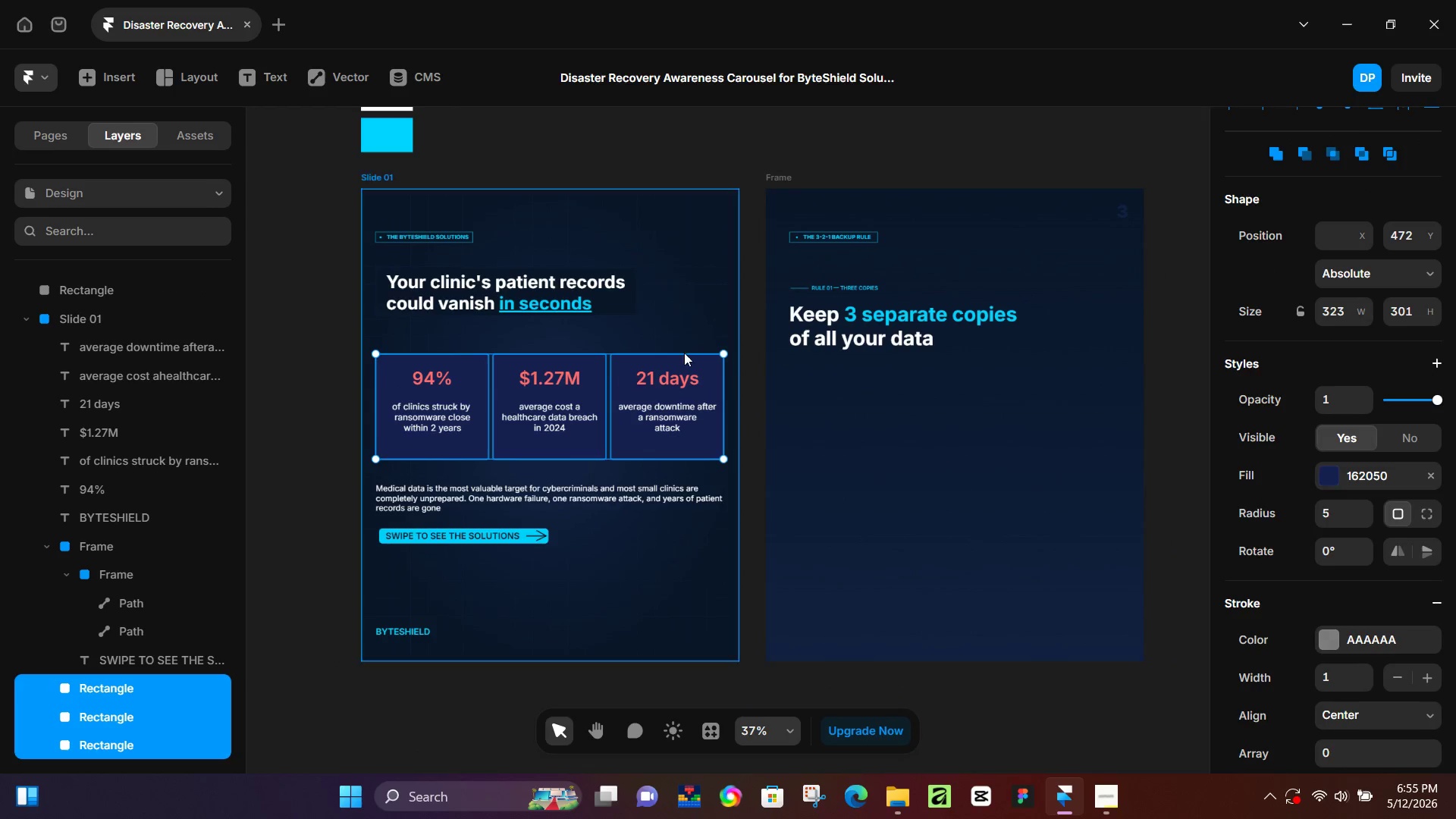 
key(Shift+ShiftLeft)
 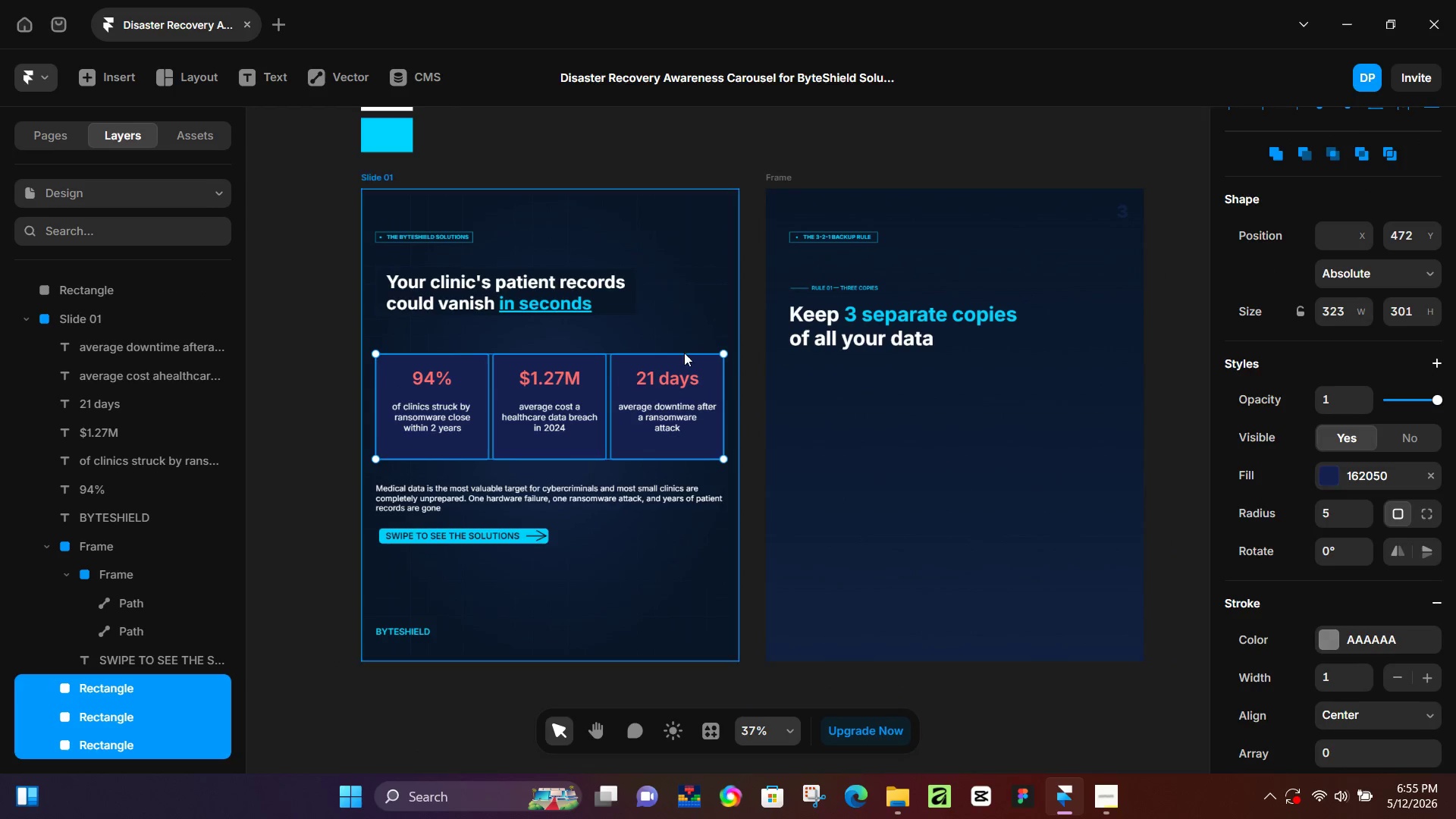 
key(Shift+ShiftLeft)
 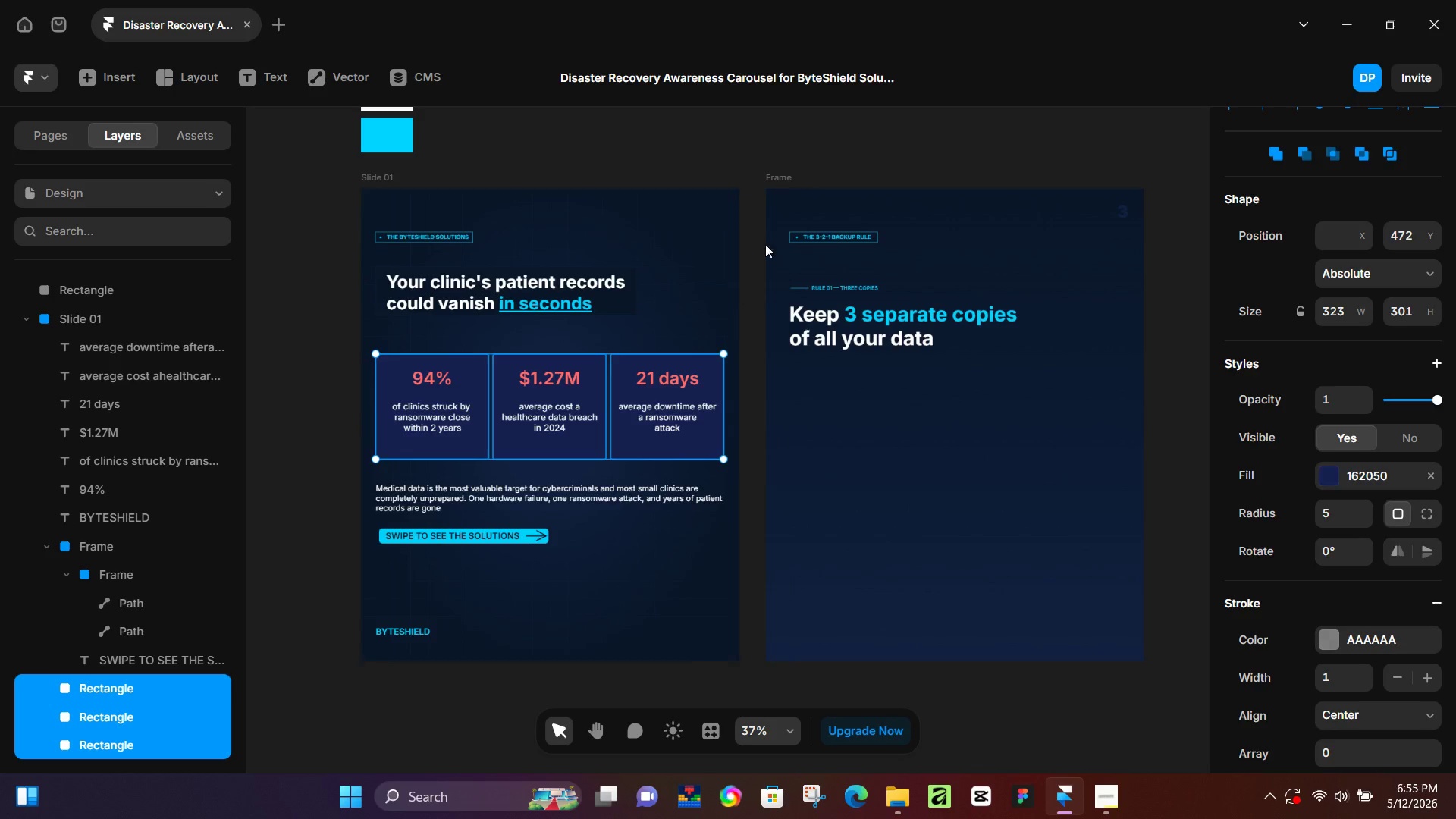 
key(Control+C)
 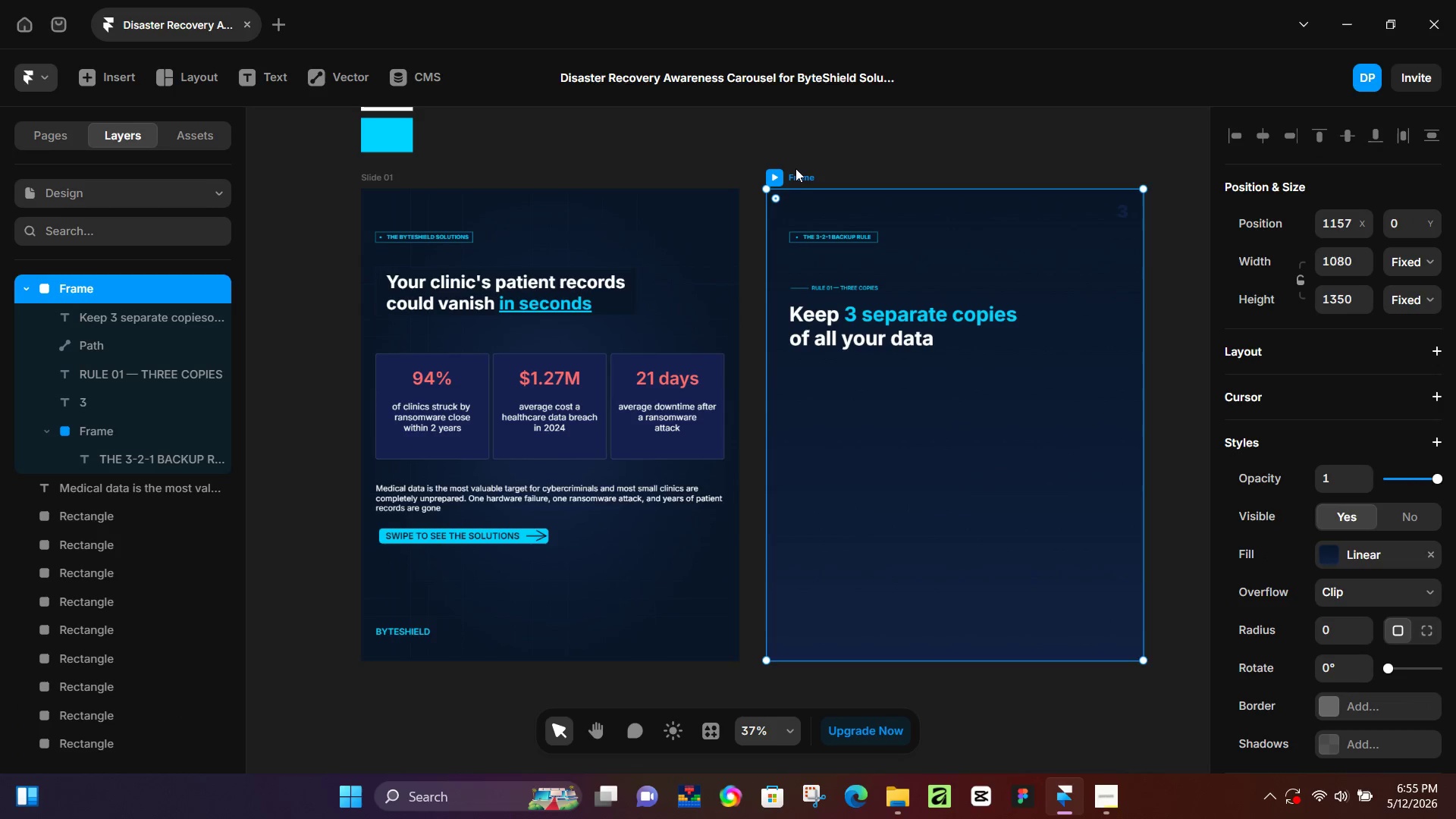 
left_click([795, 168])
 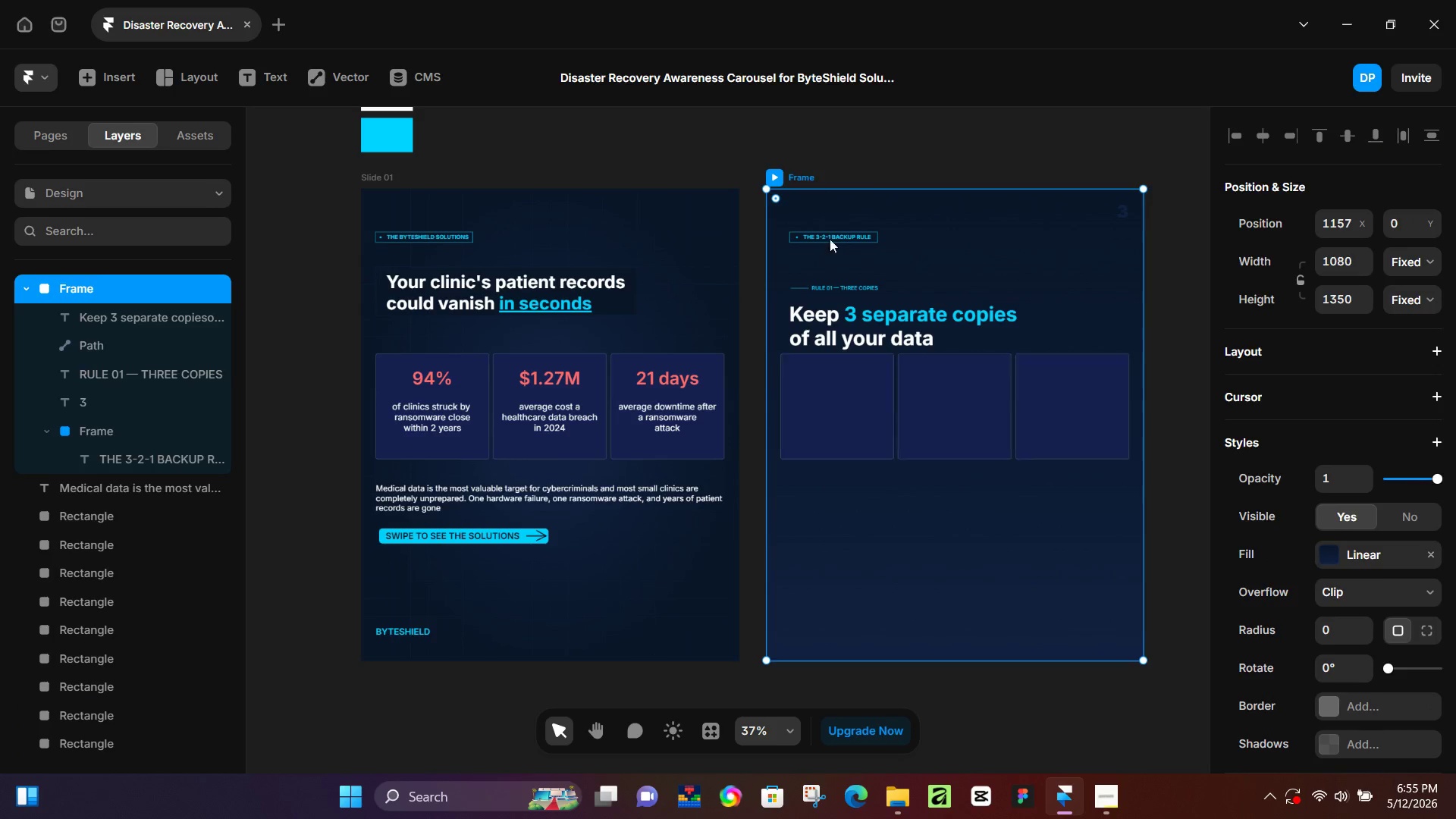 
key(Control+ControlLeft)
 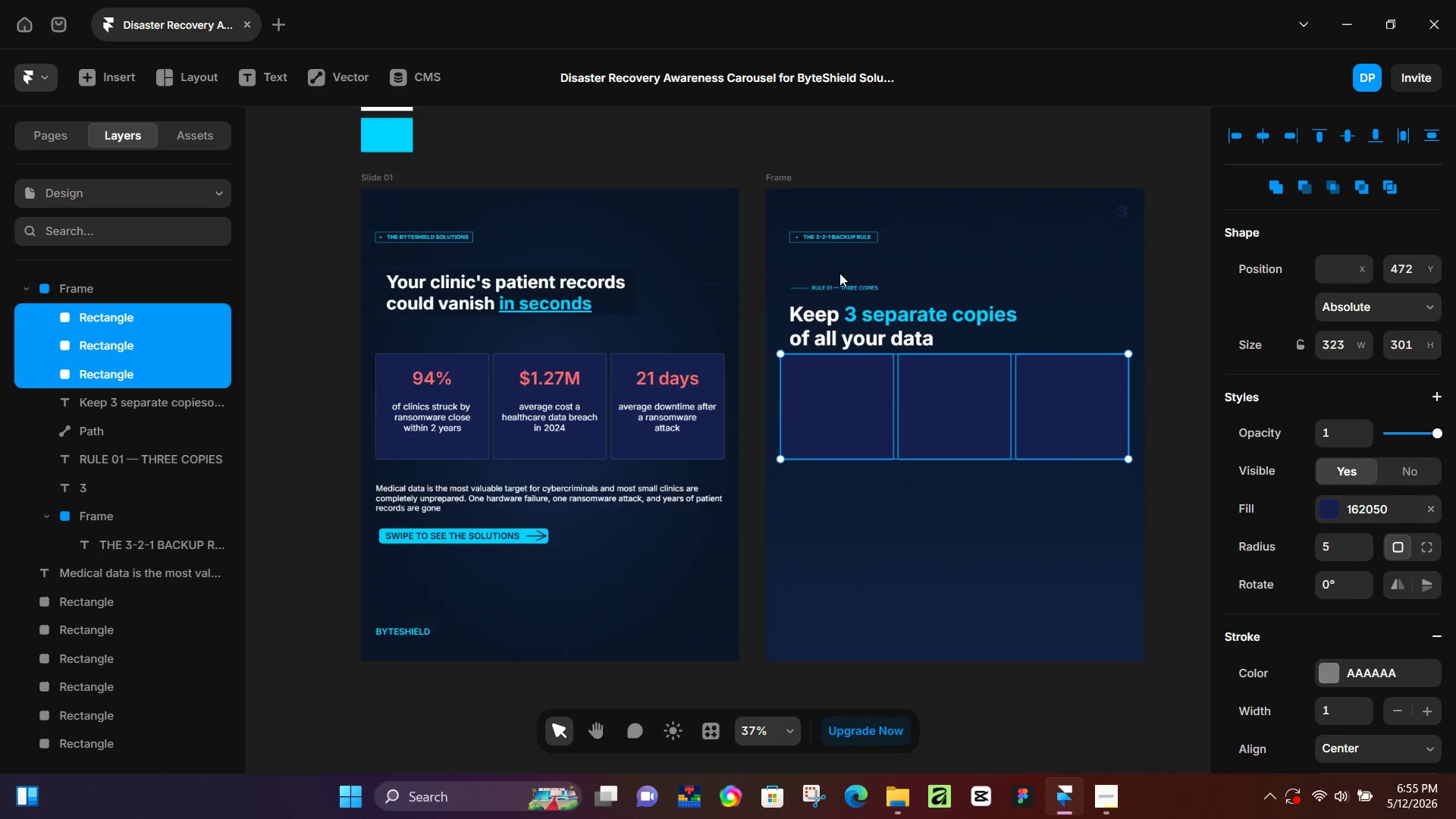 
key(Control+V)
 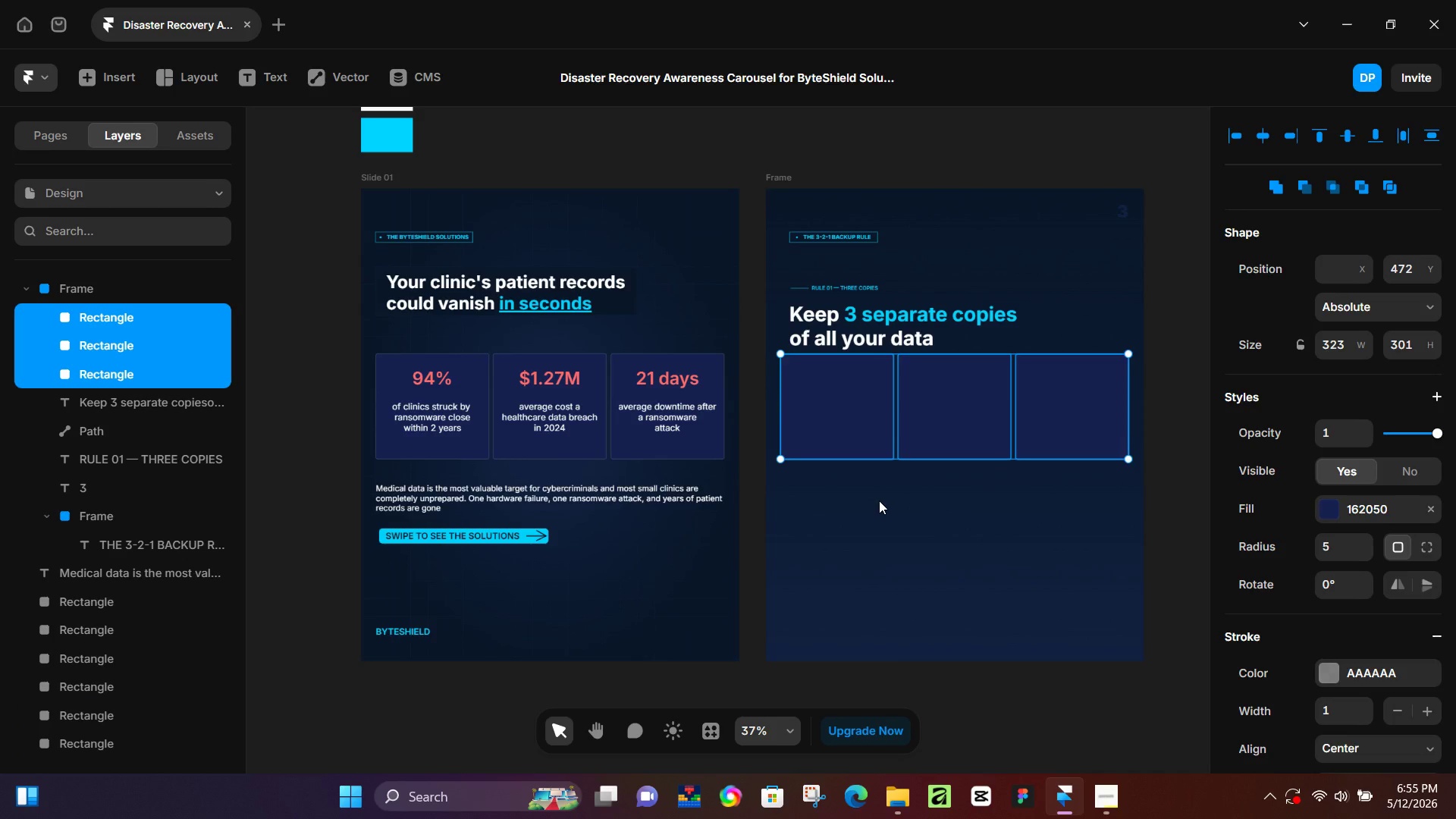 
hold_key(key=ArrowDown, duration=1.52)
 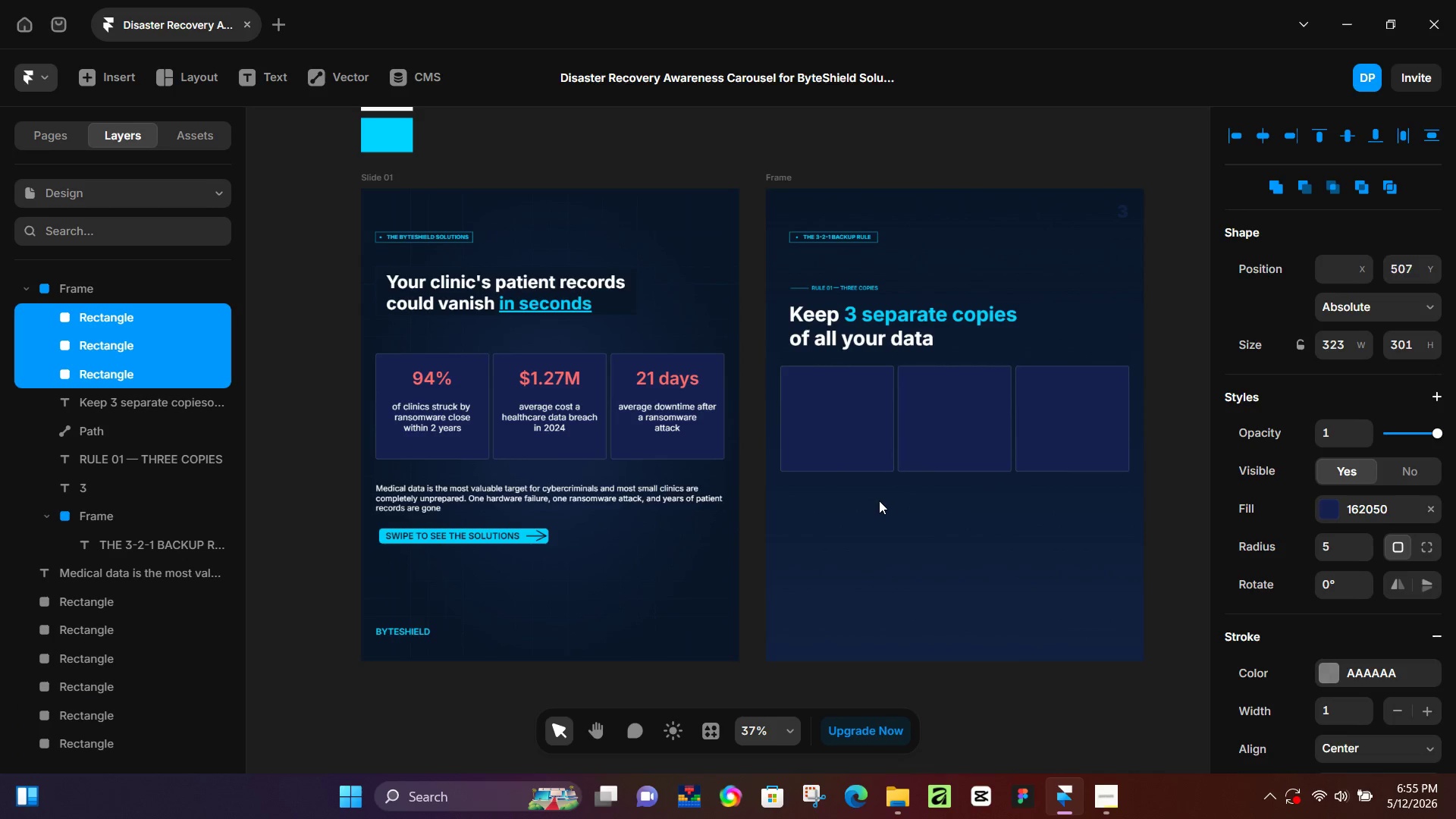 
key(ArrowDown)
 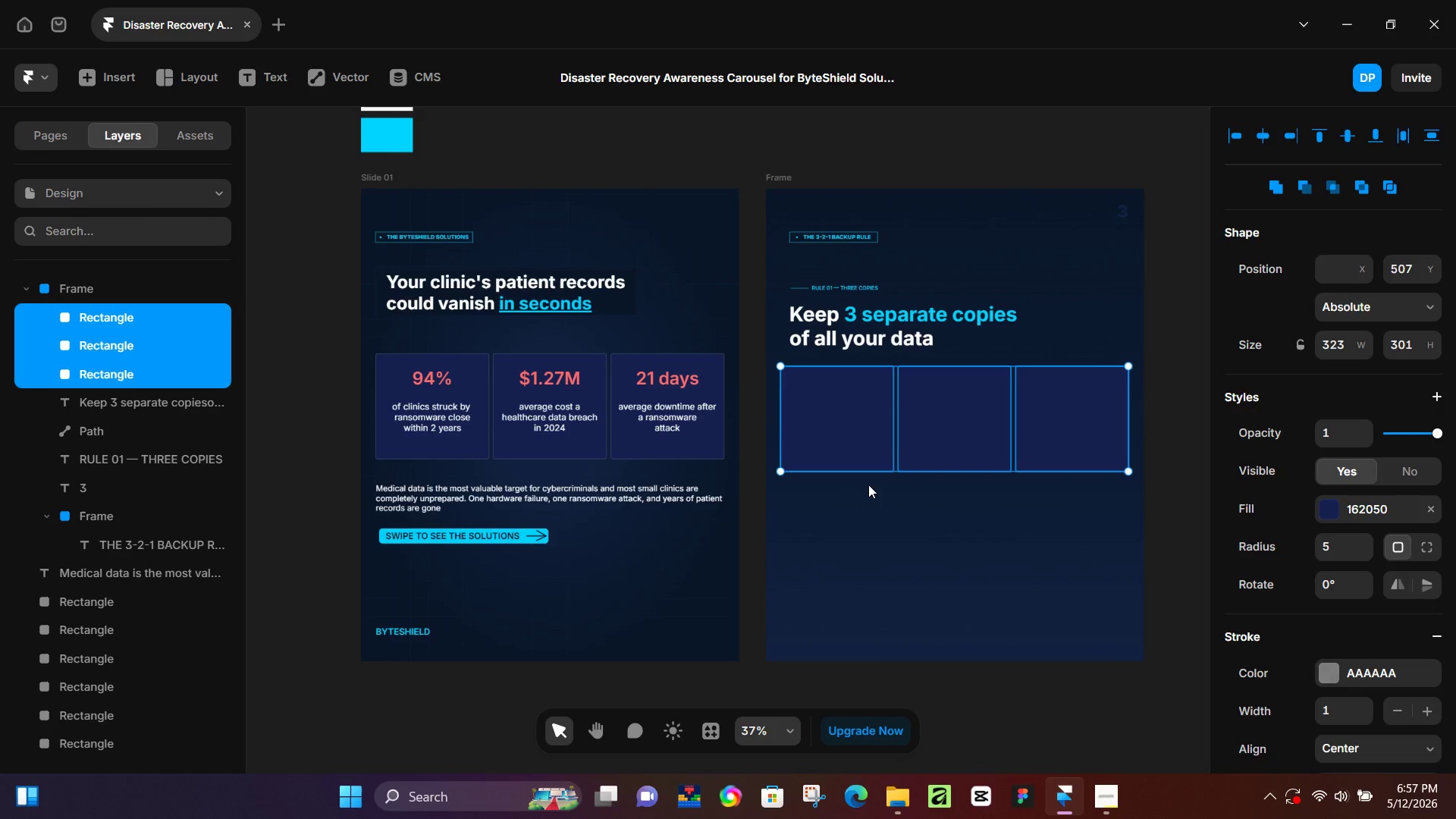 
wait(75.23)
 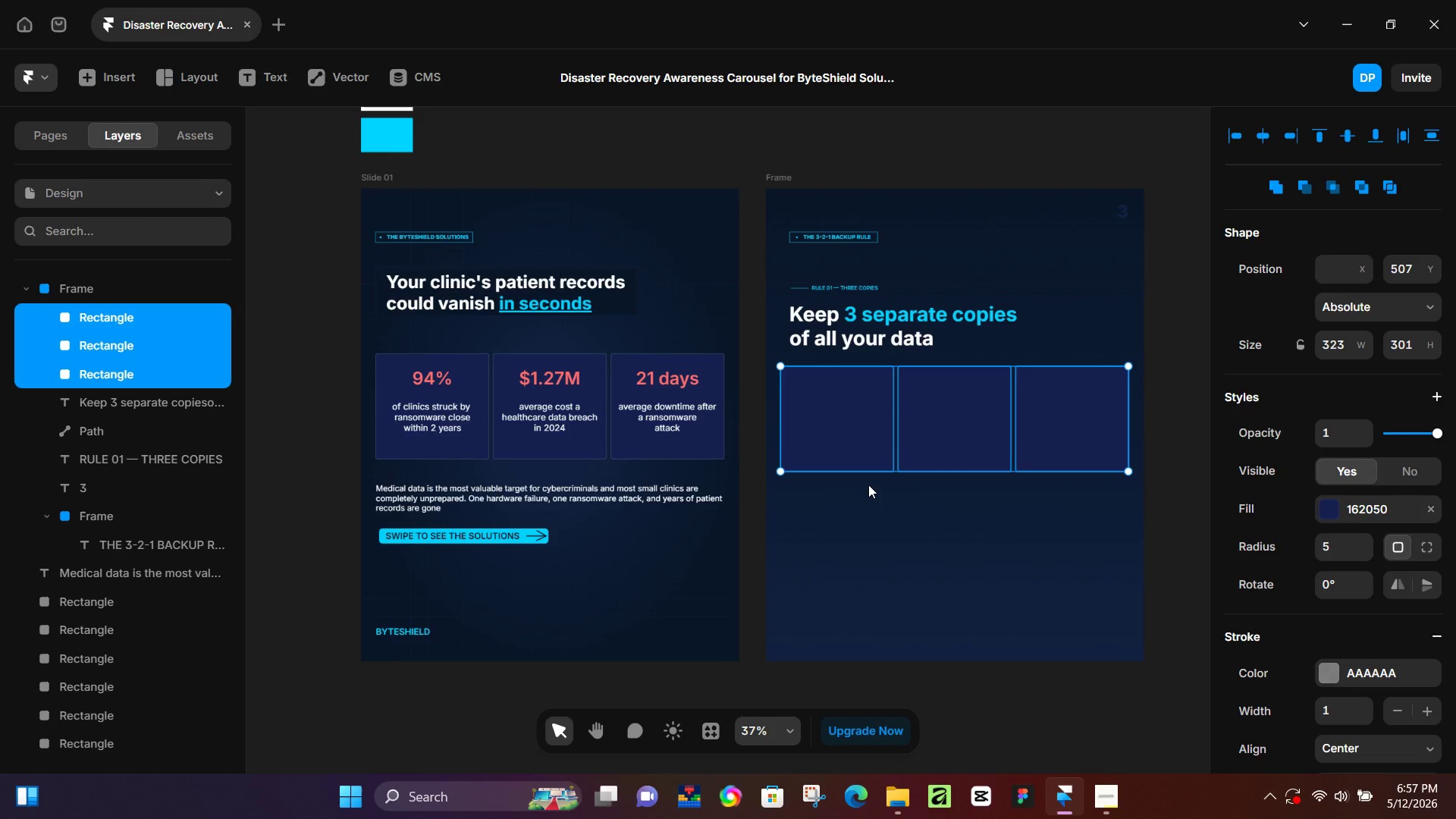 
left_click([928, 176])
 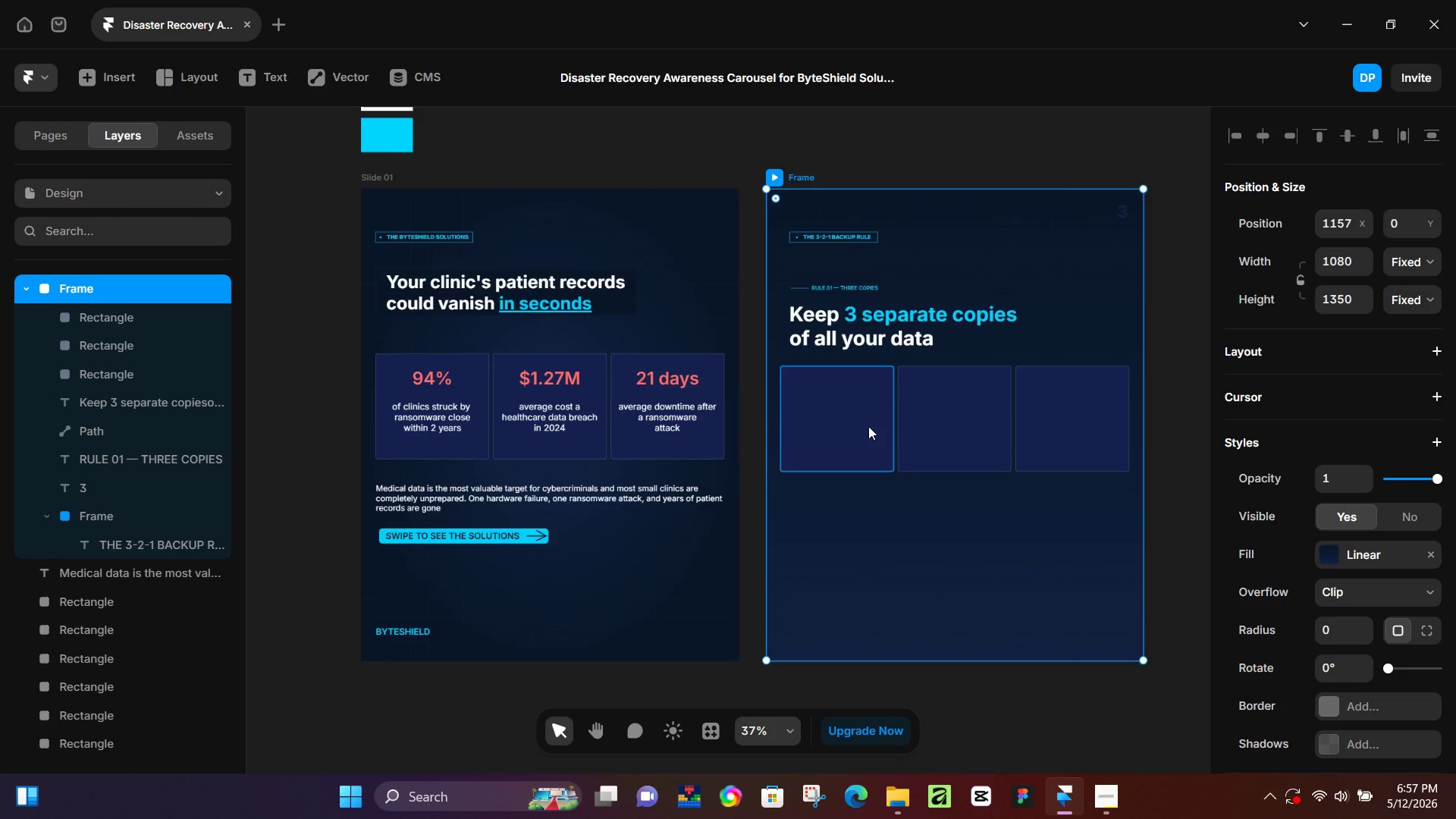 
wait(47.59)
 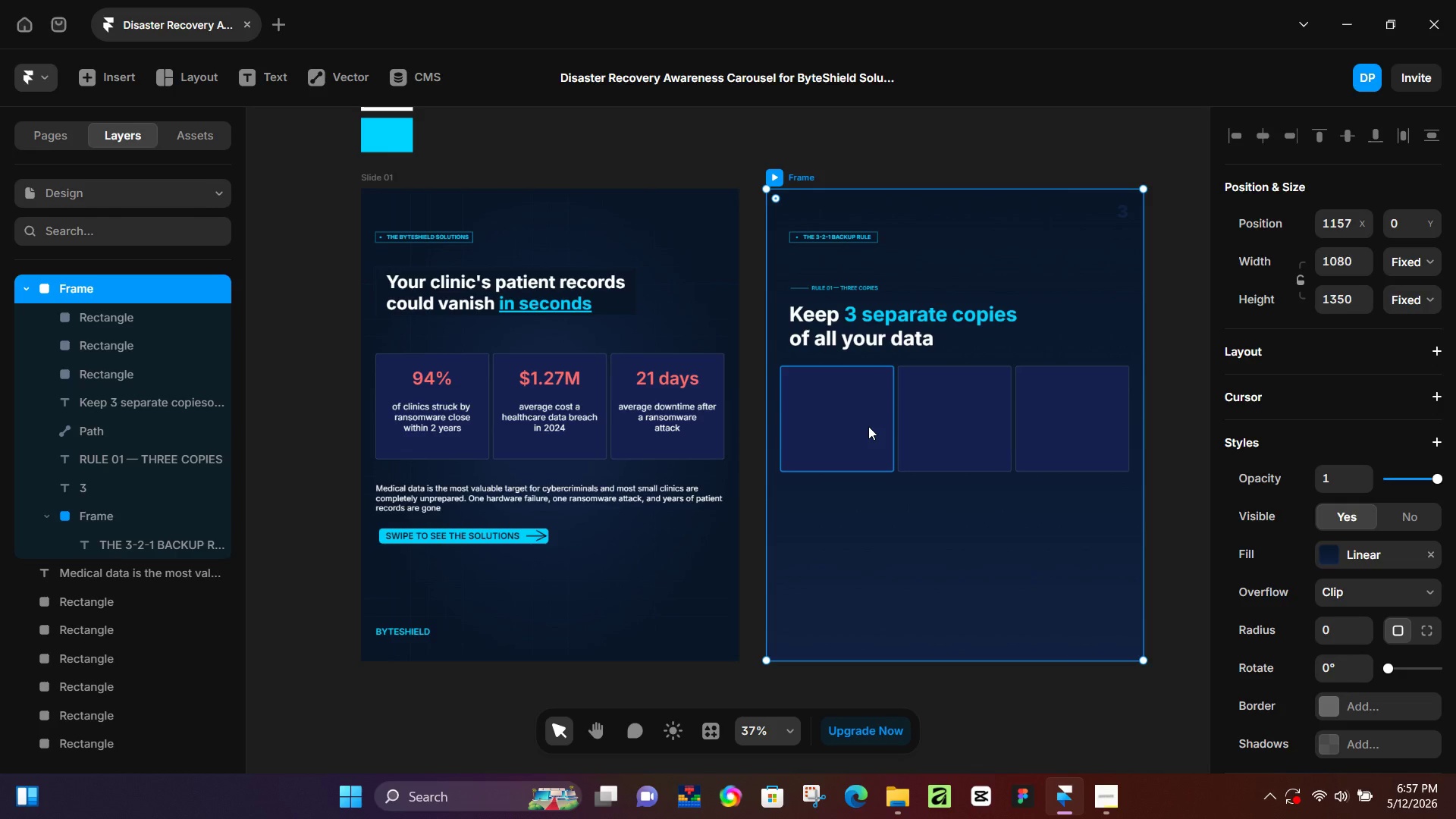 
hold_key(key=ControlLeft, duration=0.44)
scroll: coordinate [842, 398], scroll_direction: up, amount: 3.0
 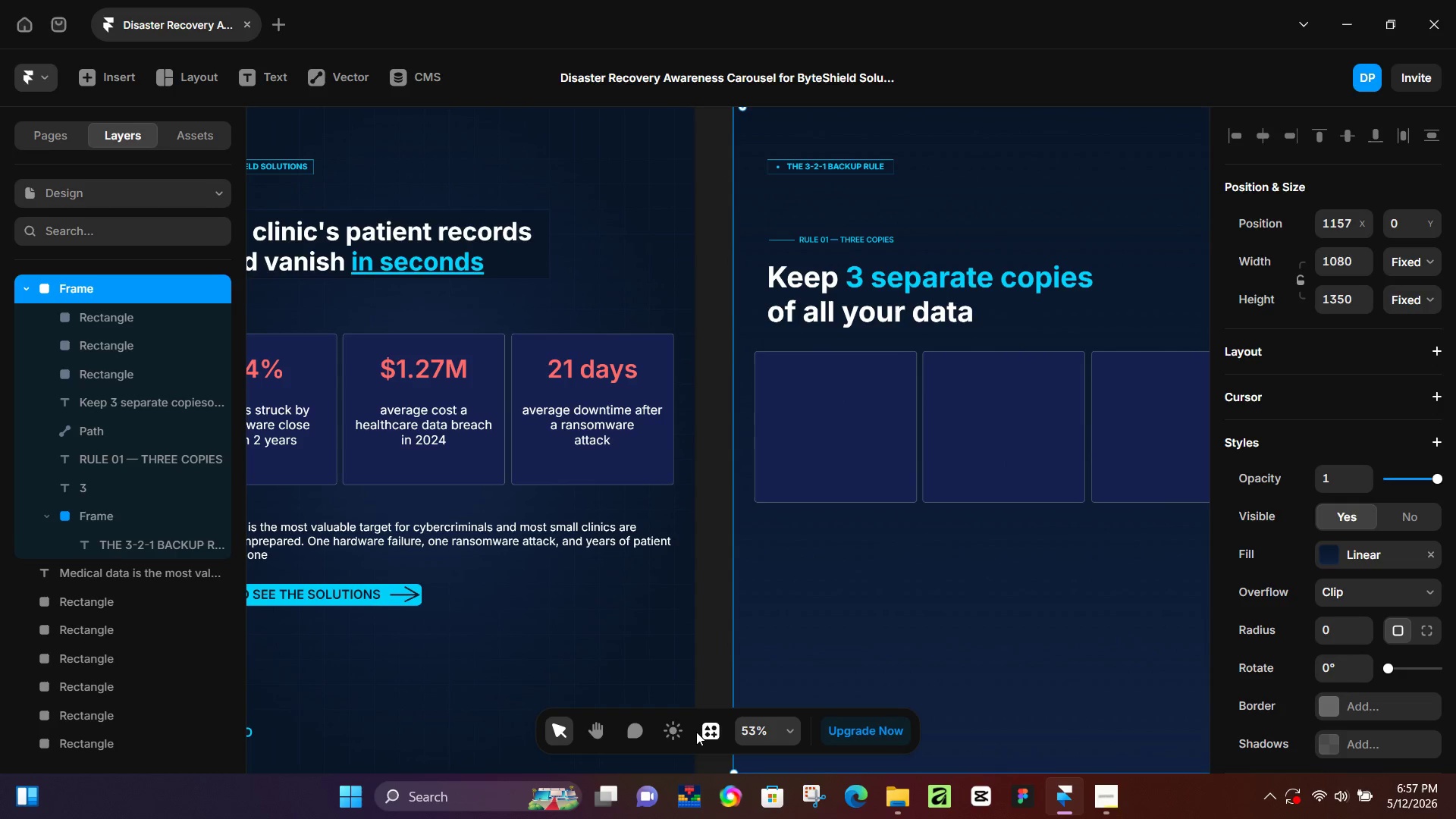 
left_click([716, 727])
 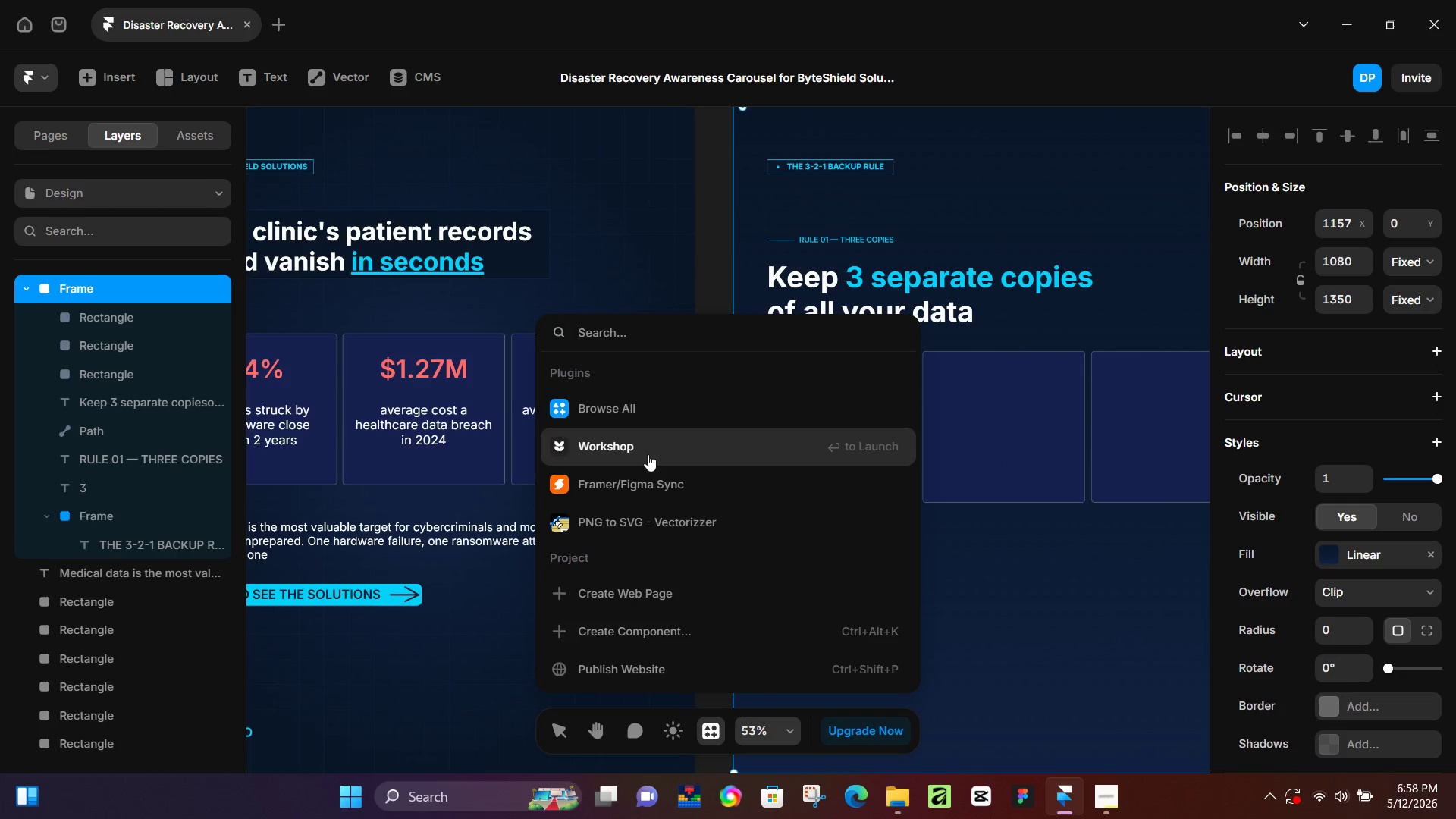 
wait(5.59)
 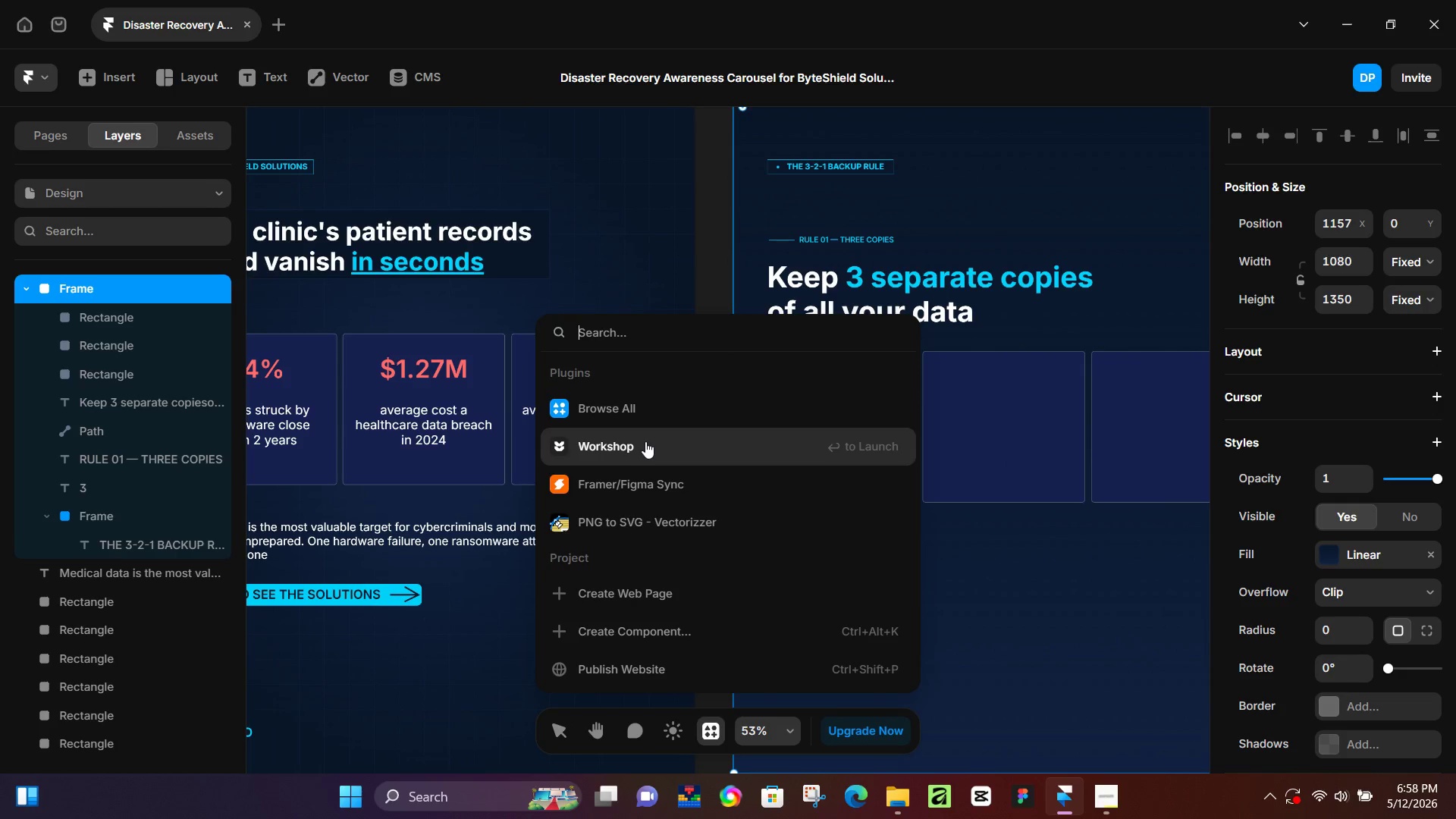 
left_click([648, 454])
 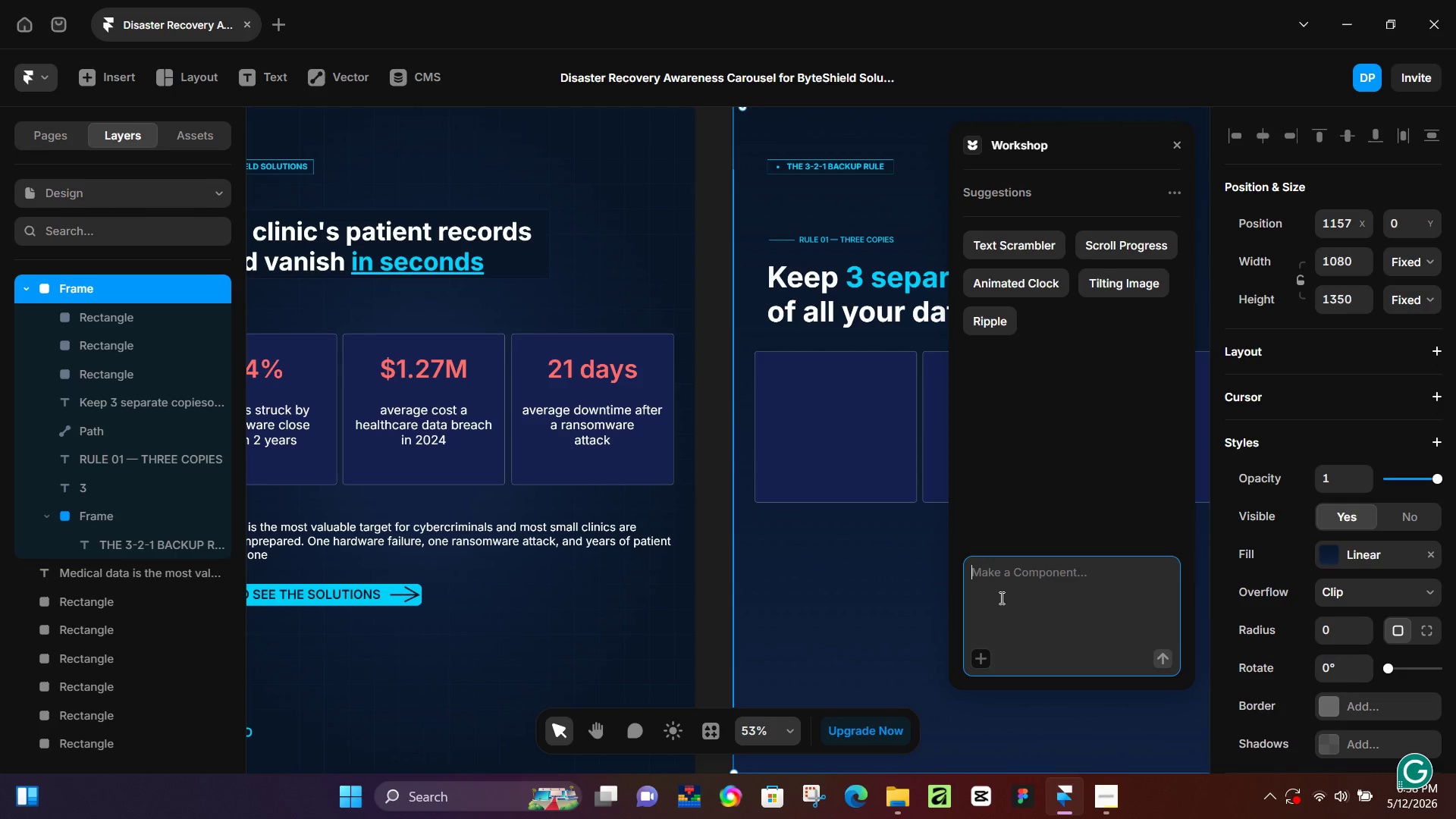 
type(folder icon)
 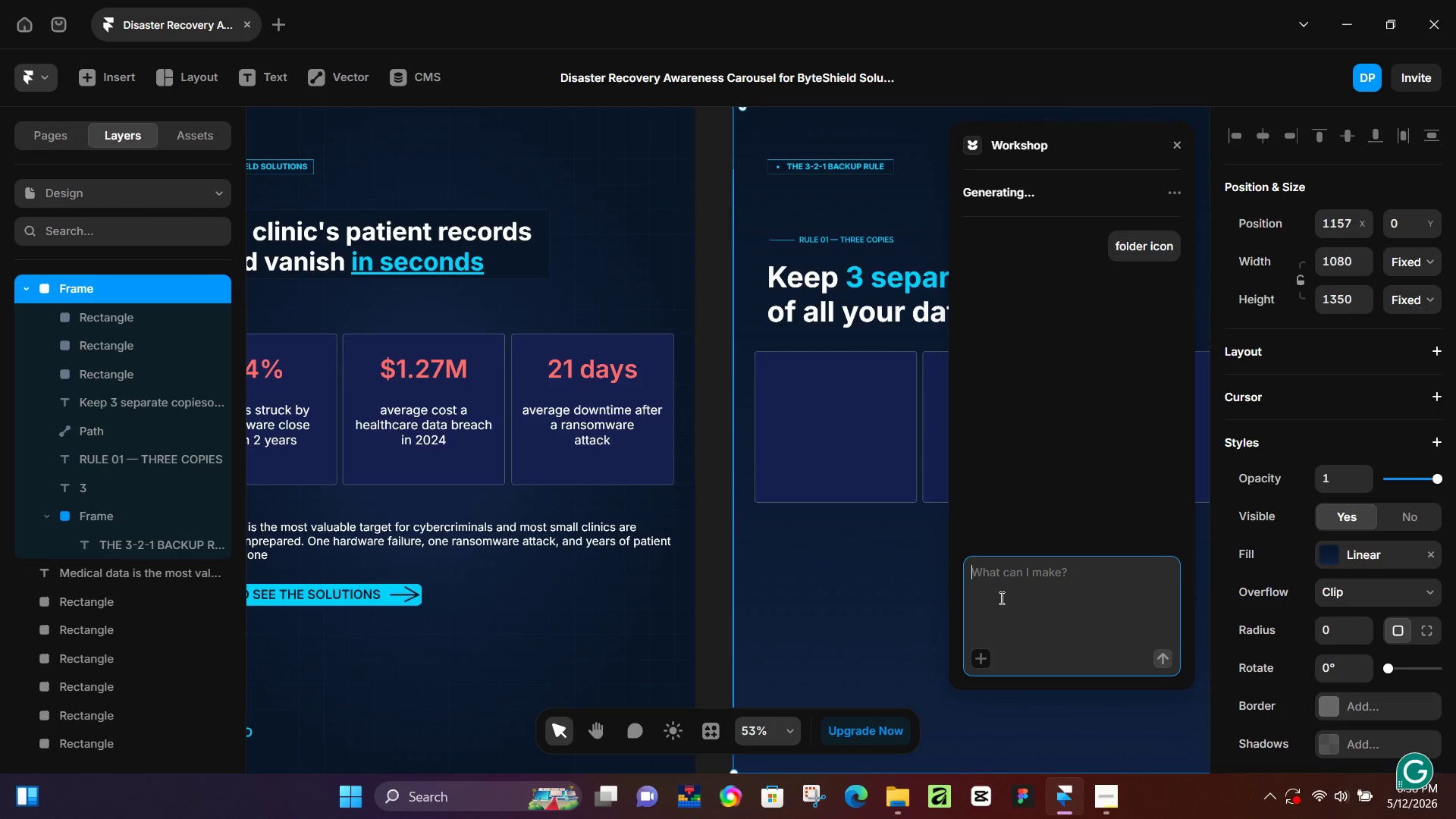 
key(Enter)
 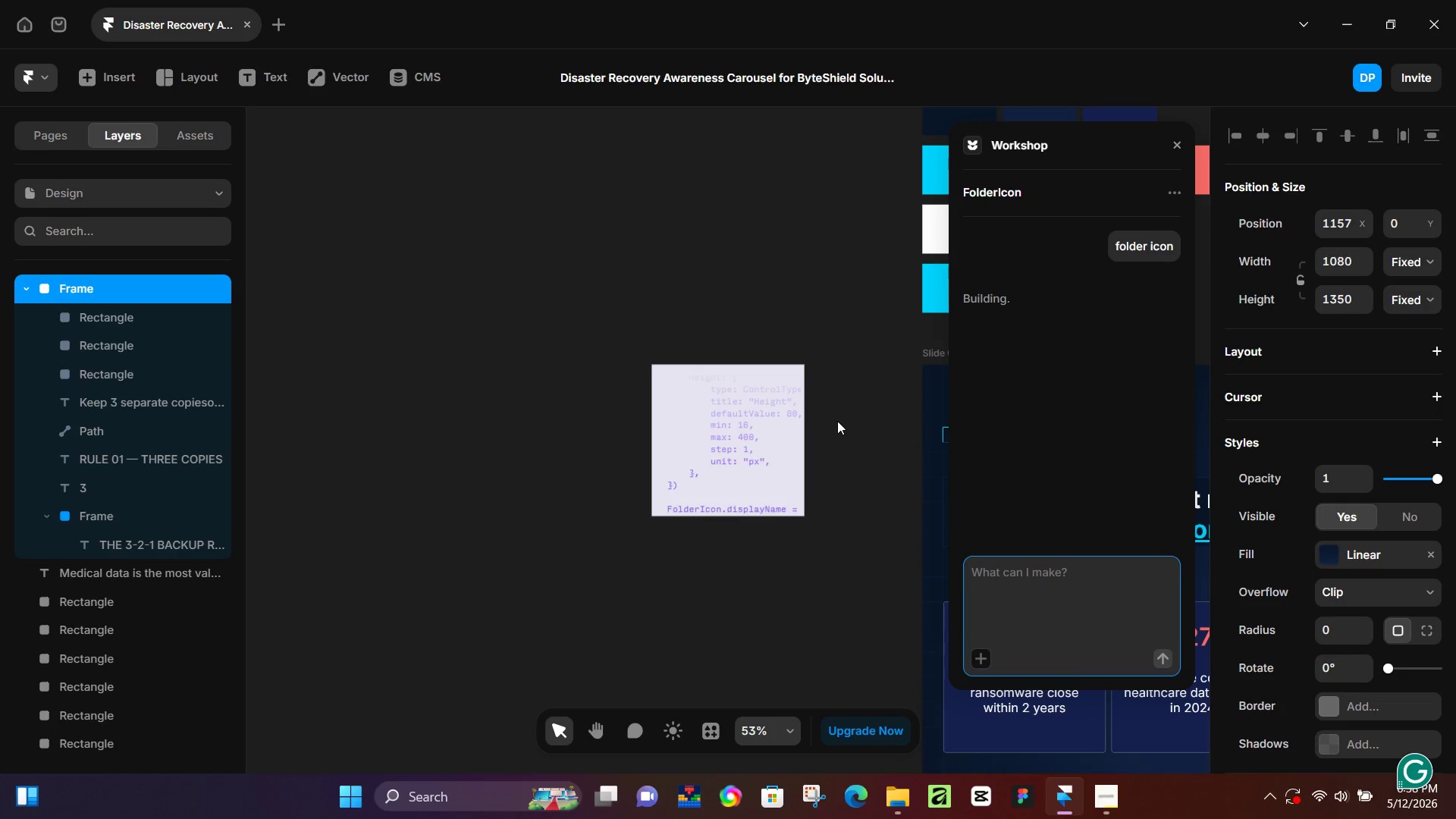 
wait(25.44)
 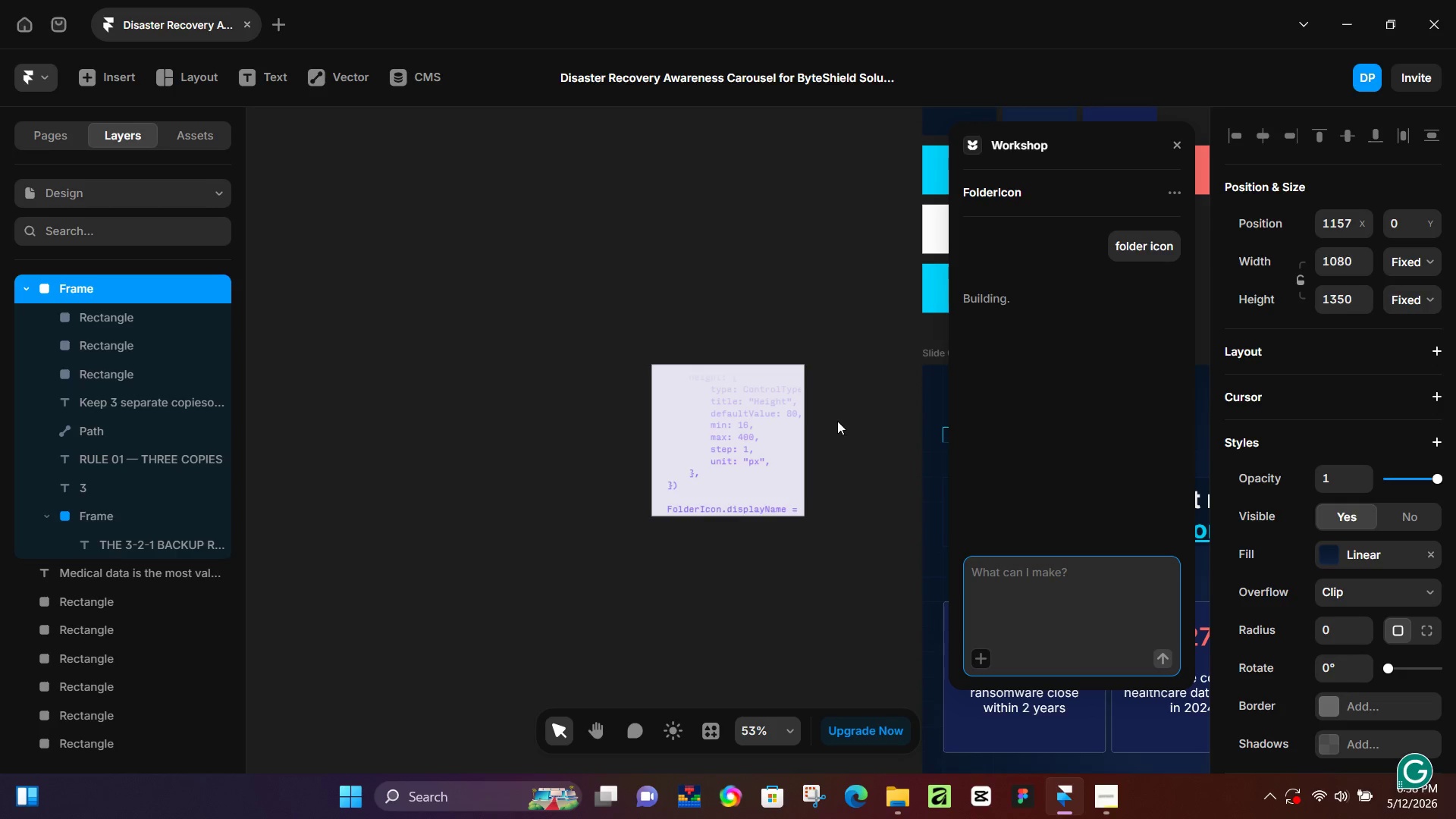 
type(backup icon)
 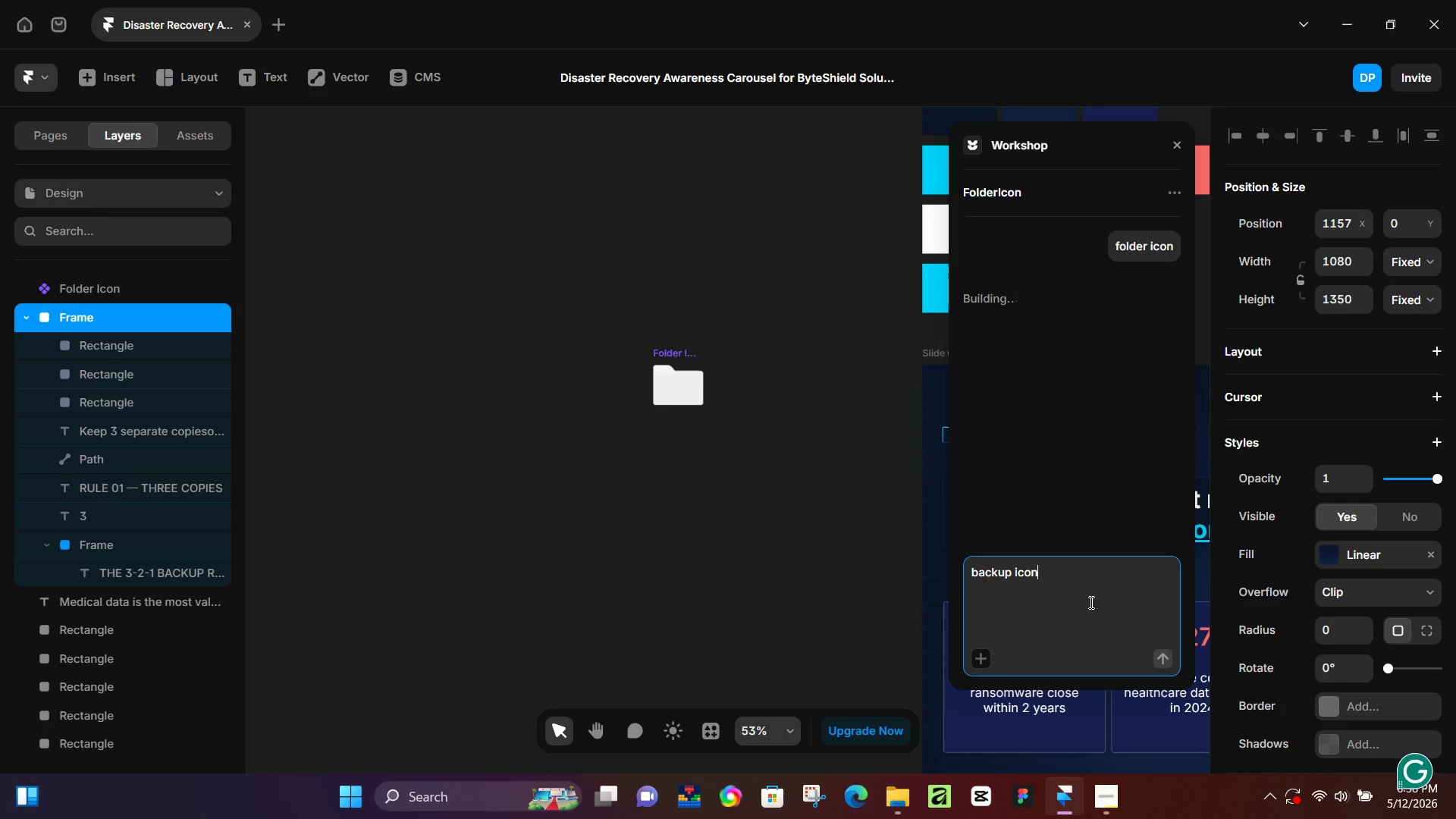 
key(Enter)
 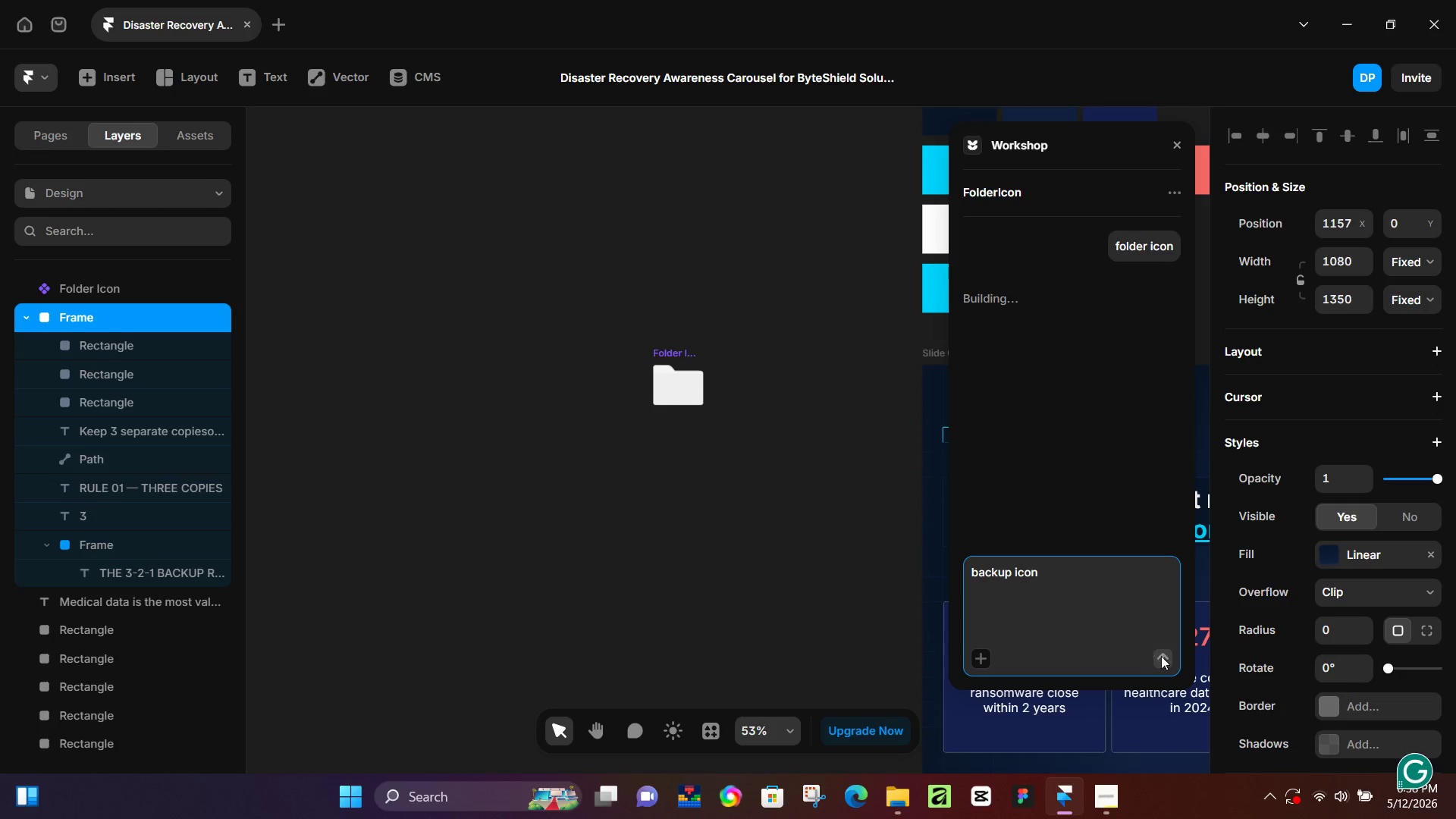 
left_click([1164, 659])
 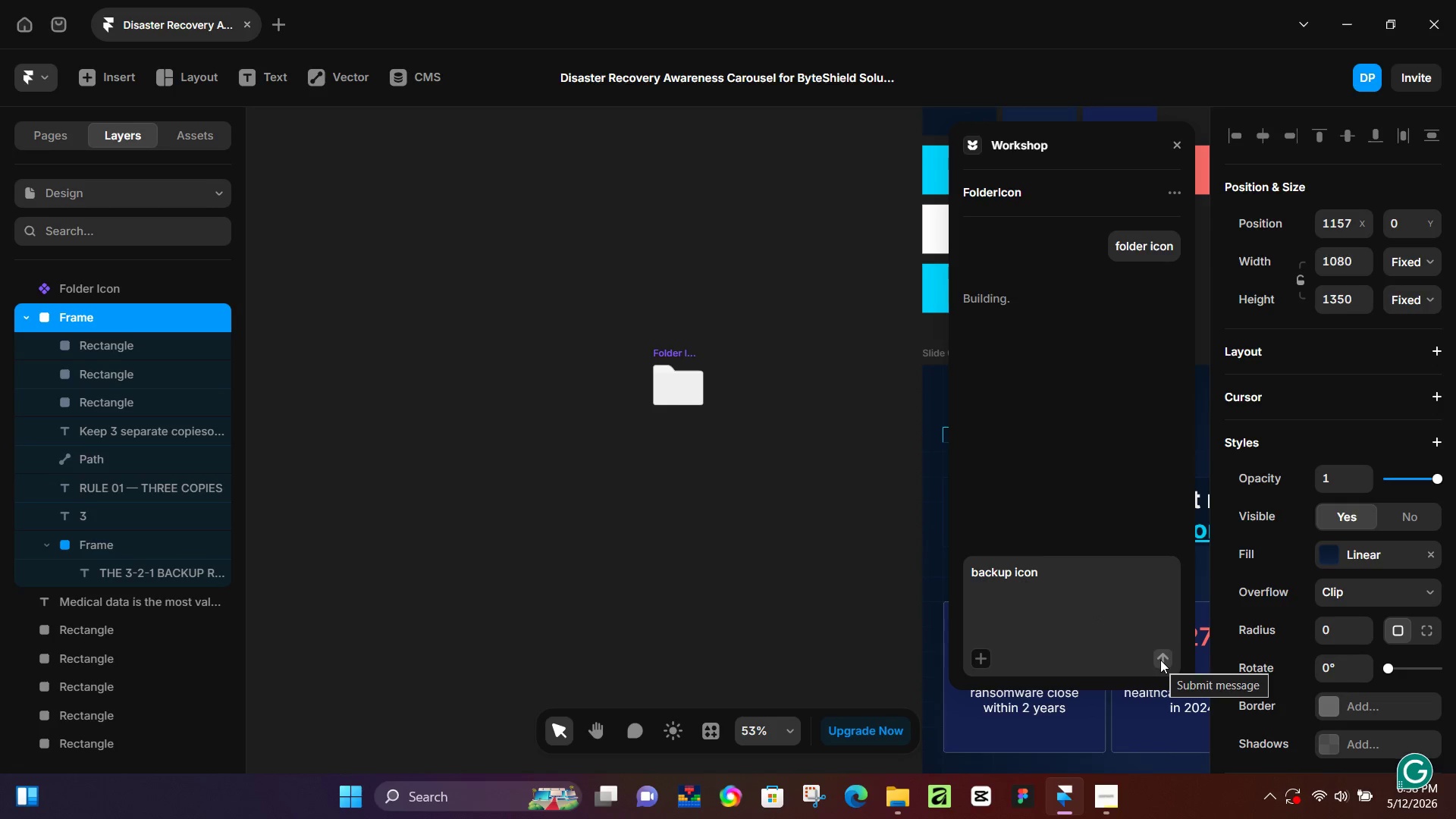 
left_click([1015, 575])
 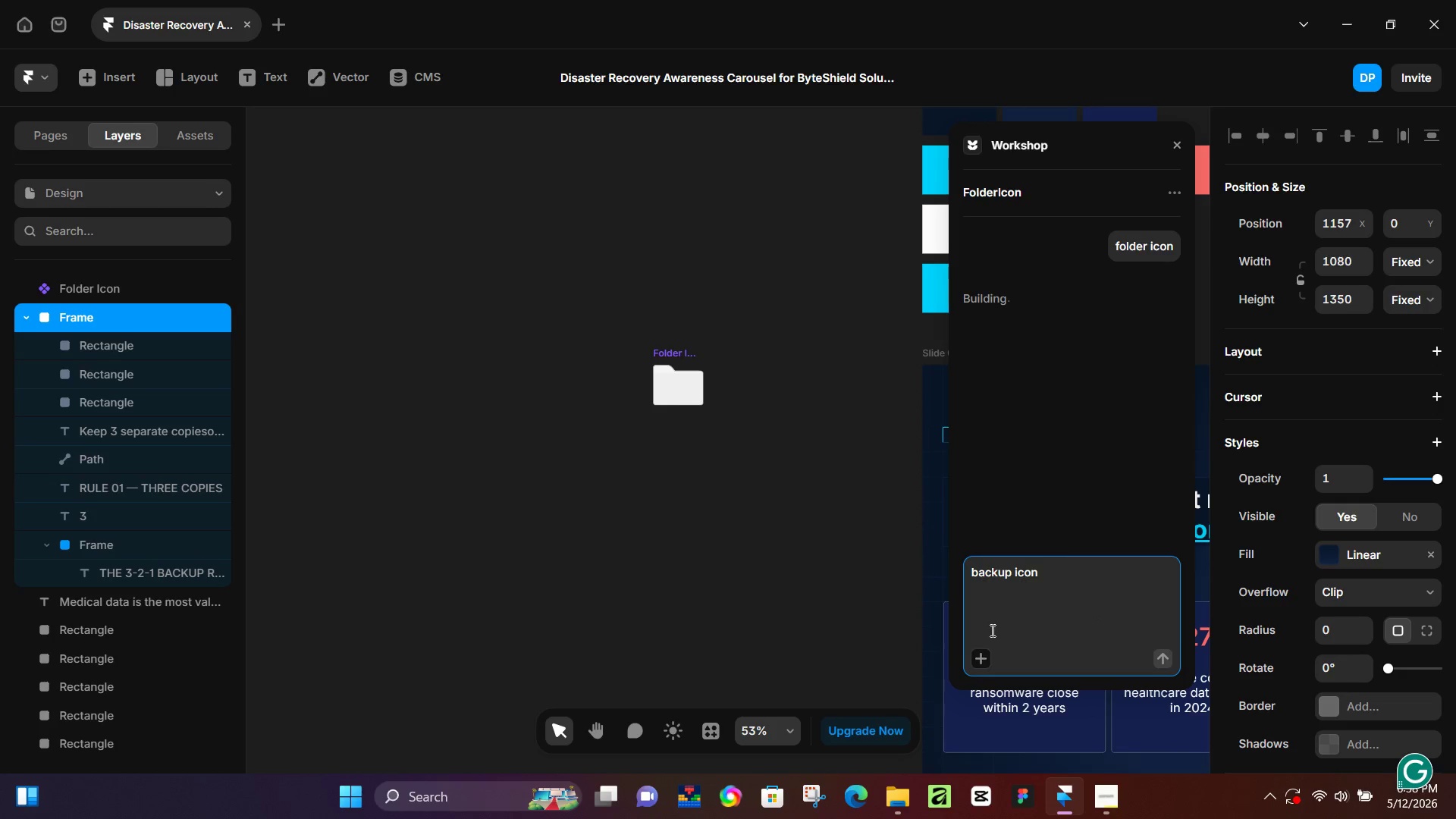 
hold_key(key=ControlLeft, duration=0.44)
 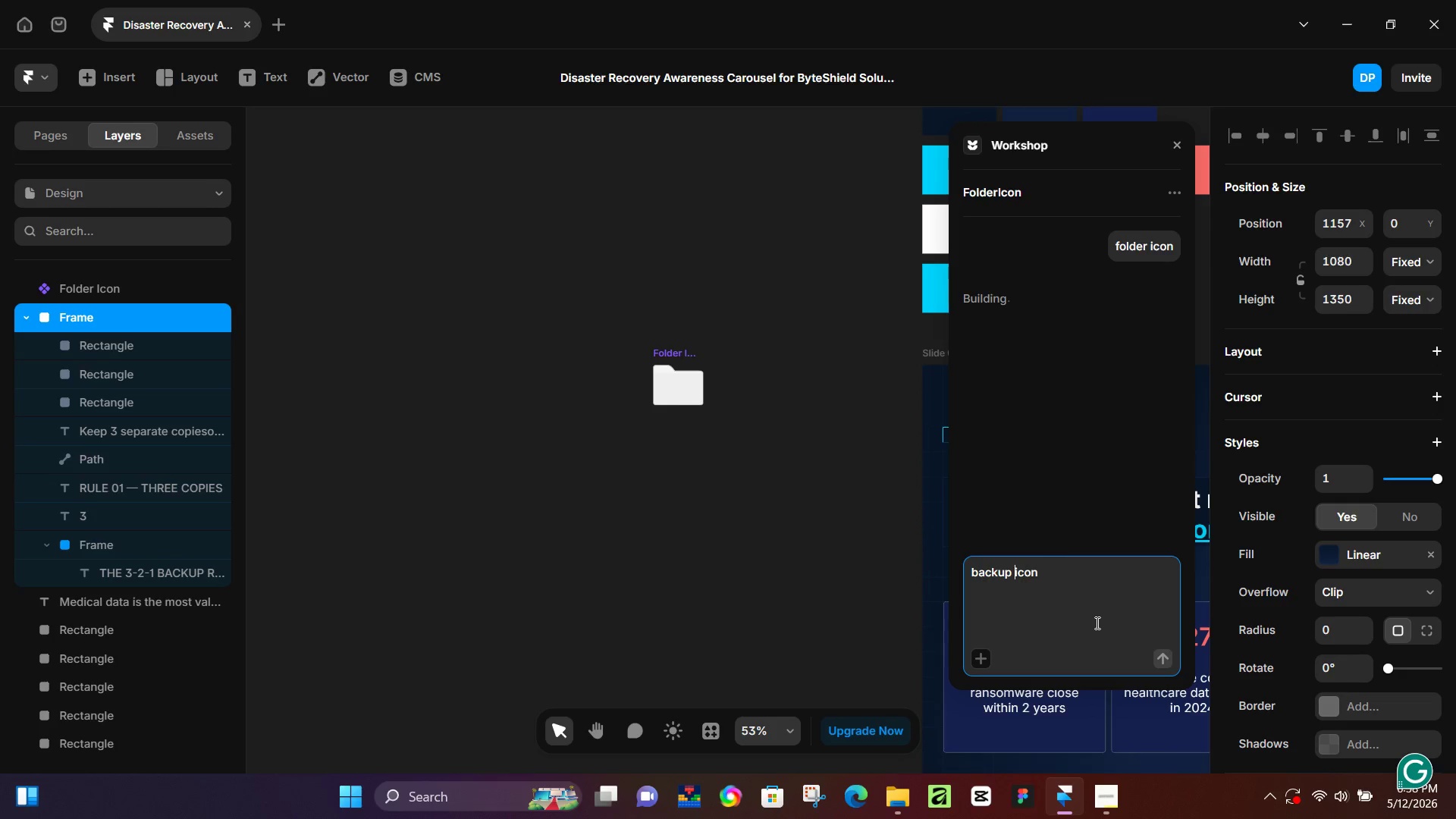 
key(Enter)
 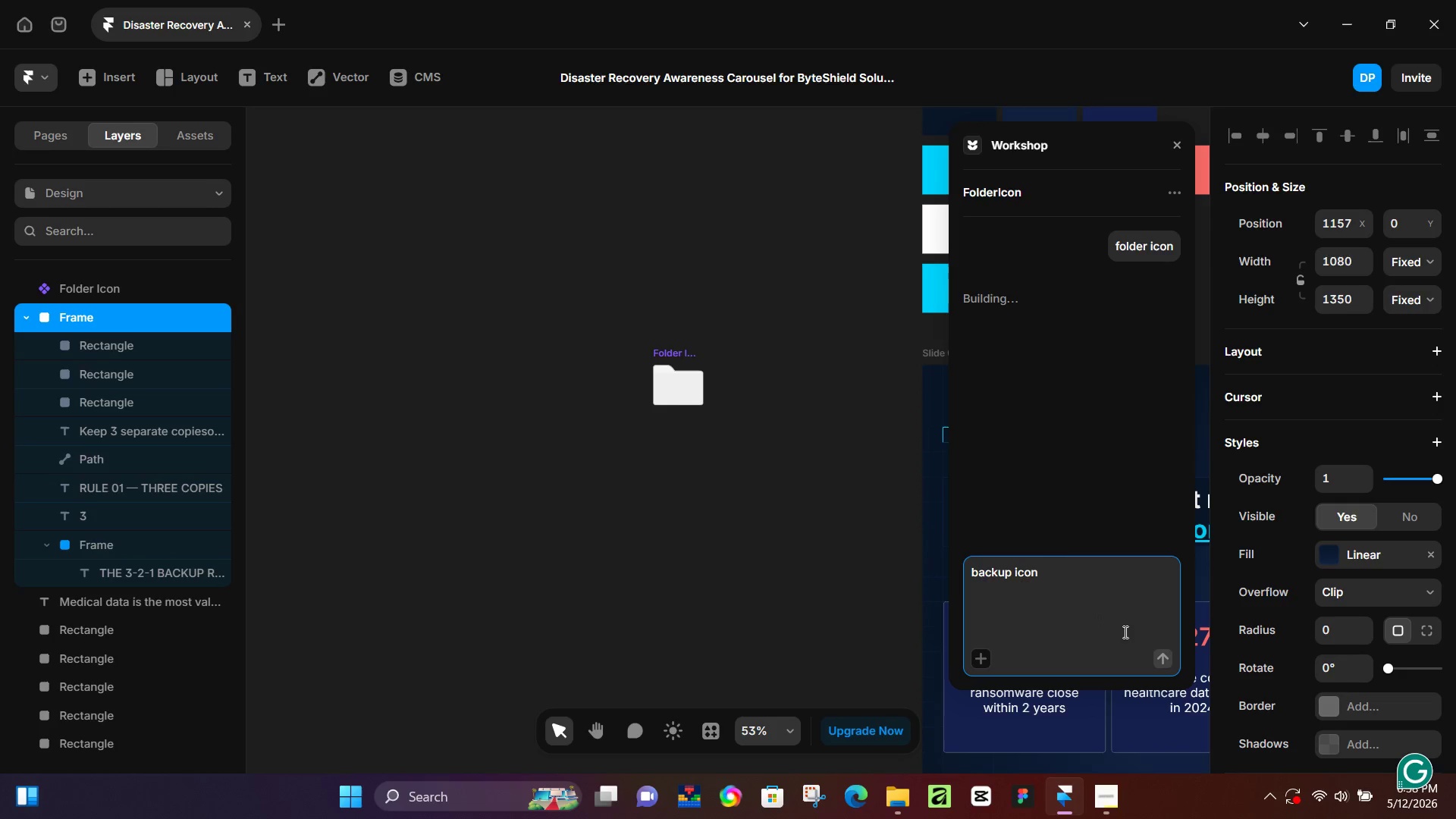 
key(Control+A)
 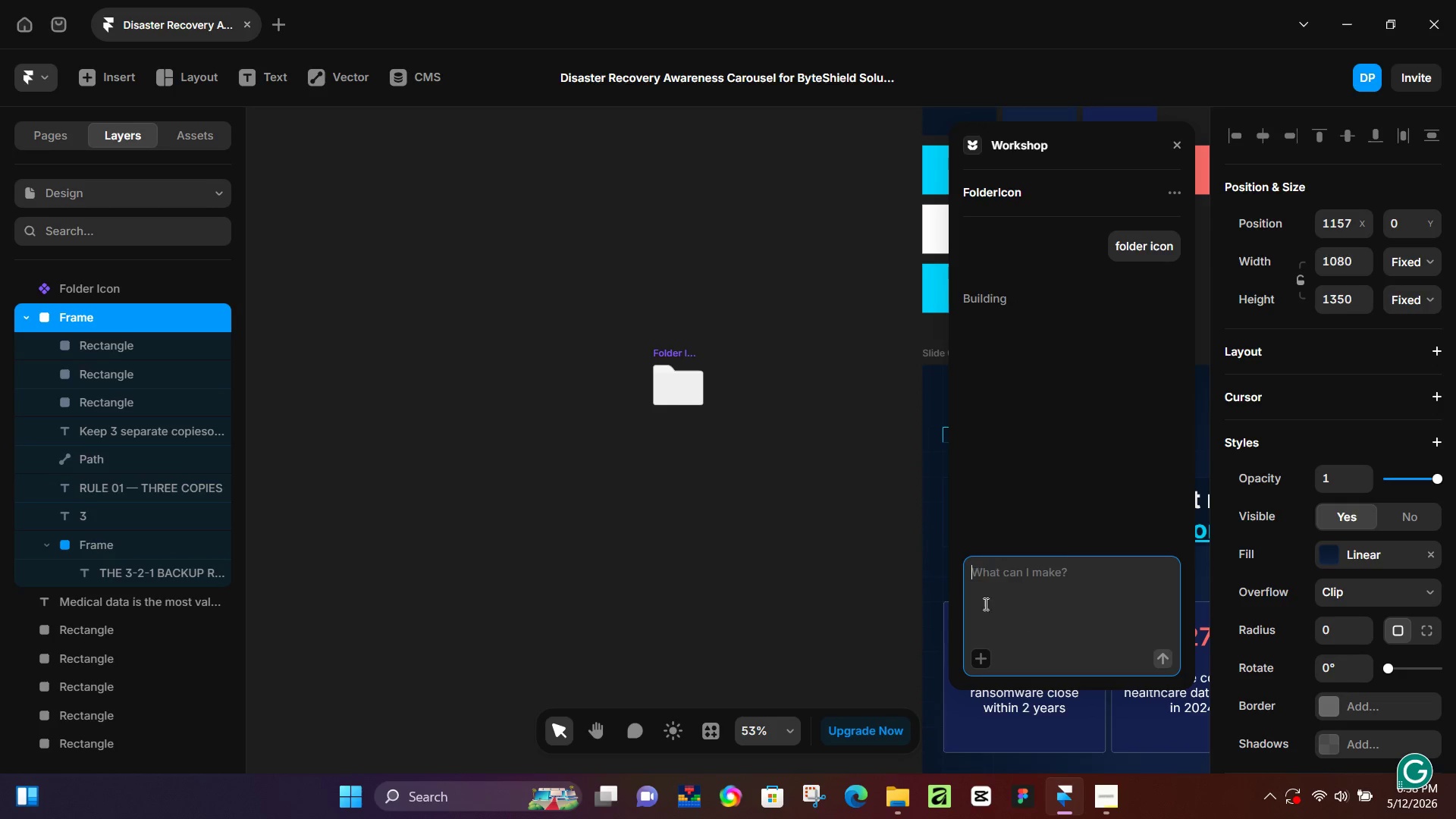 
key(Control+X)
 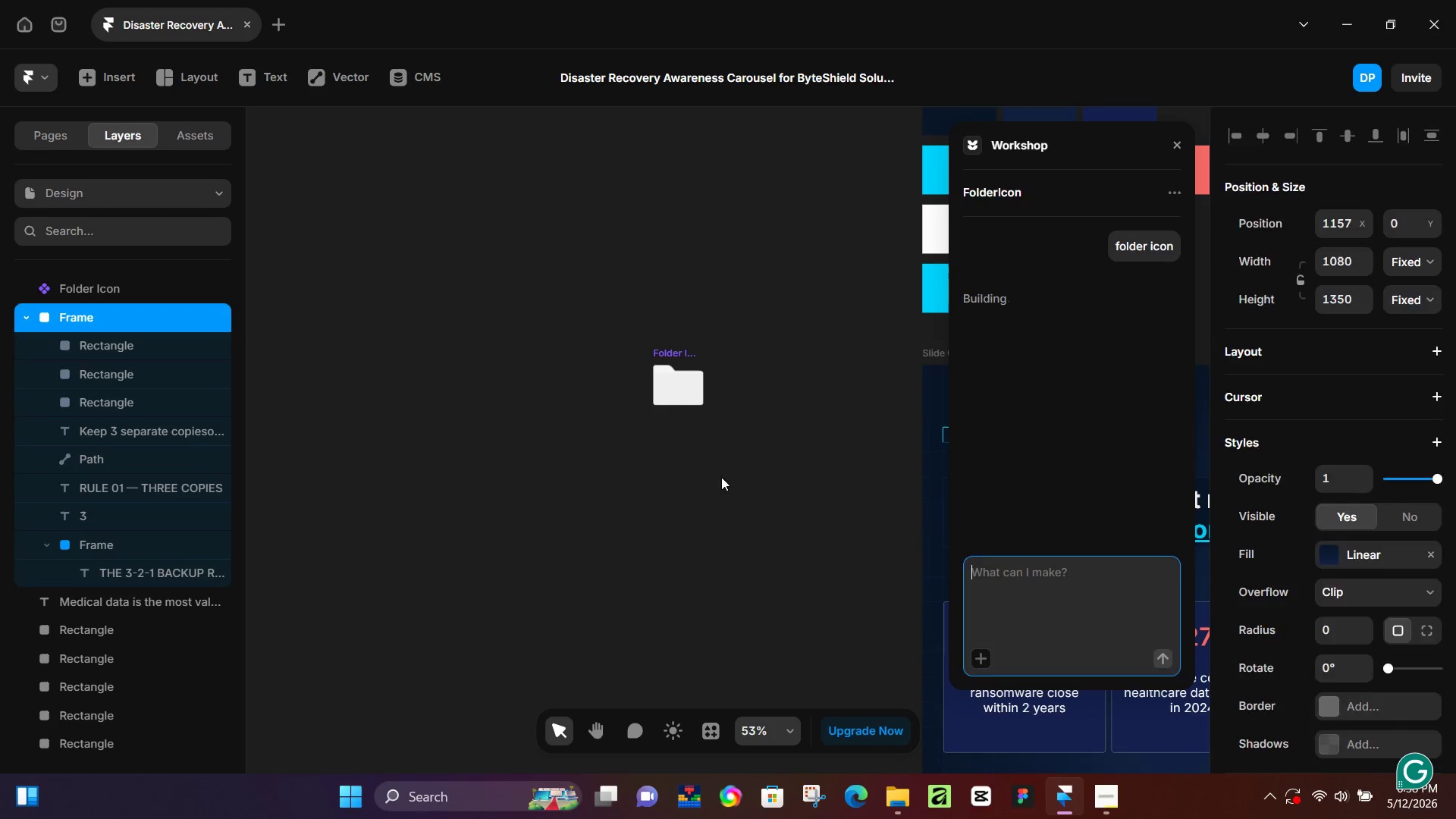 
left_click([721, 477])
 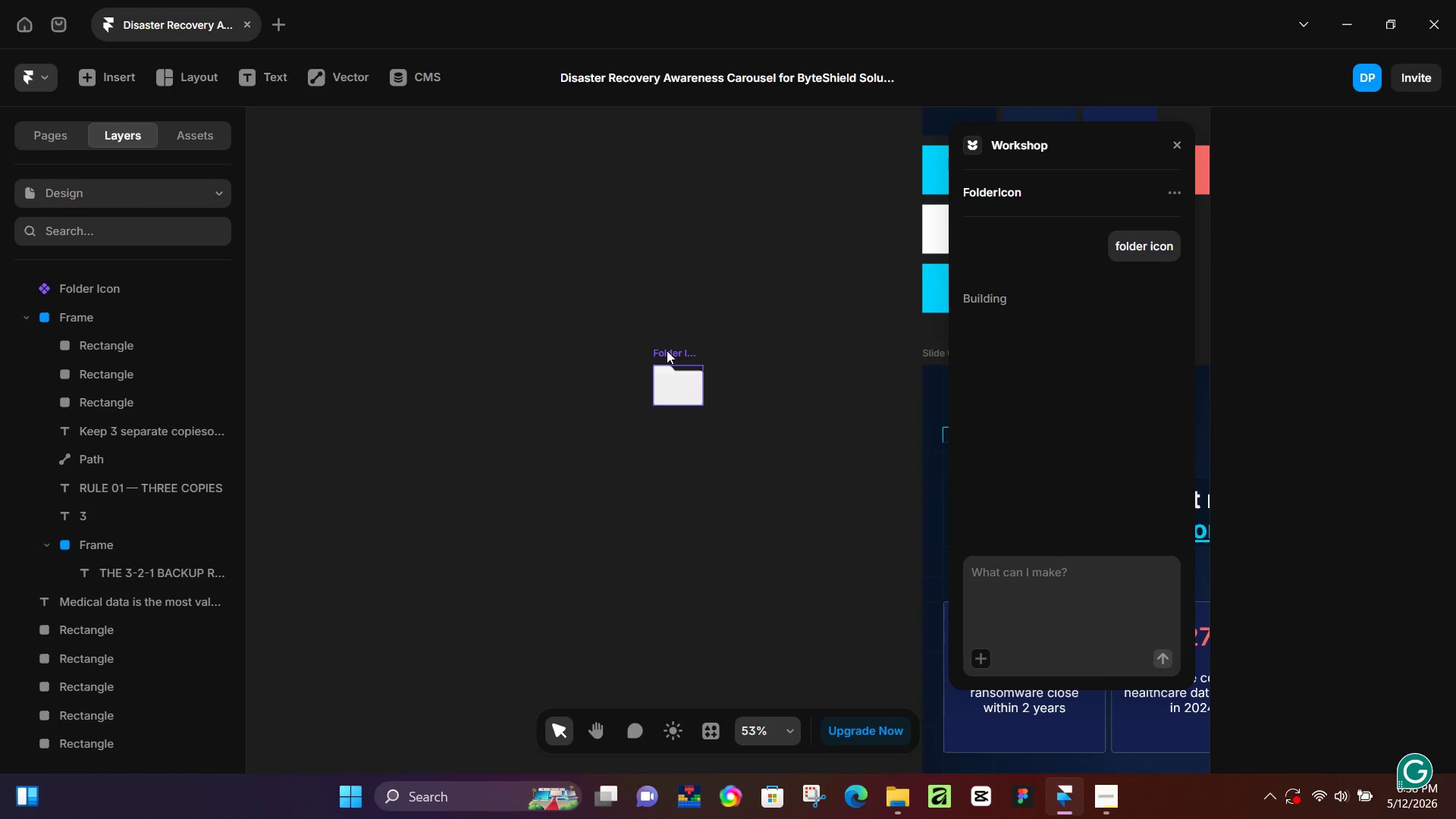 
left_click([670, 350])
 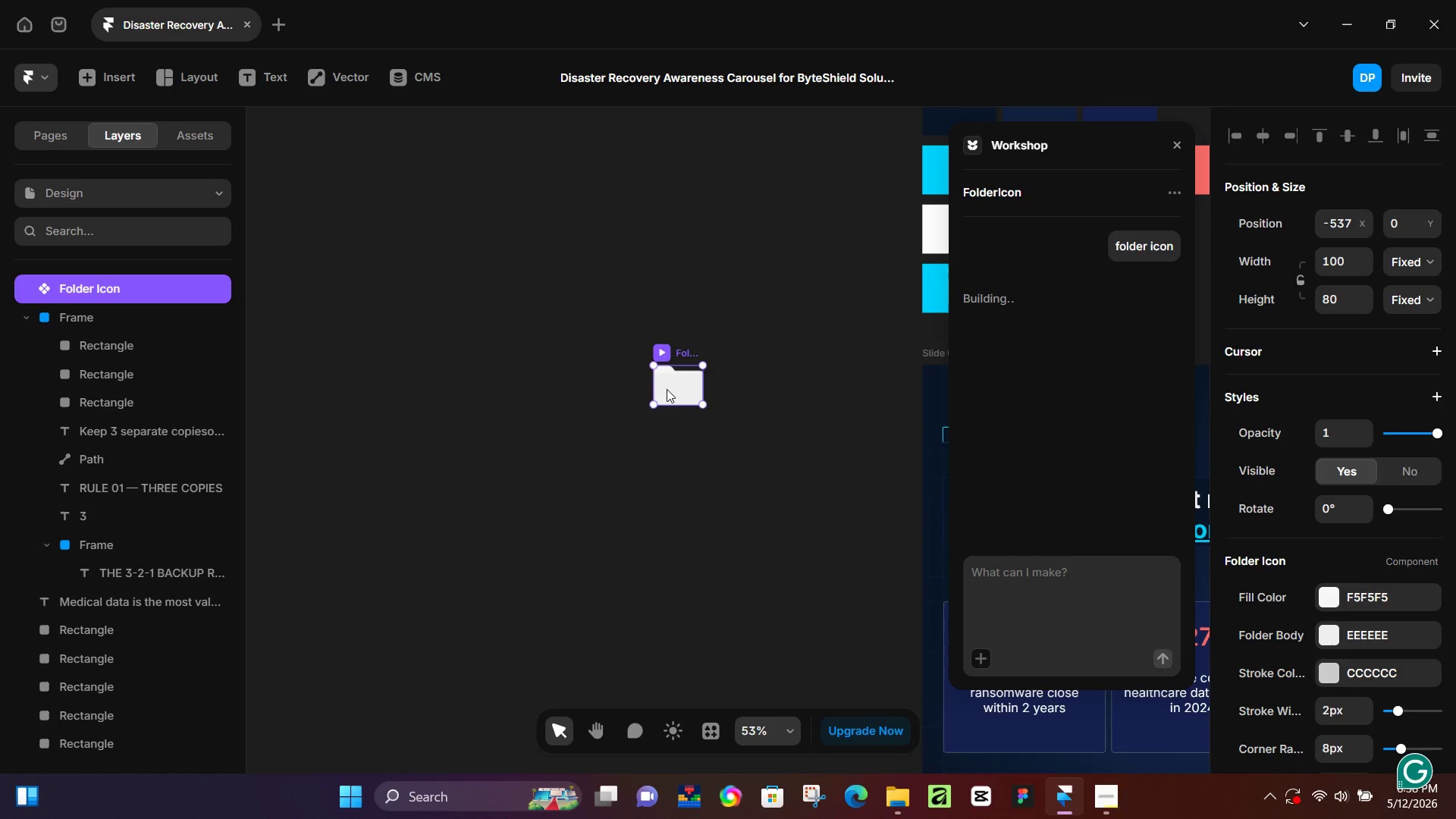 
left_click([665, 358])
 